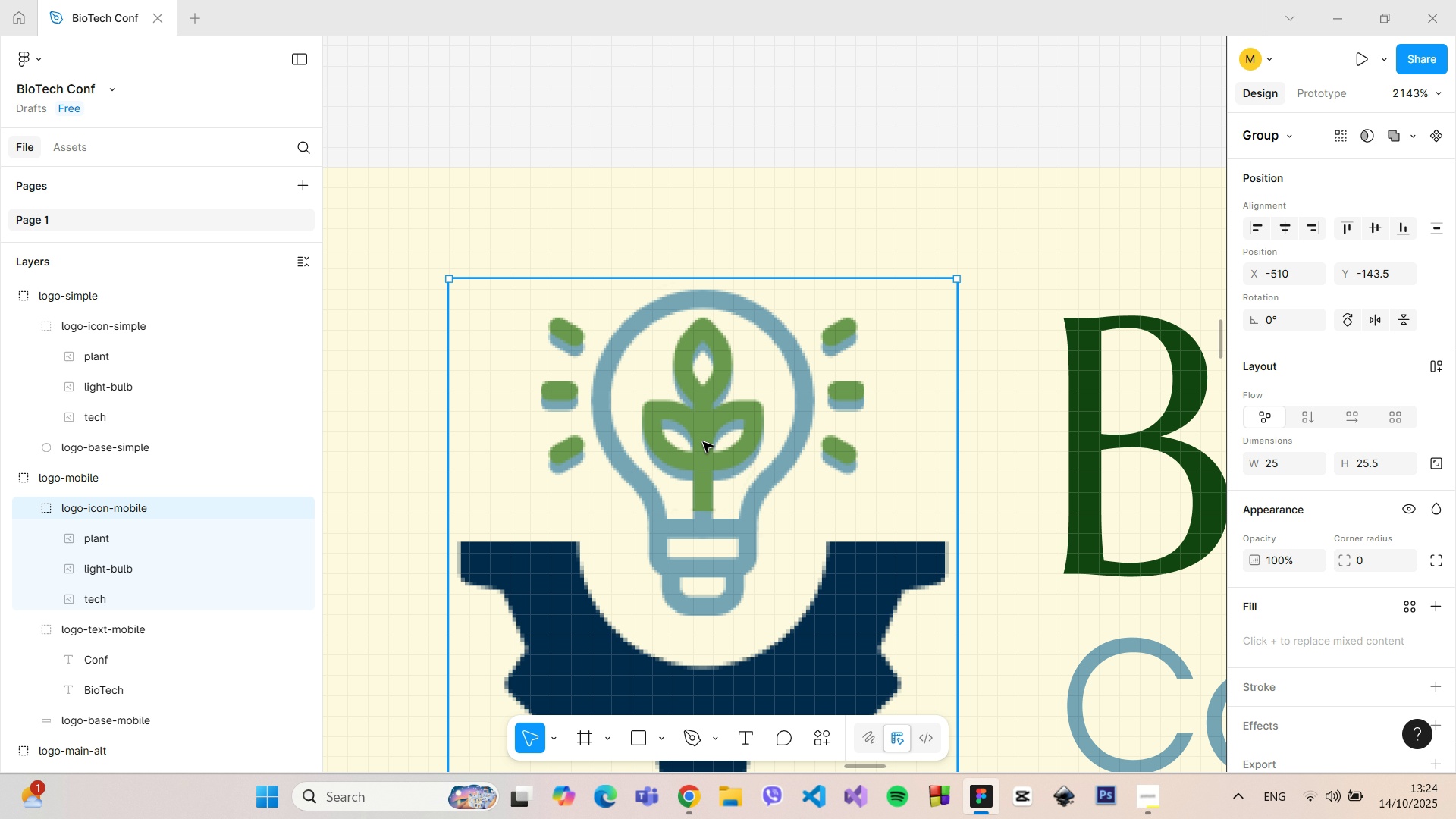 
double_click([703, 442])
 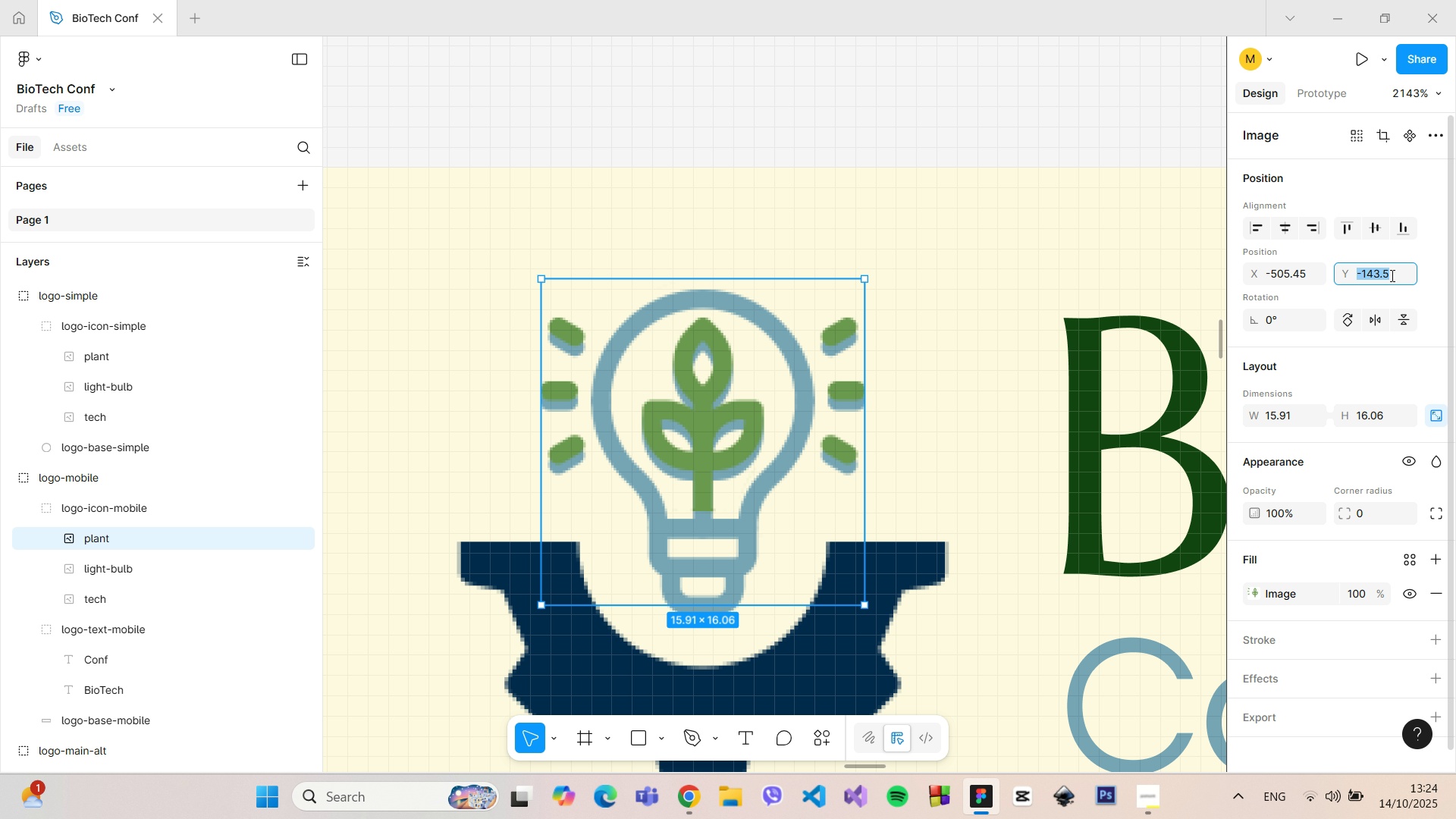 
left_click([1385, 275])
 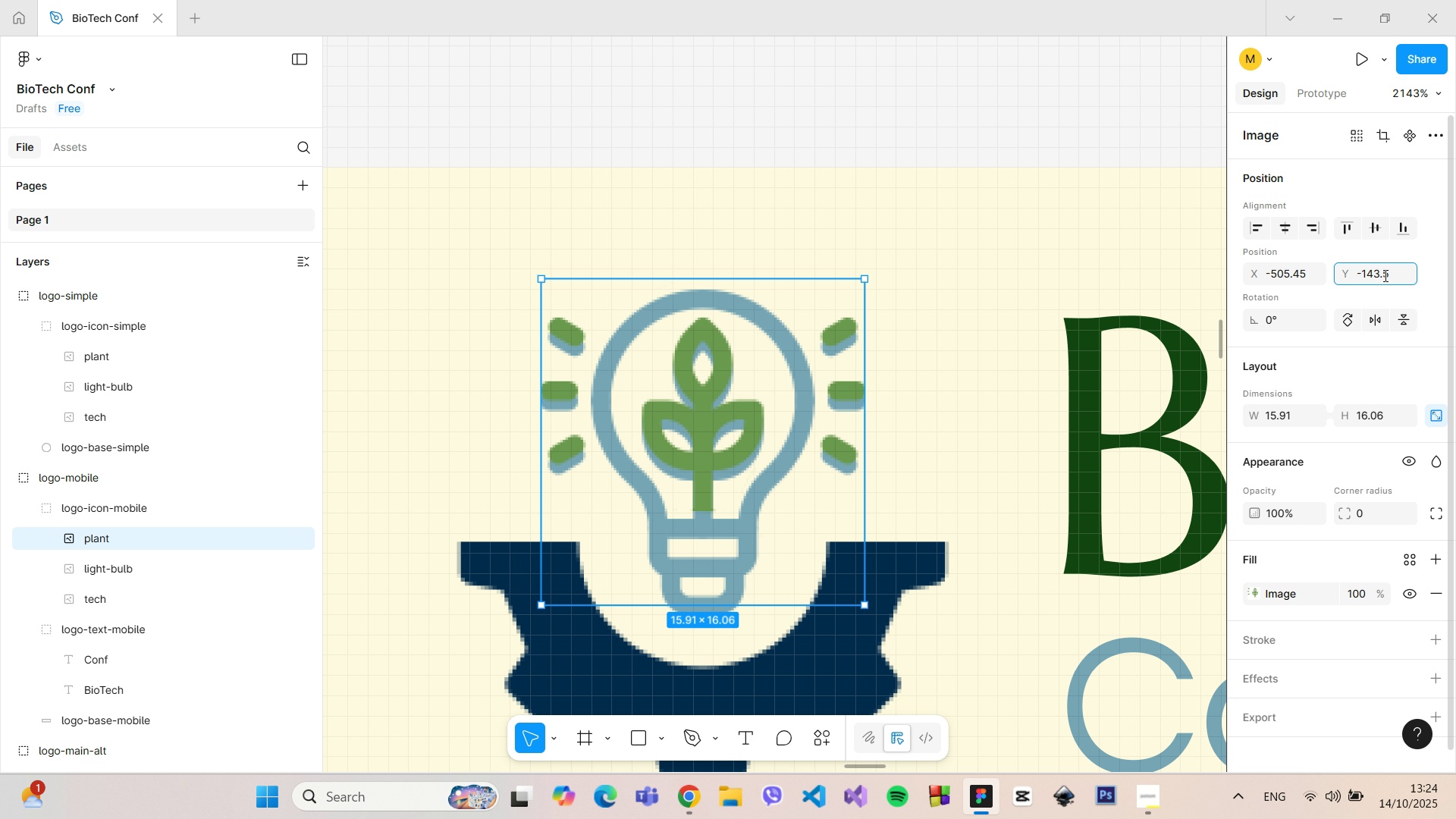 
key(2)
 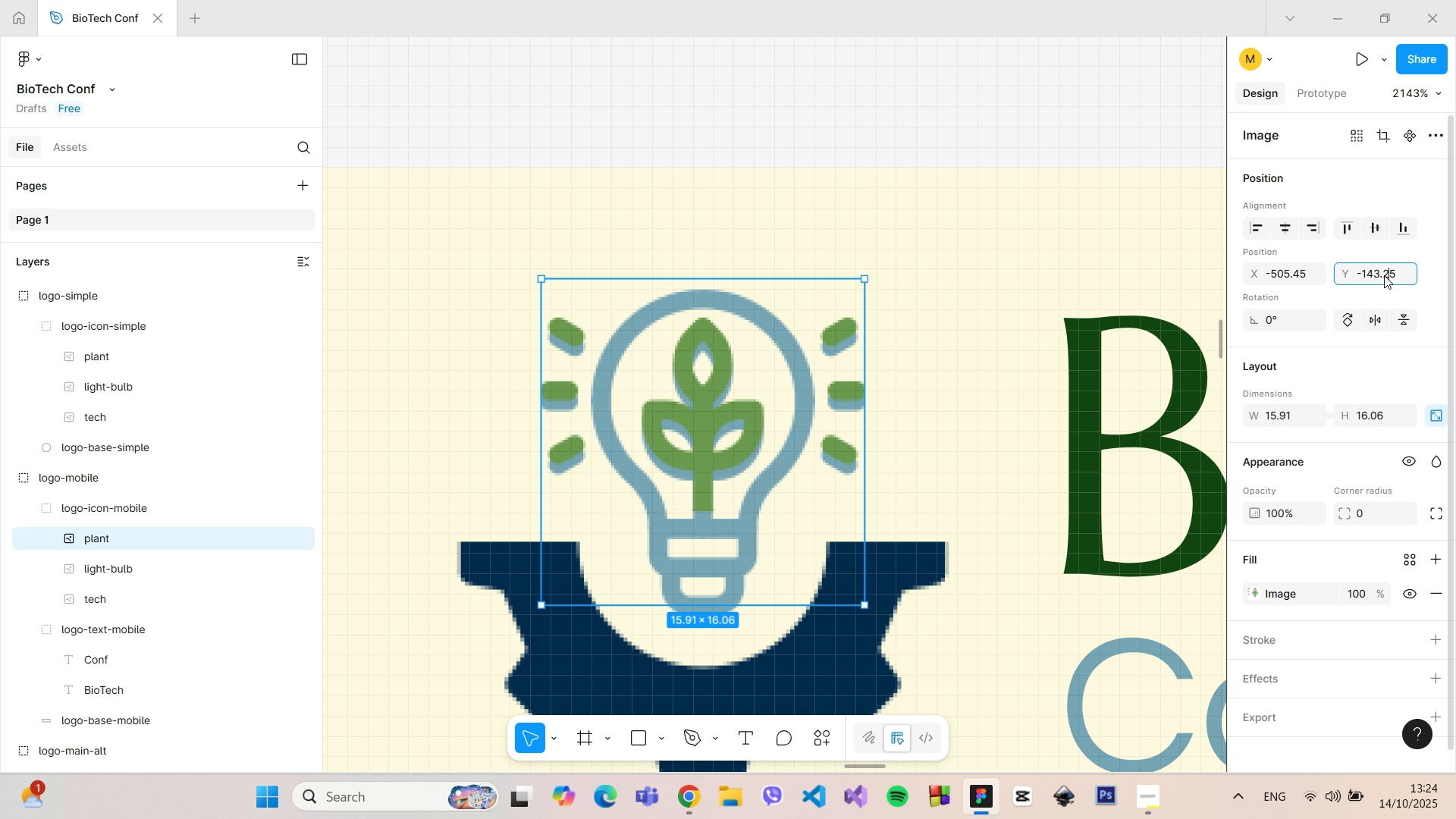 
key(Enter)
 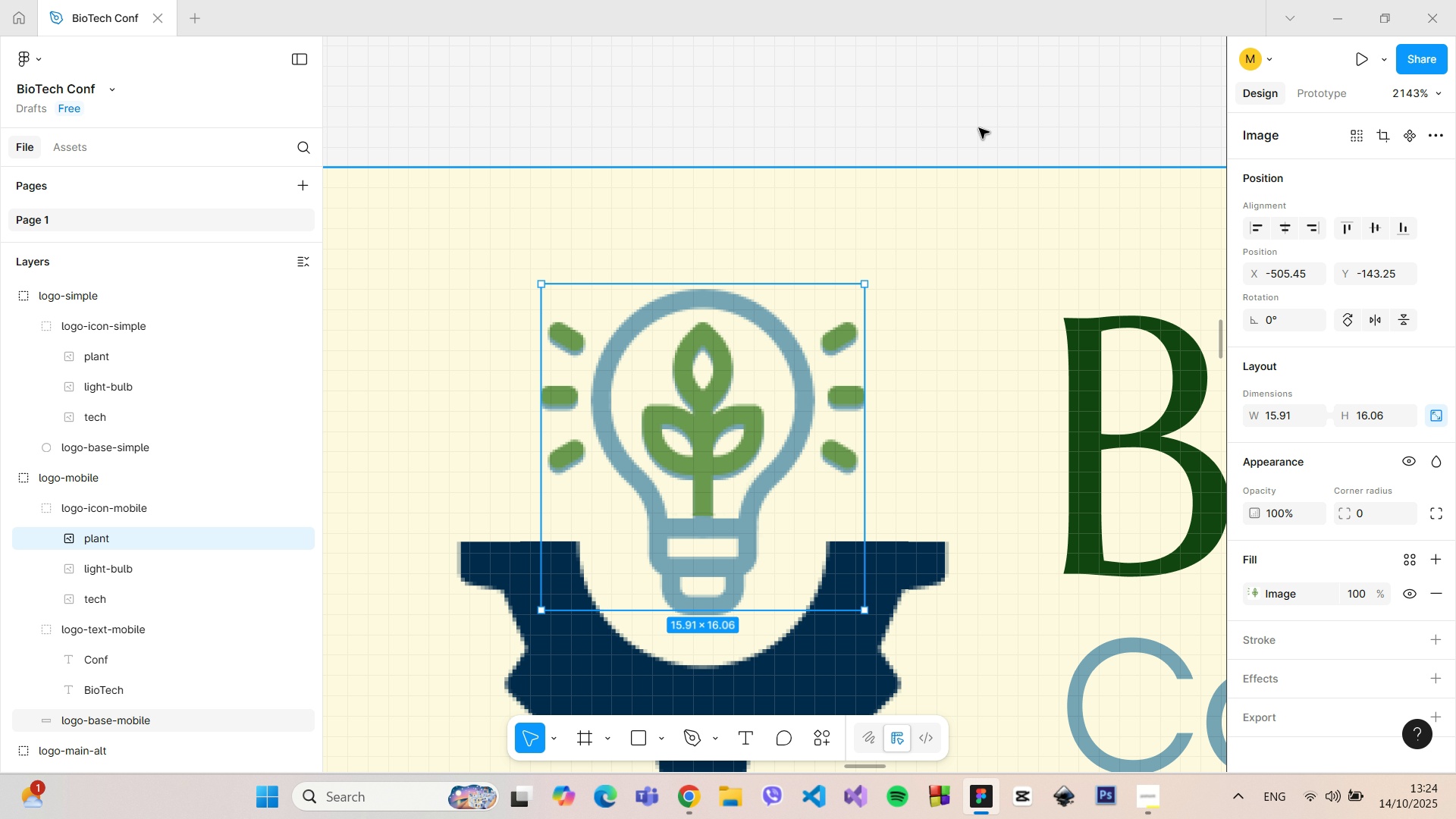 
left_click([946, 124])
 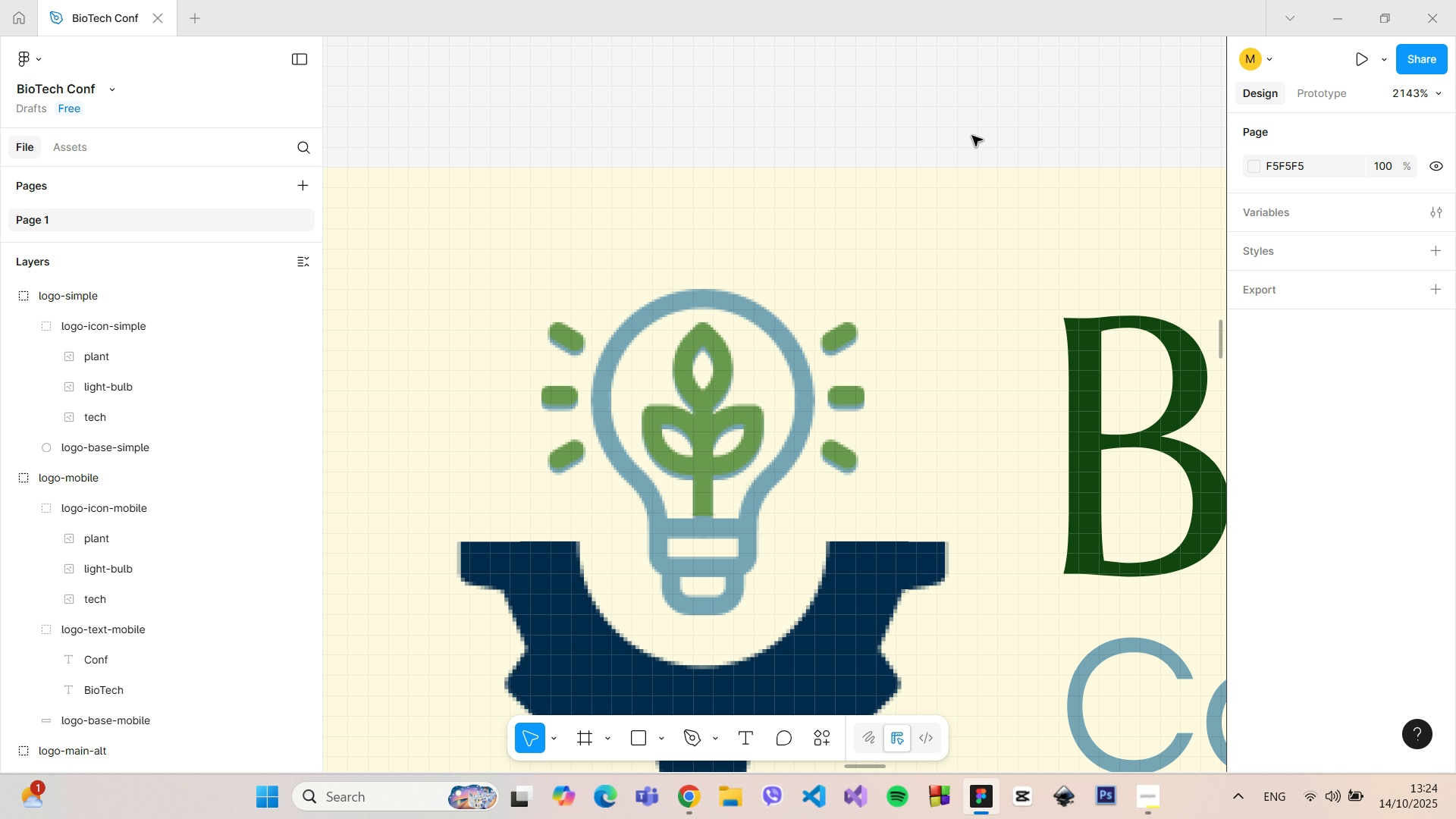 
scroll: coordinate [977, 133], scroll_direction: down, amount: 1.0
 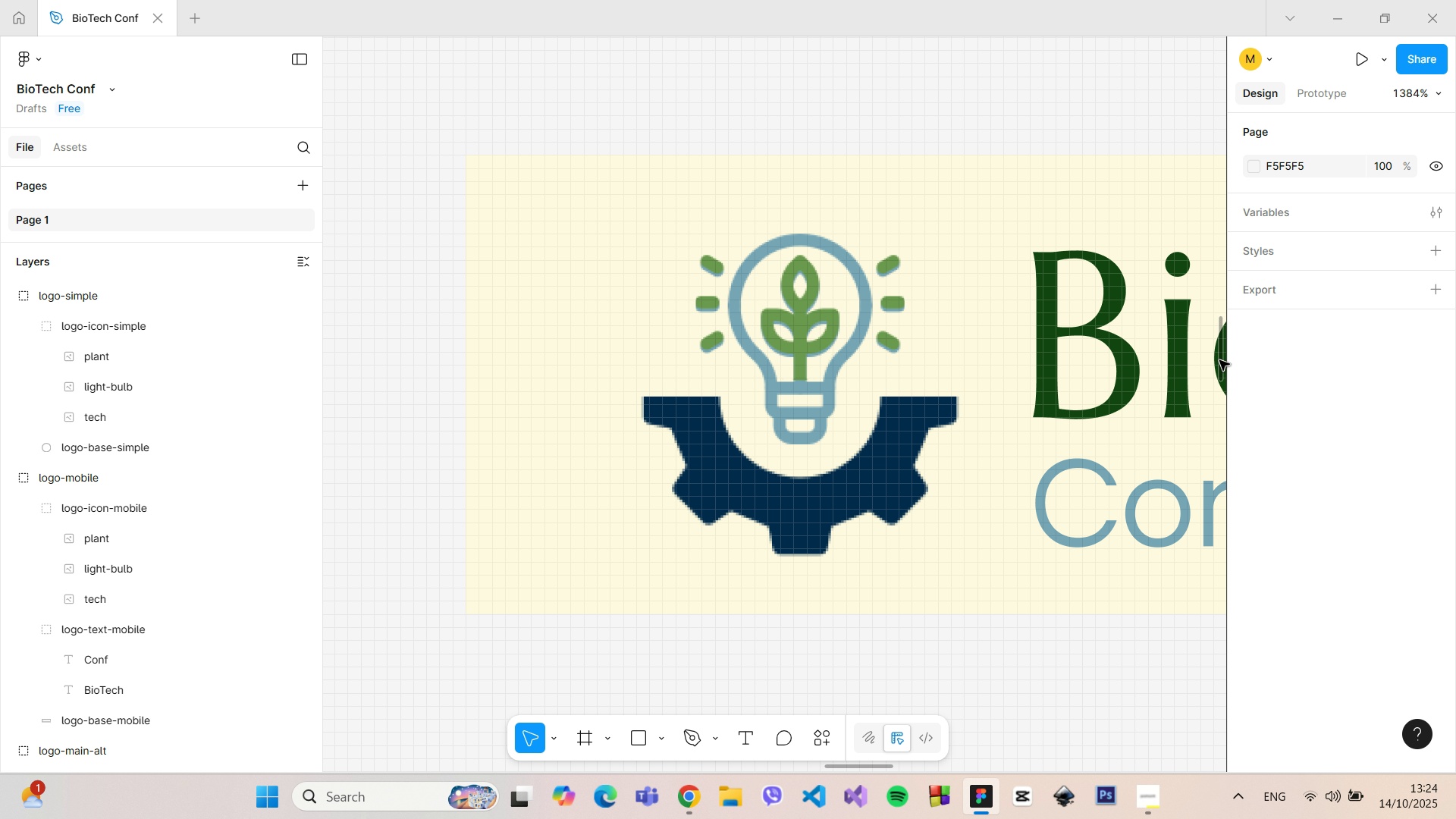 
left_click_drag(start_coordinate=[1222, 357], to_coordinate=[1210, 162])
 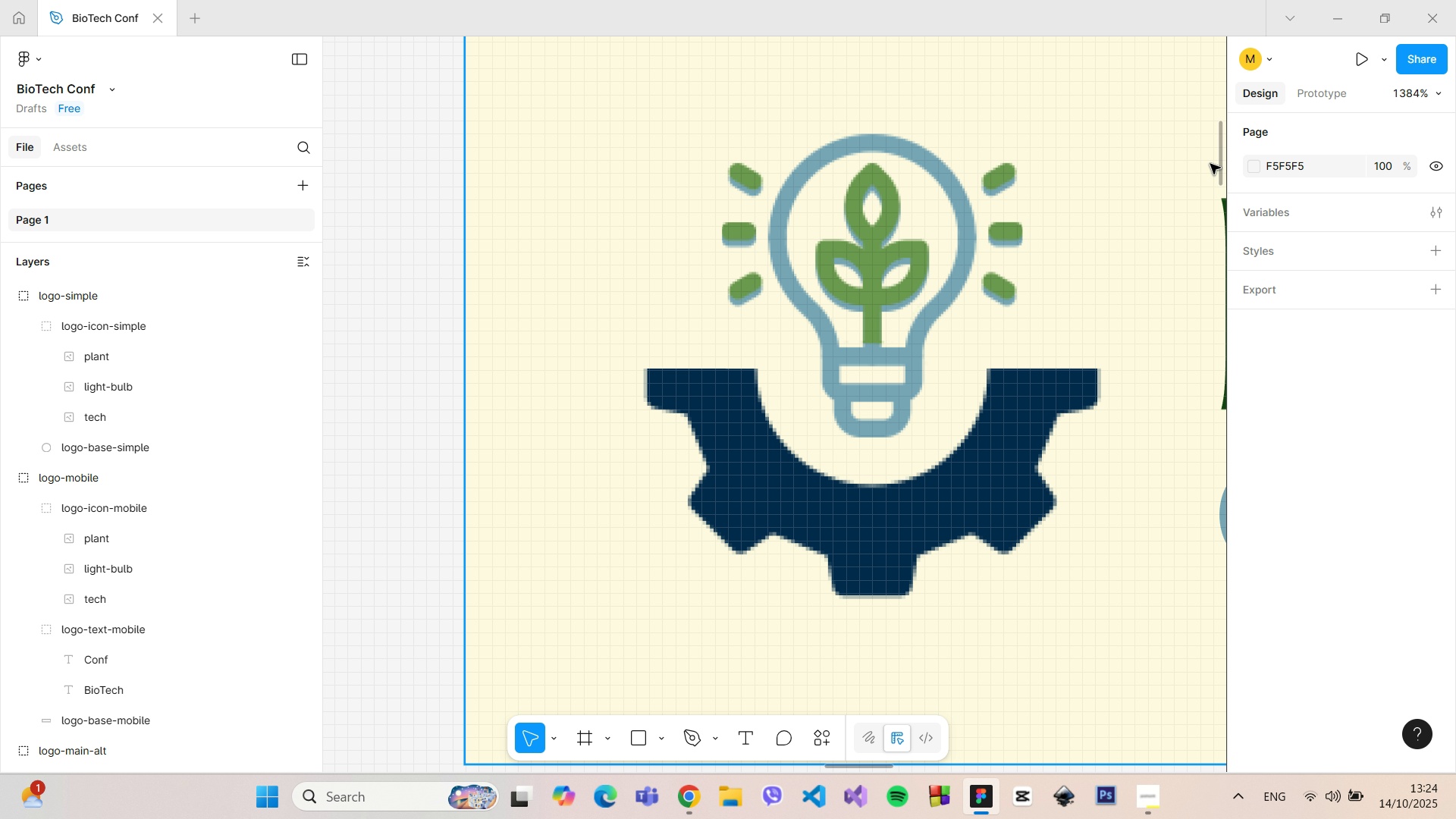 
scroll: coordinate [1207, 169], scroll_direction: down, amount: 22.0
 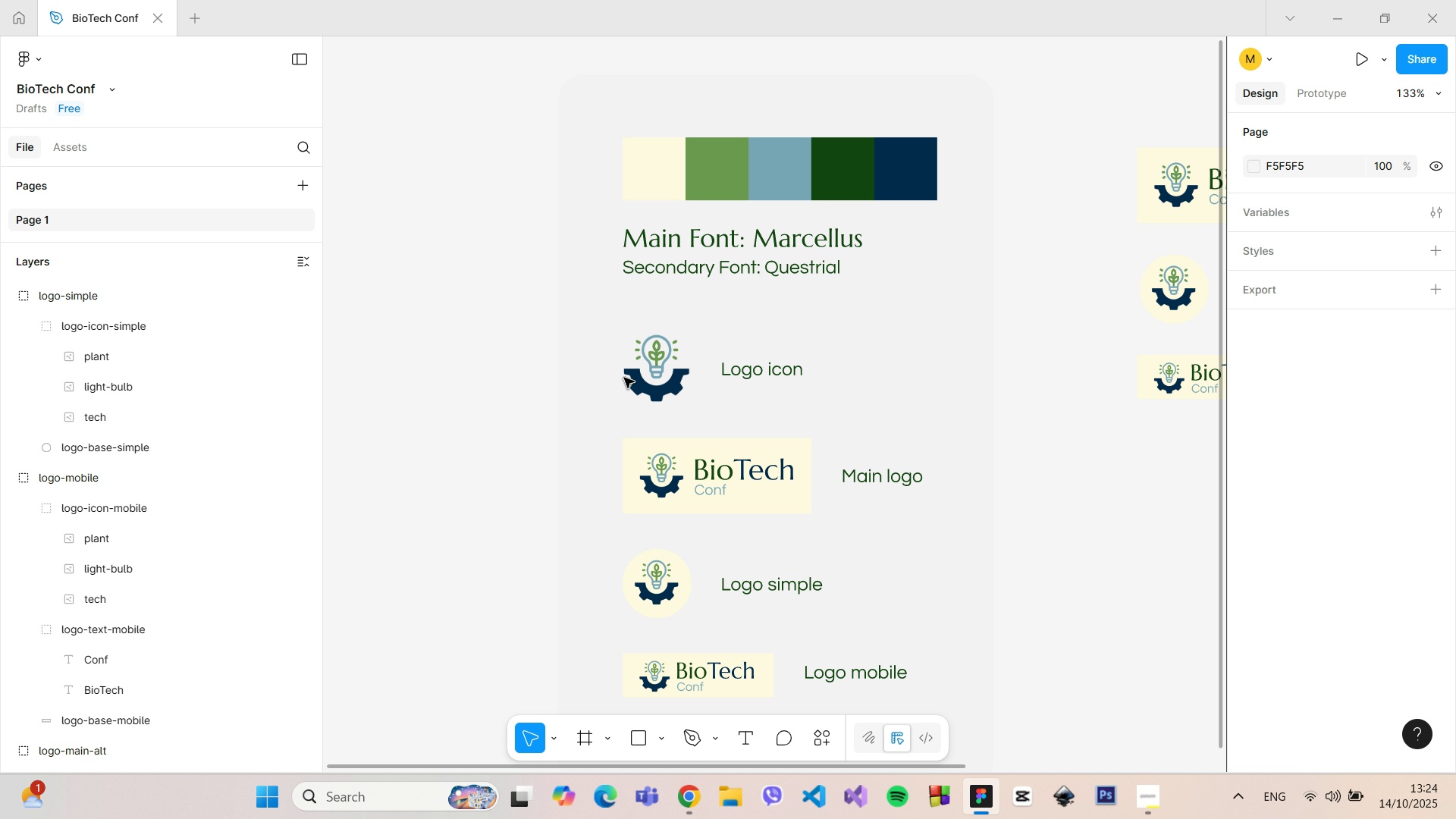 
scroll: coordinate [651, 364], scroll_direction: up, amount: 13.0
 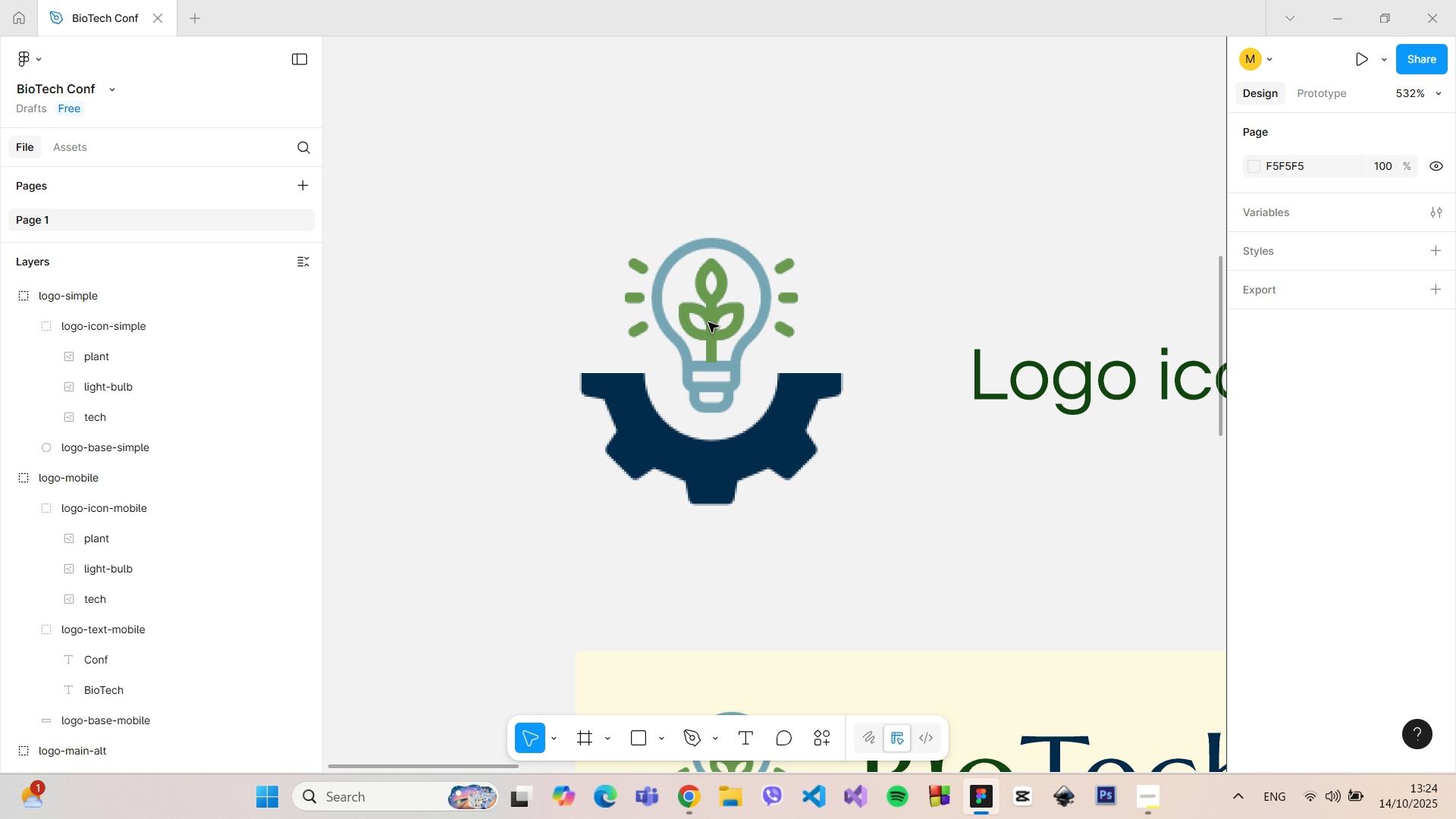 
double_click([708, 322])
 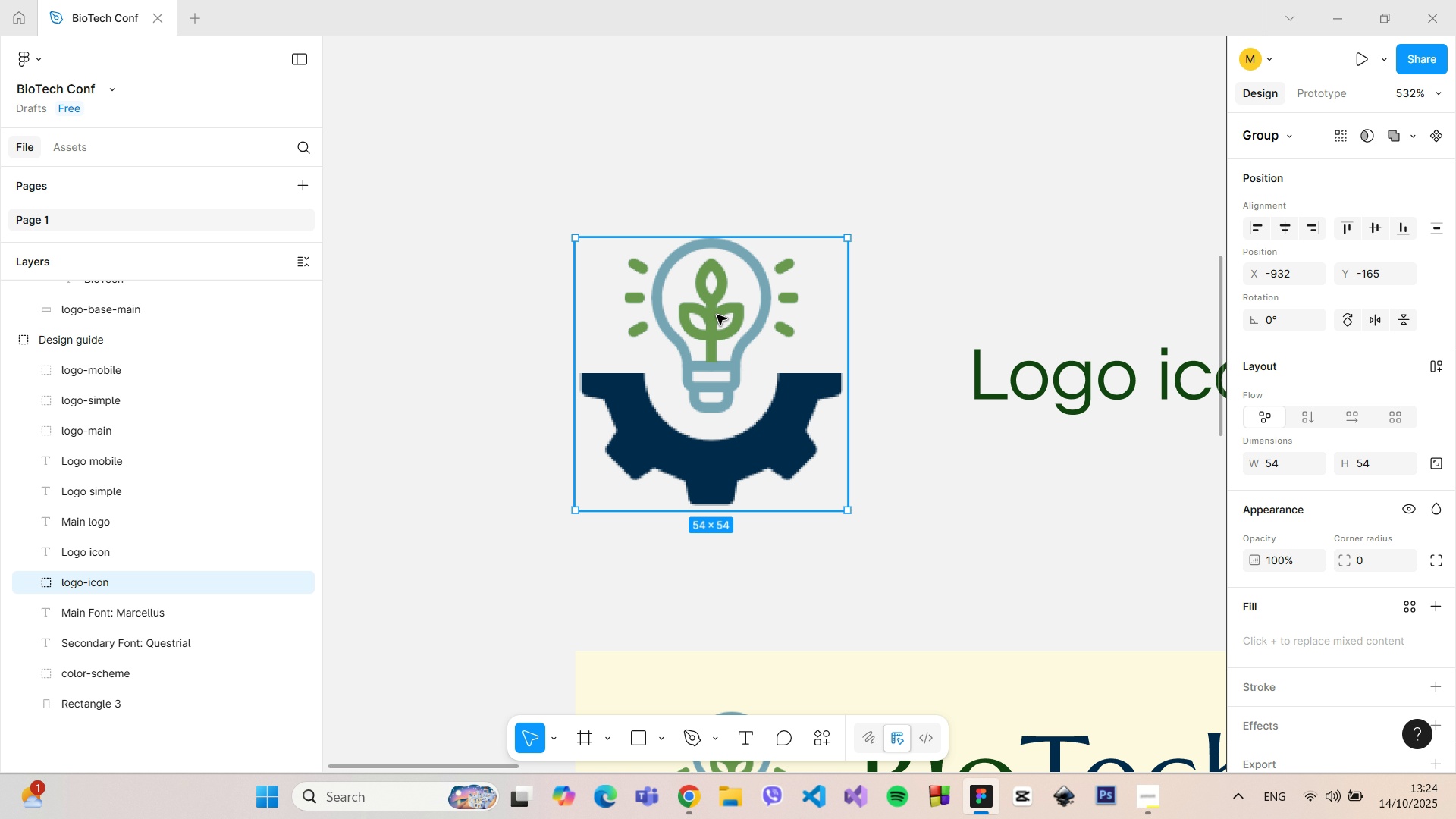 
double_click([717, 315])
 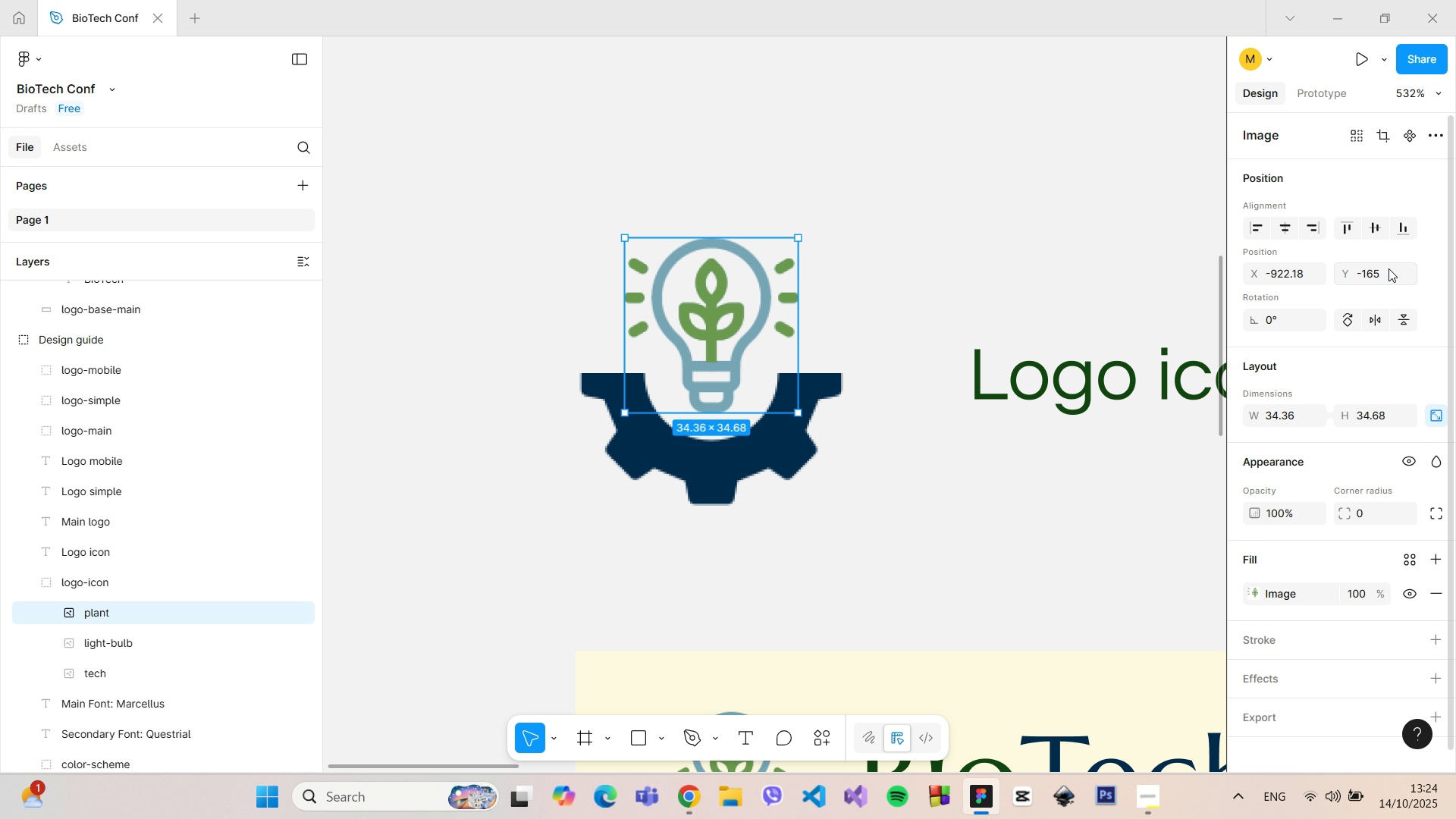 
double_click([1389, 269])
 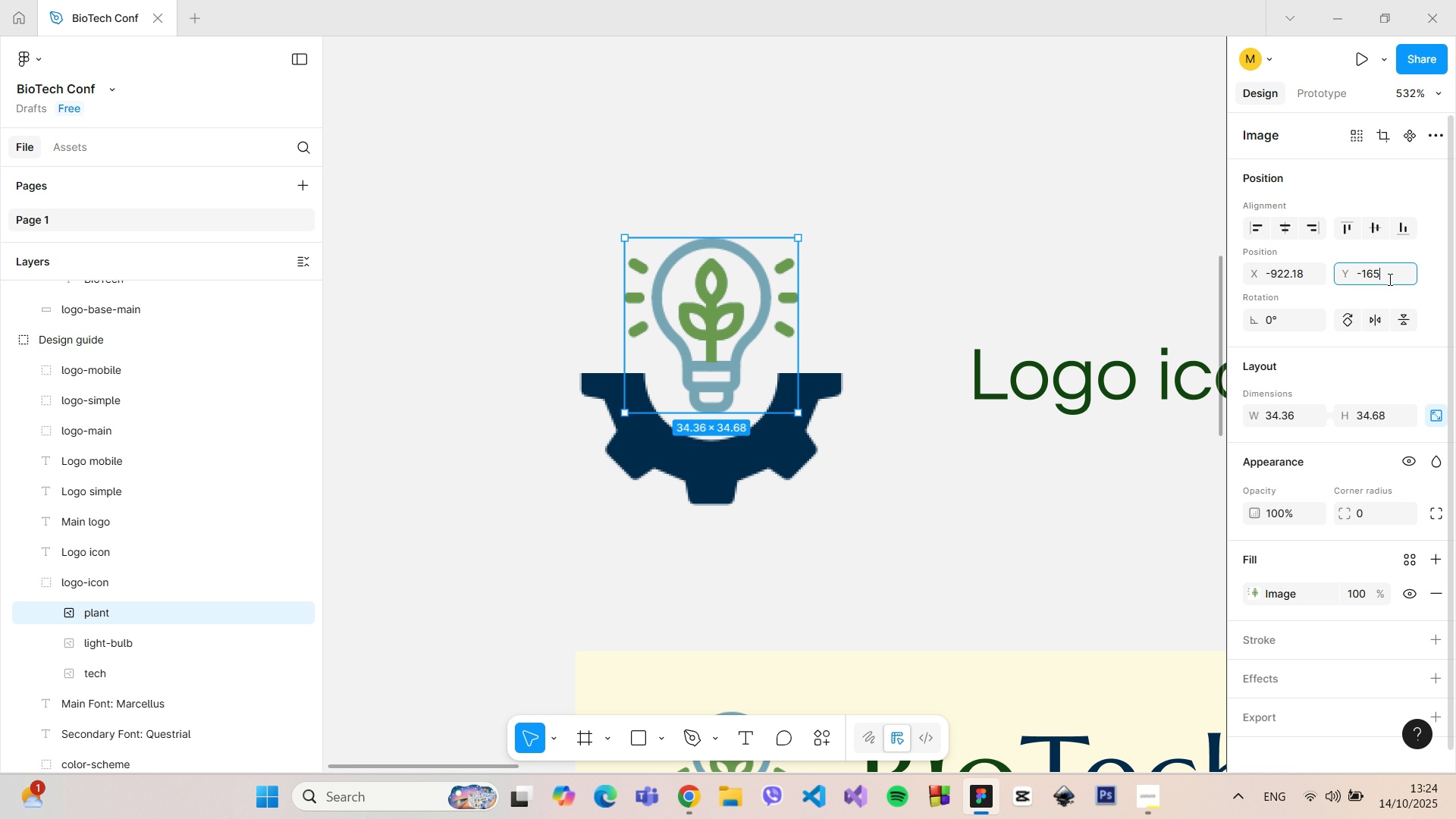 
left_click([1389, 279])
 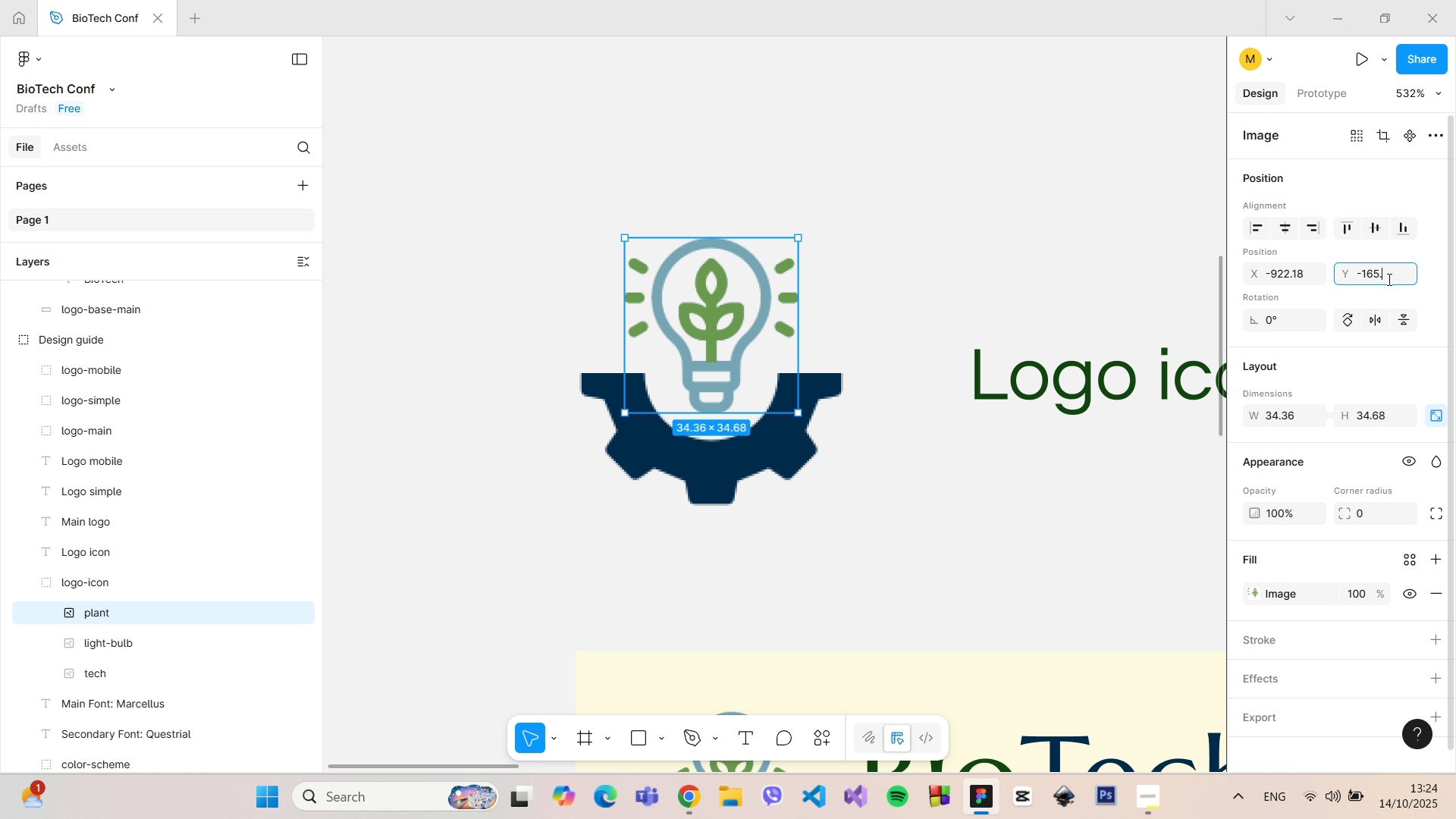 
key(Period)
 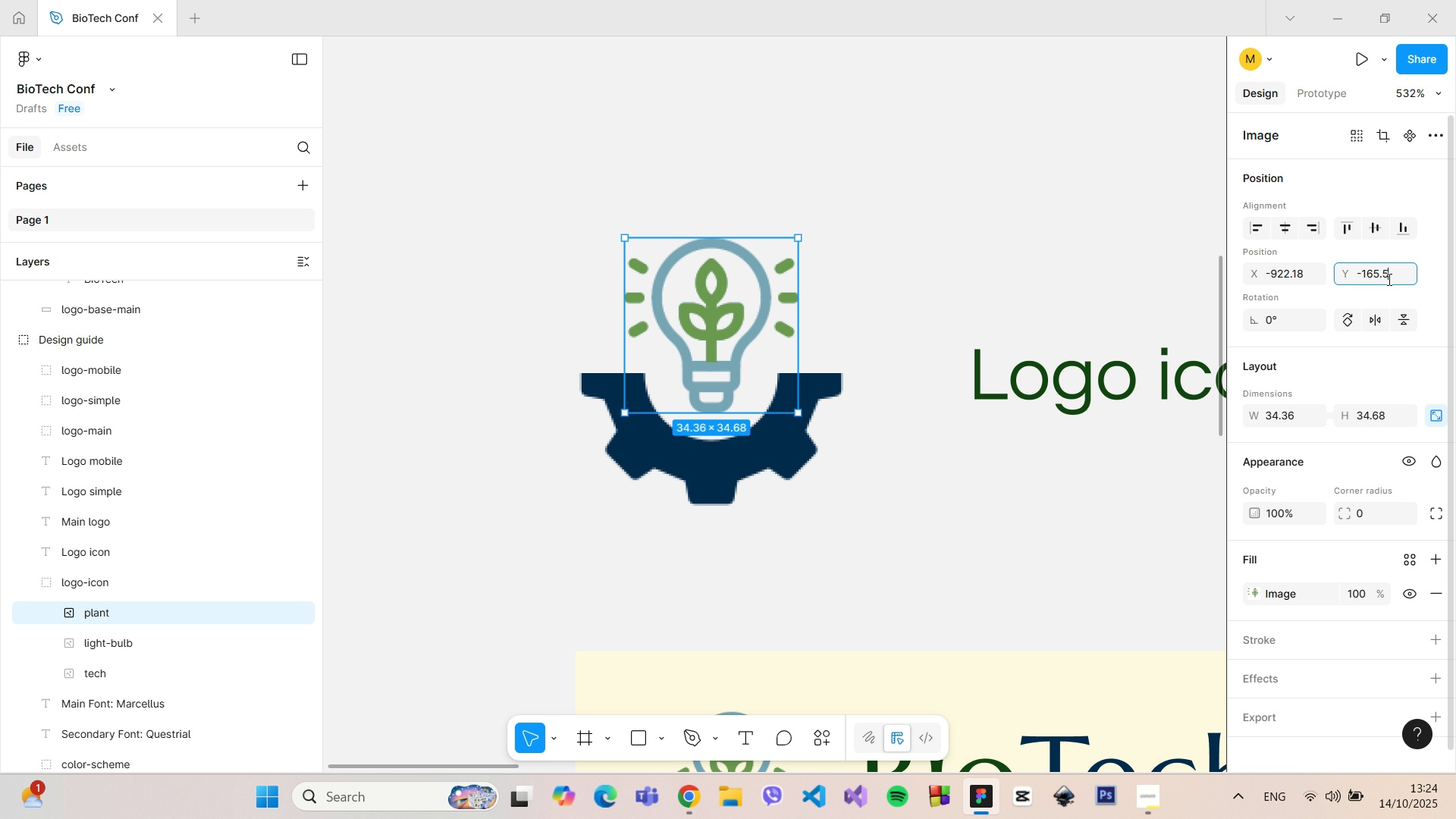 
key(5)
 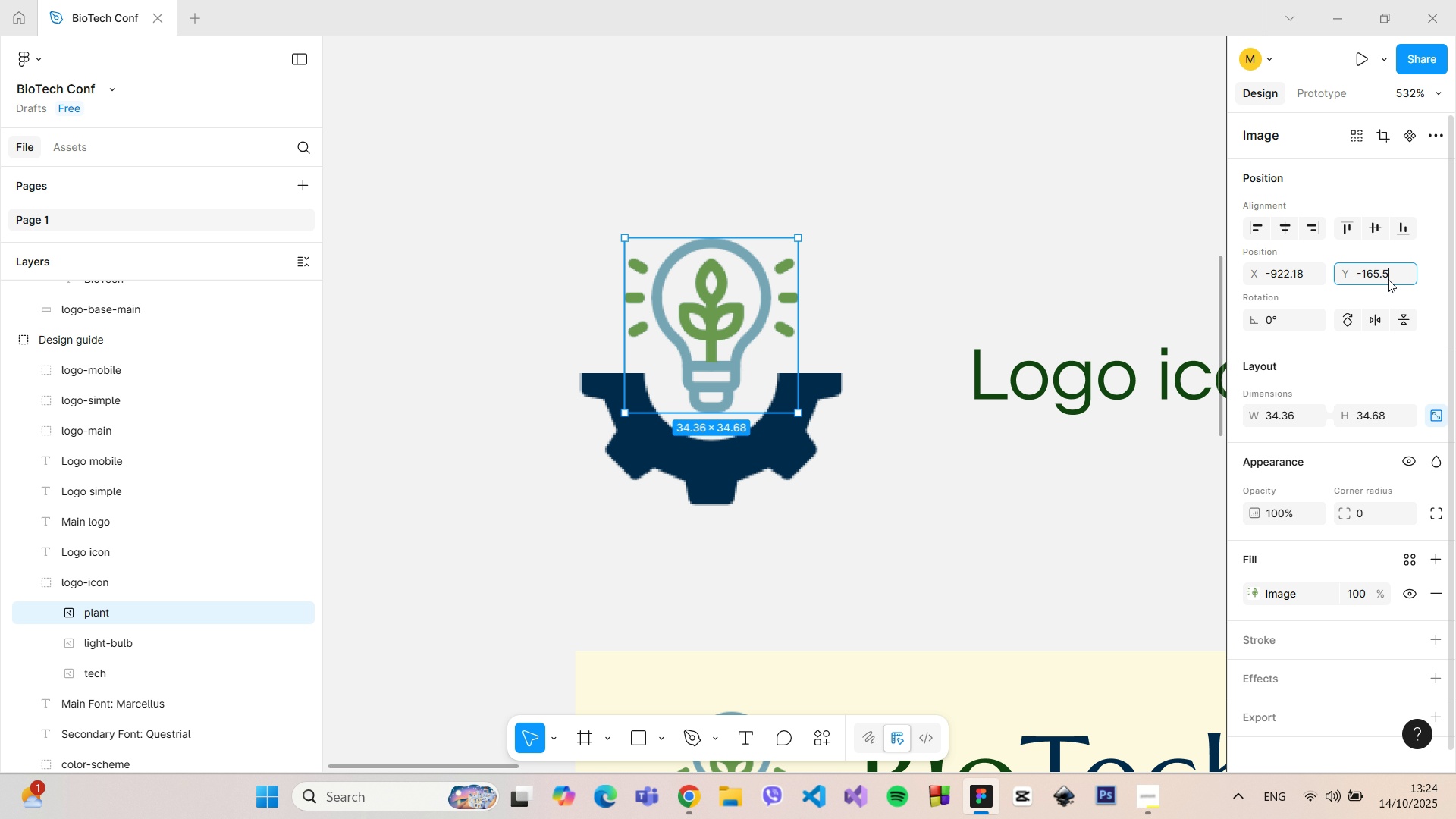 
key(Enter)
 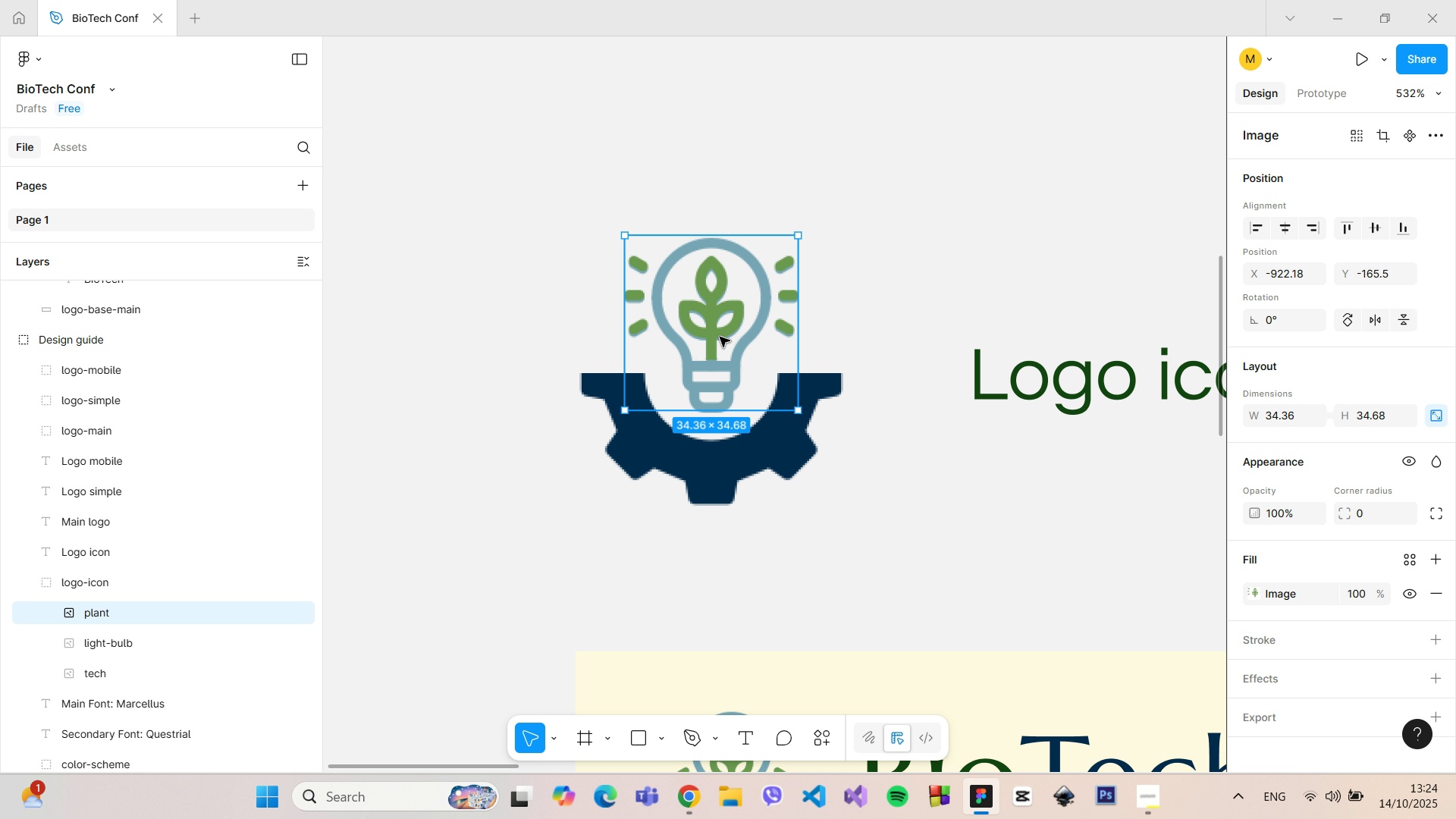 
scroll: coordinate [755, 308], scroll_direction: up, amount: 9.0
 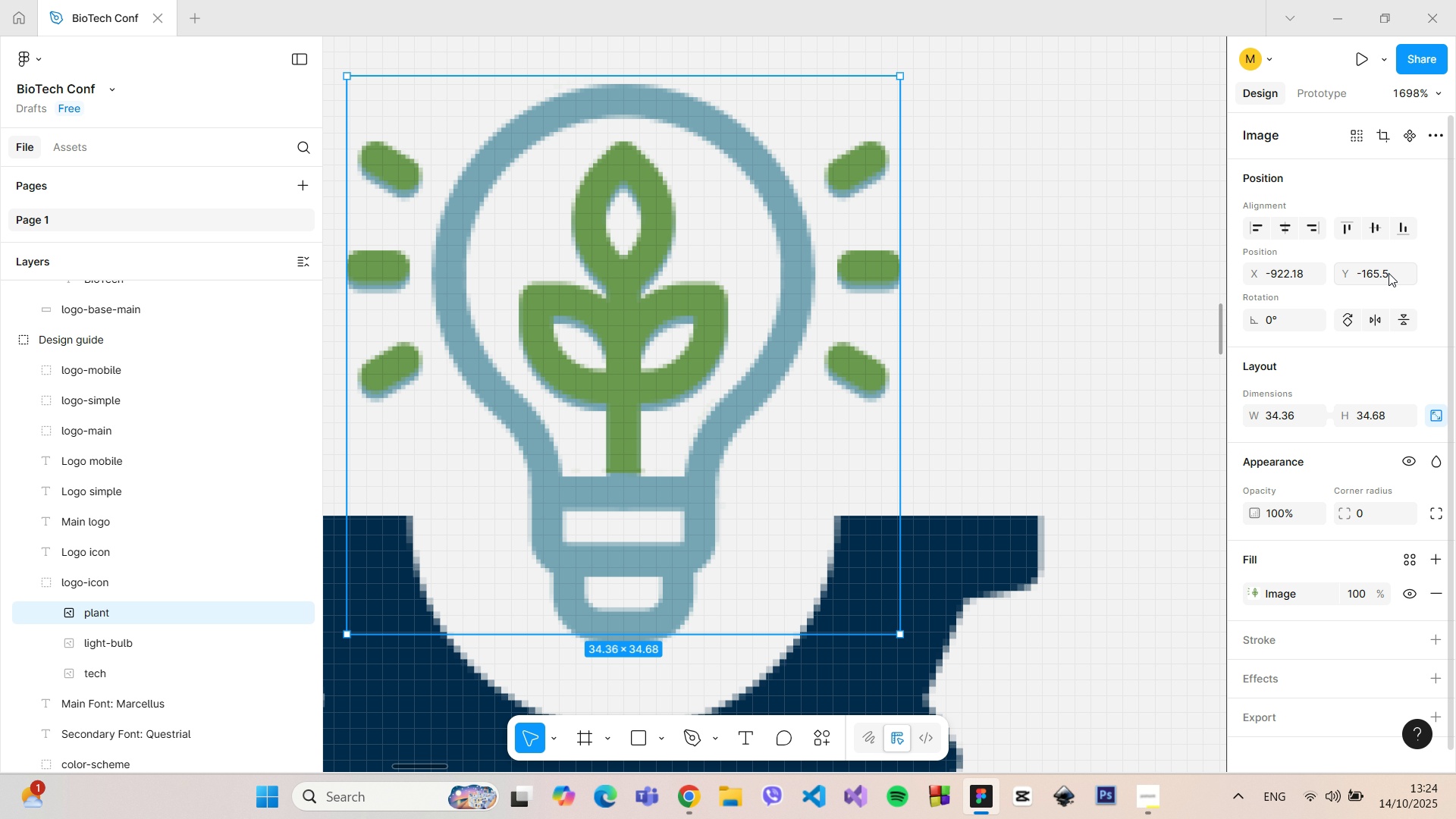 
double_click([1385, 275])
 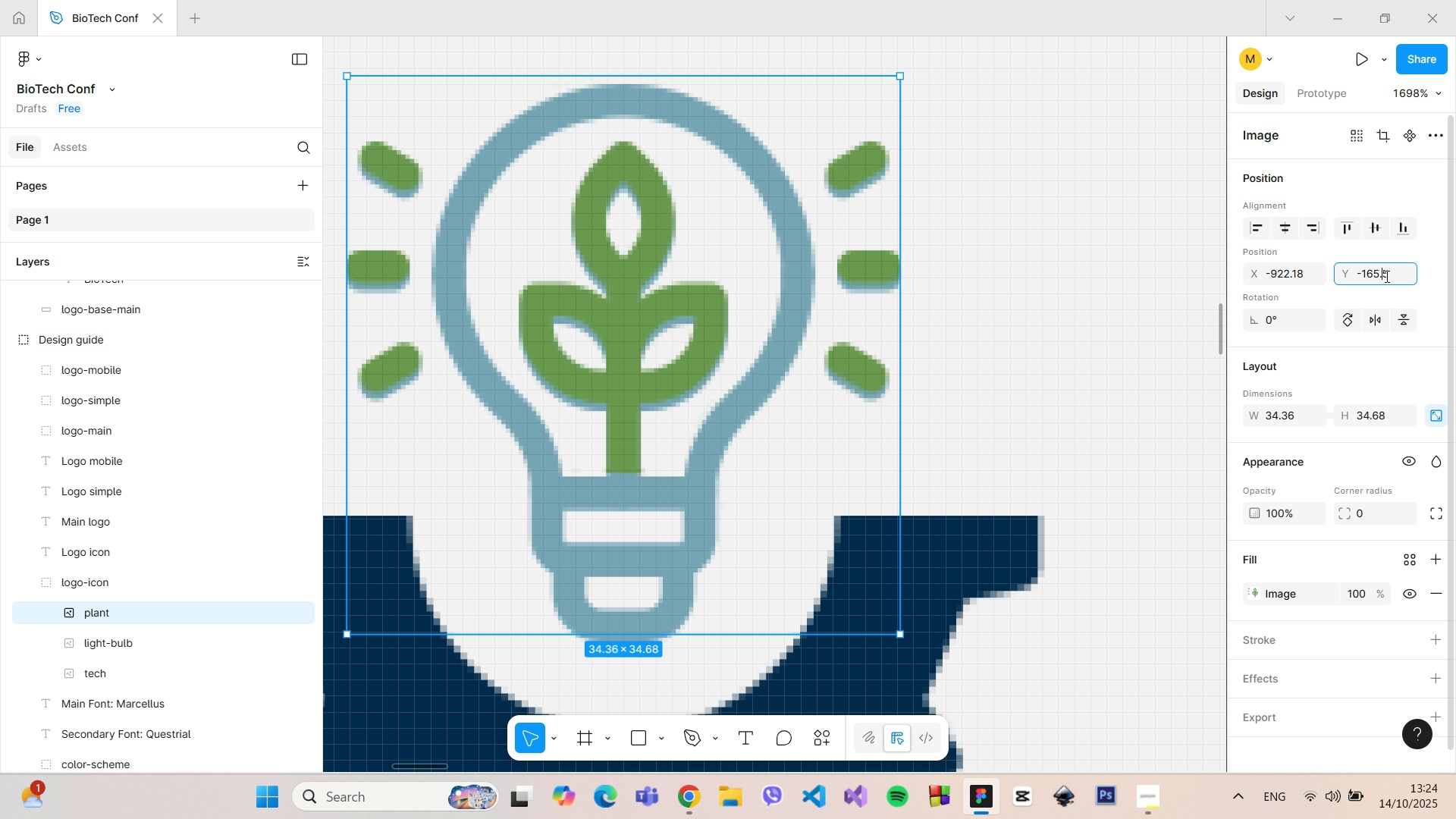 
key(7)
 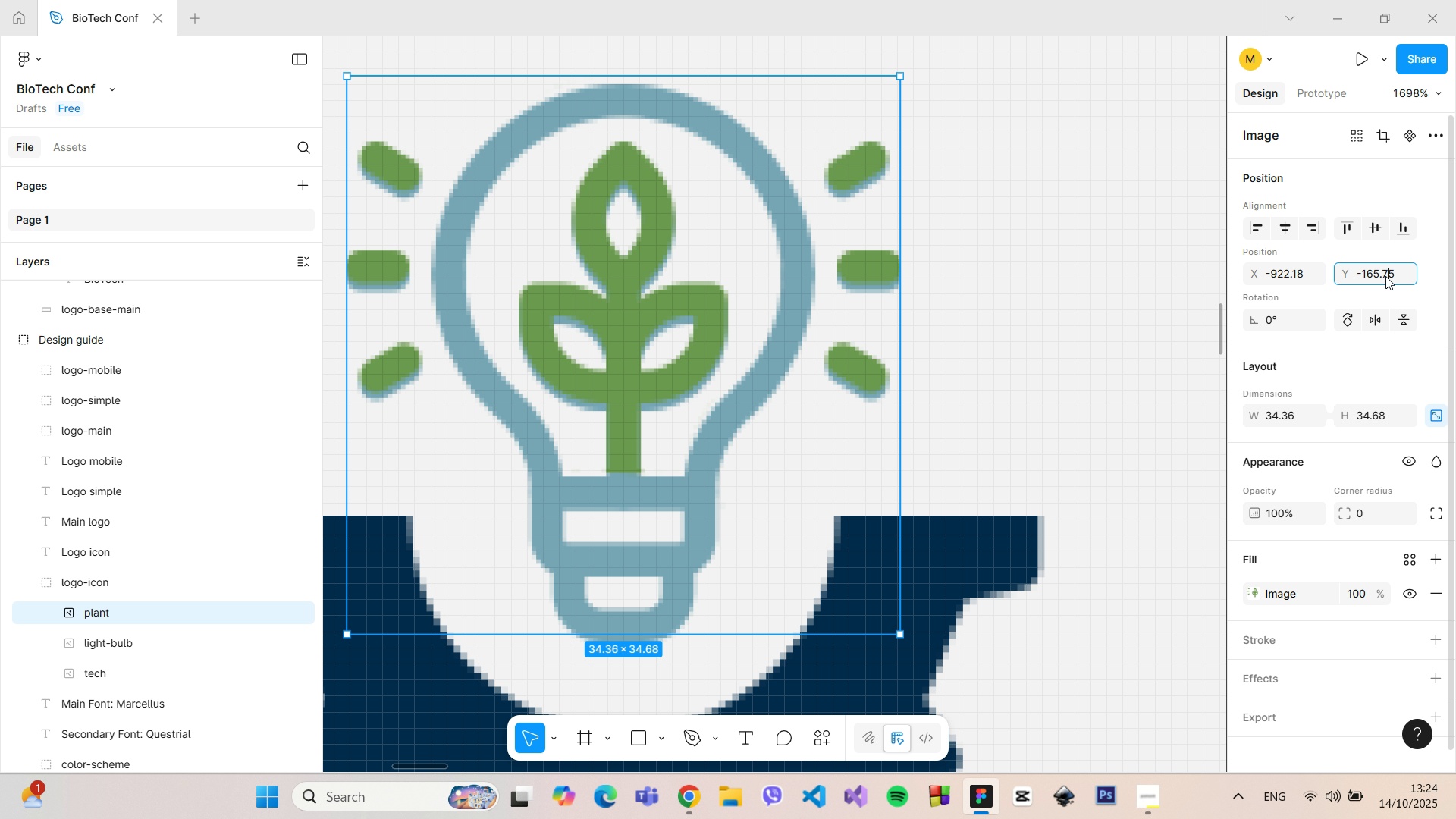 
key(Enter)
 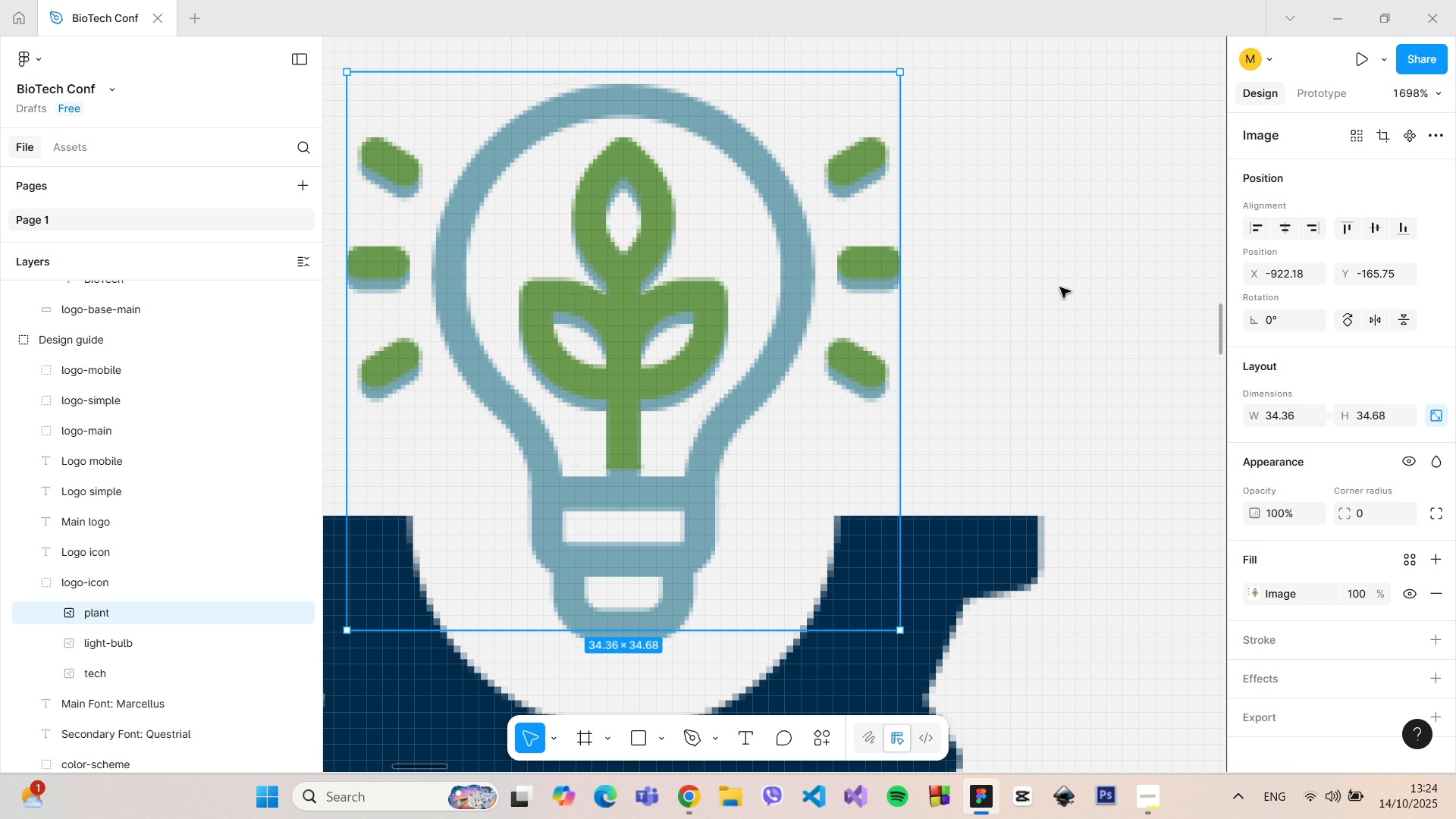 
scroll: coordinate [1065, 287], scroll_direction: down, amount: 4.0
 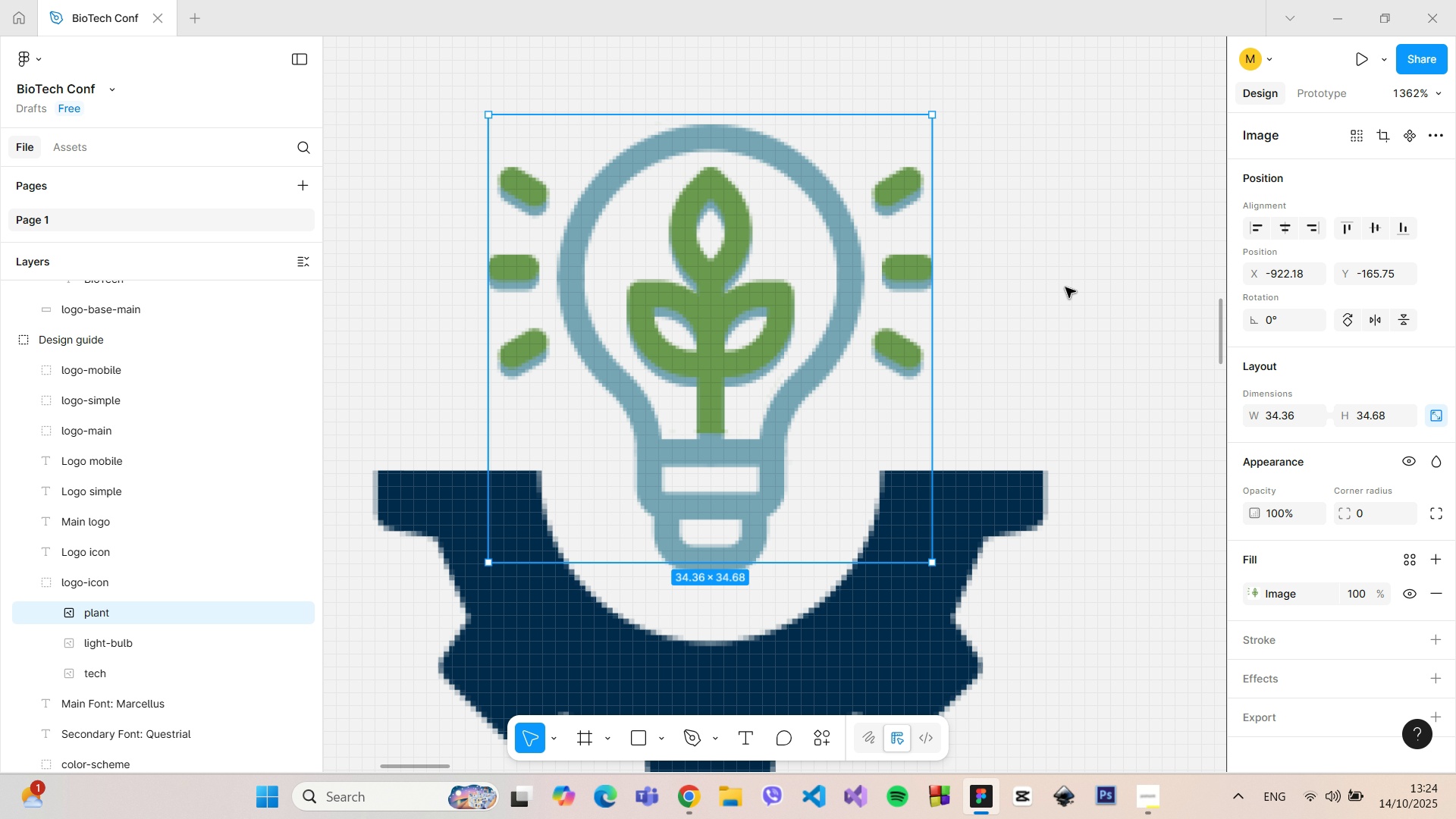 
left_click([1065, 287])
 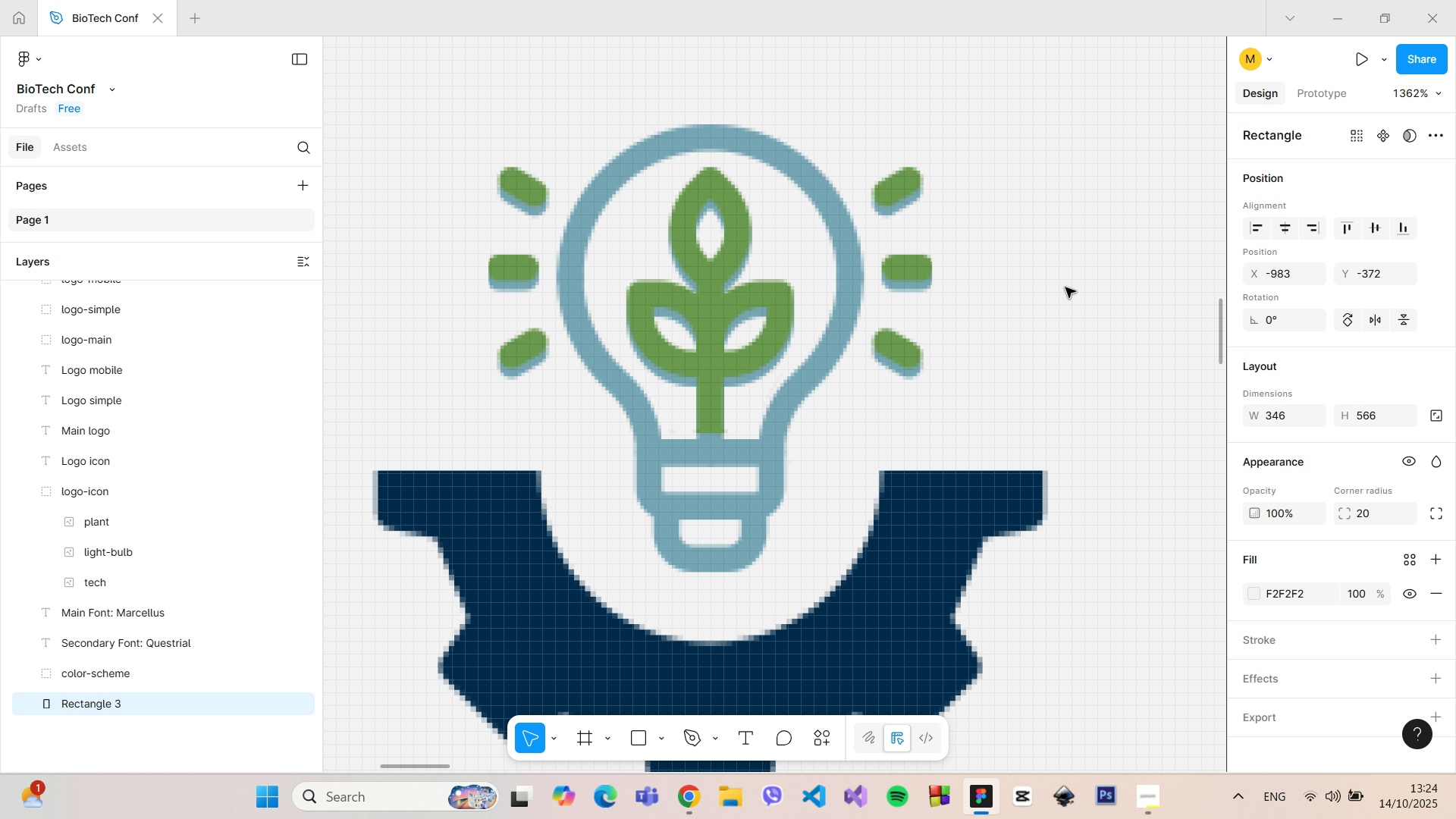 
scroll: coordinate [1065, 287], scroll_direction: down, amount: 7.0
 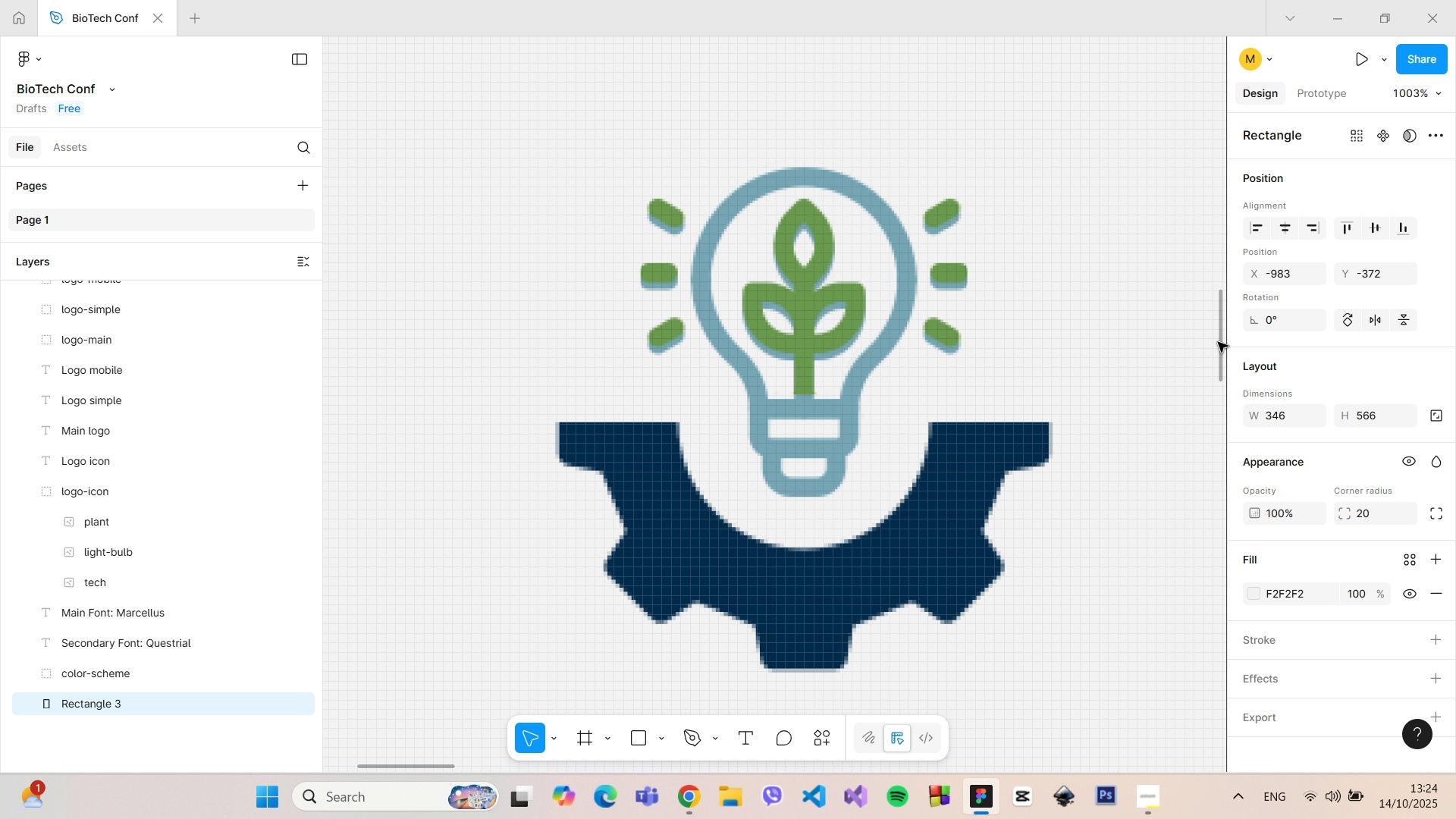 
left_click_drag(start_coordinate=[1222, 343], to_coordinate=[1239, 445])
 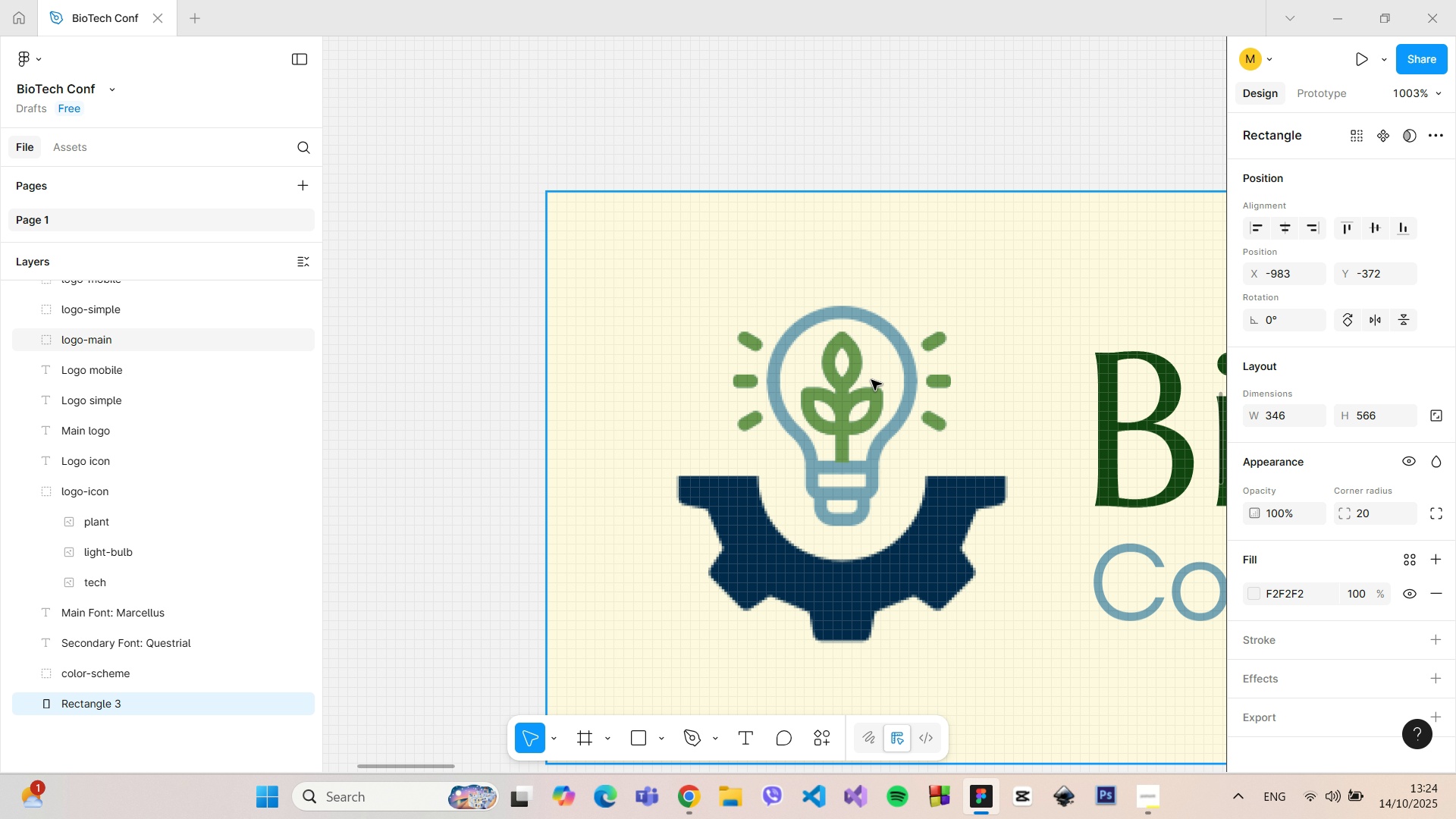 
double_click([871, 380])
 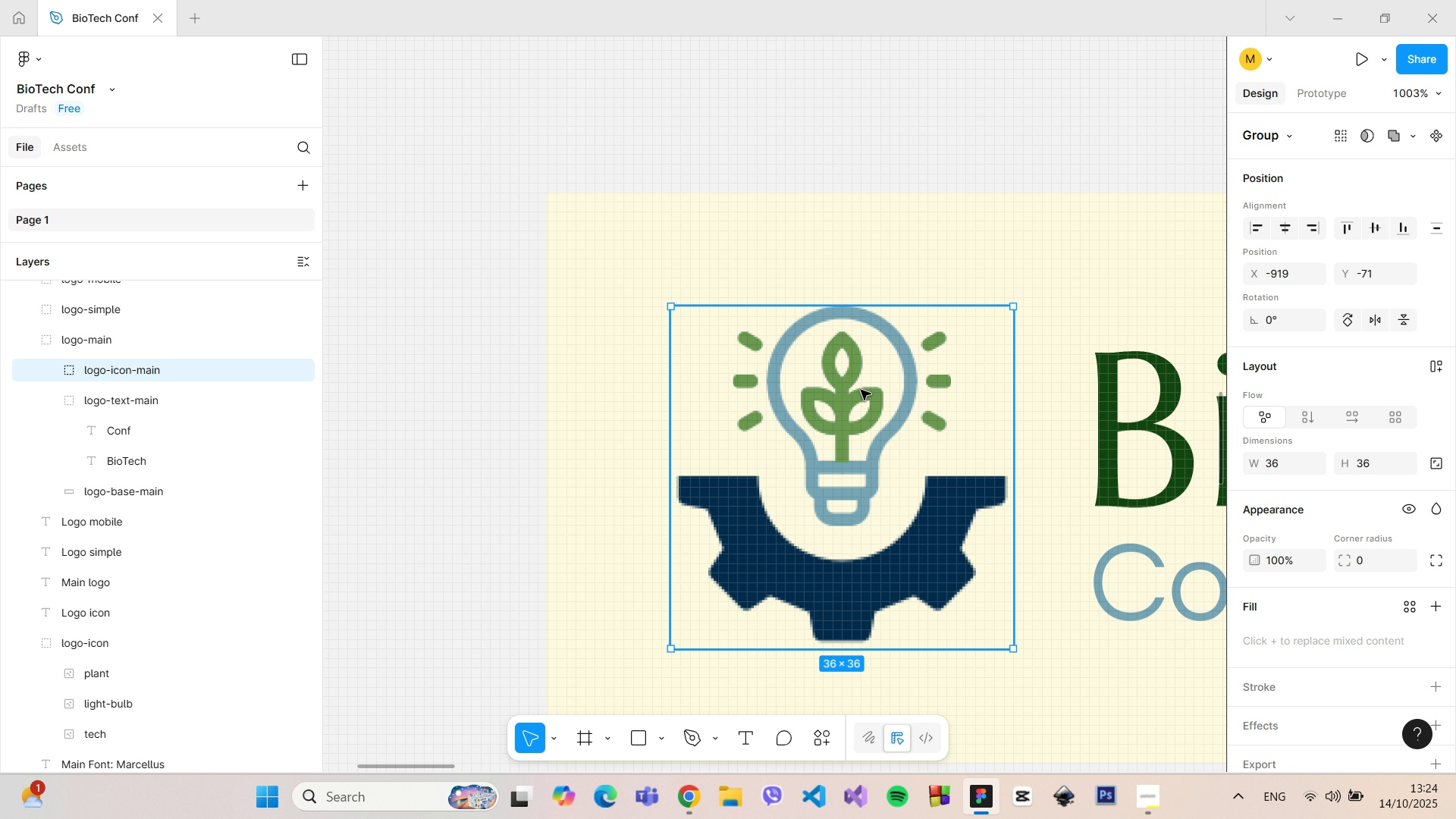 
triple_click([861, 390])
 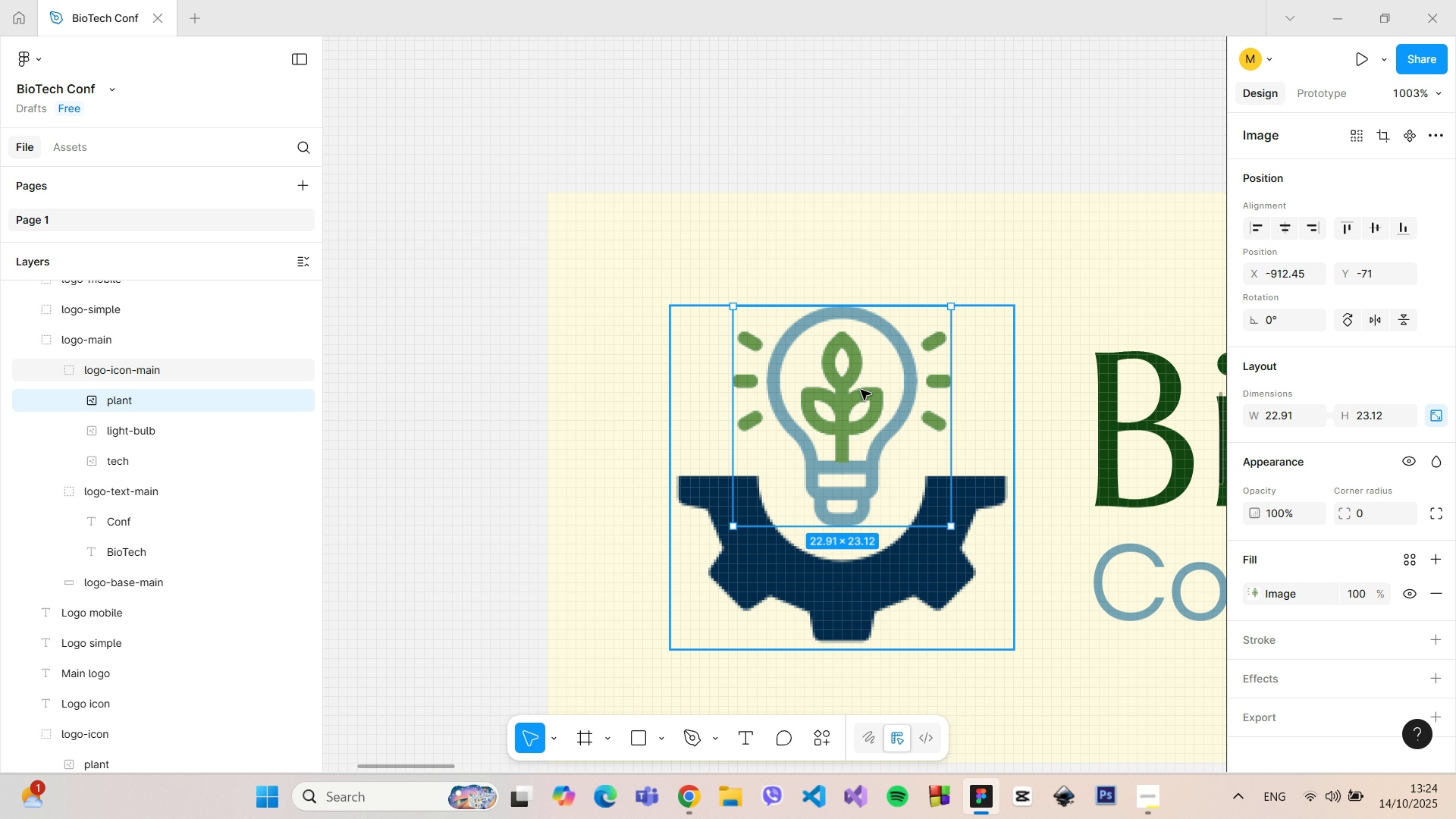 
triple_click([861, 390])
 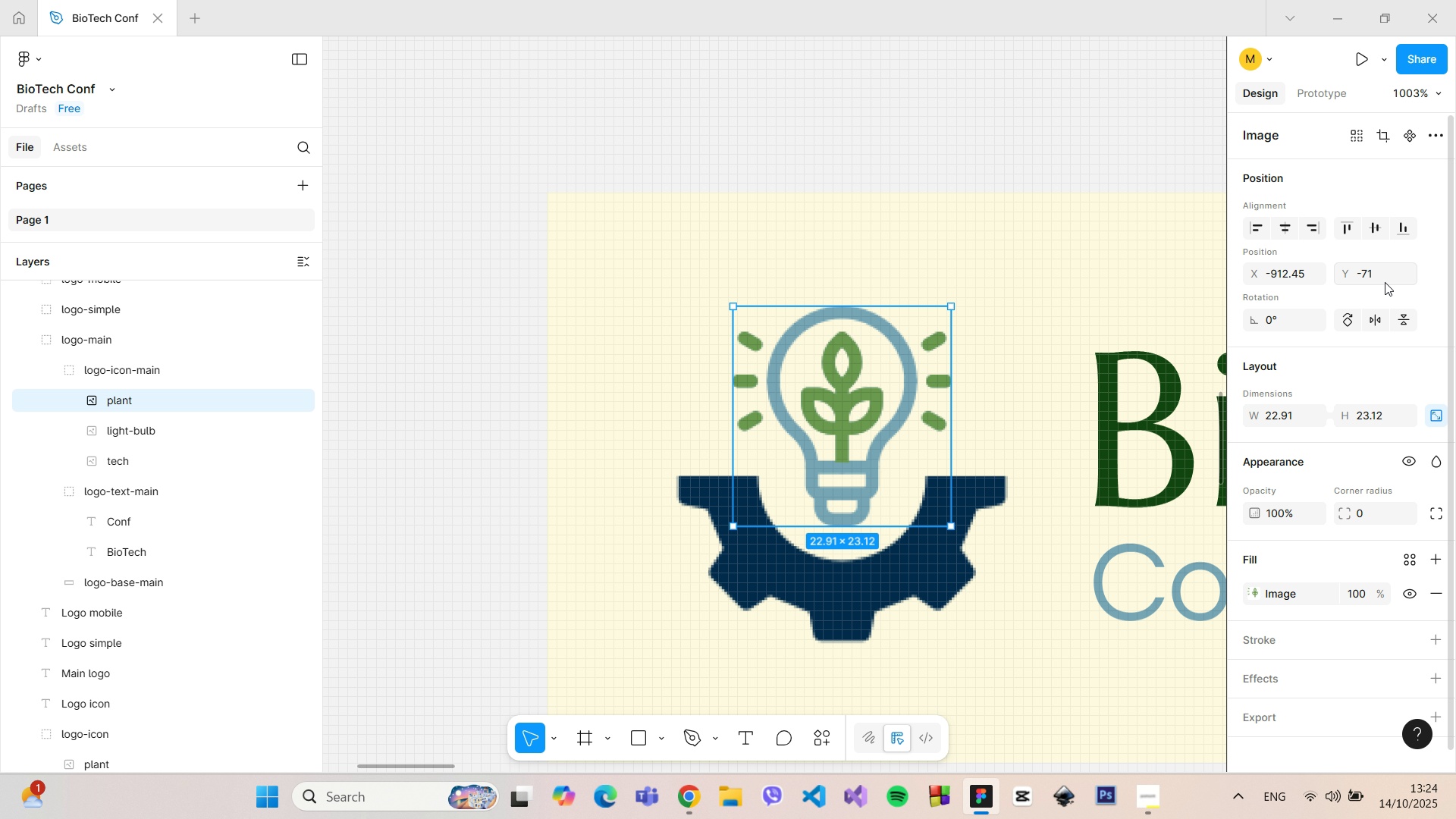 
double_click([1385, 281])
 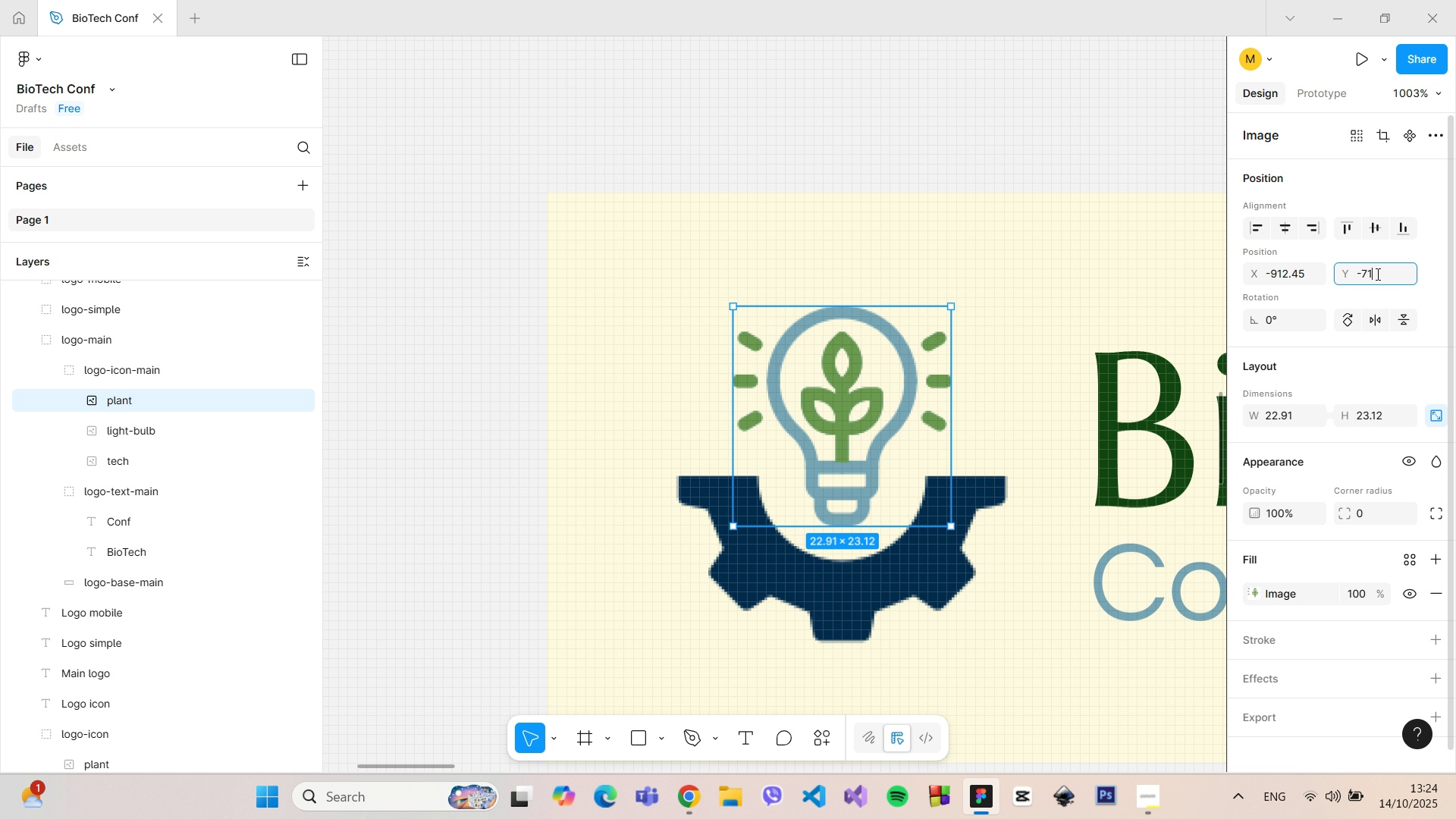 
left_click([1376, 274])
 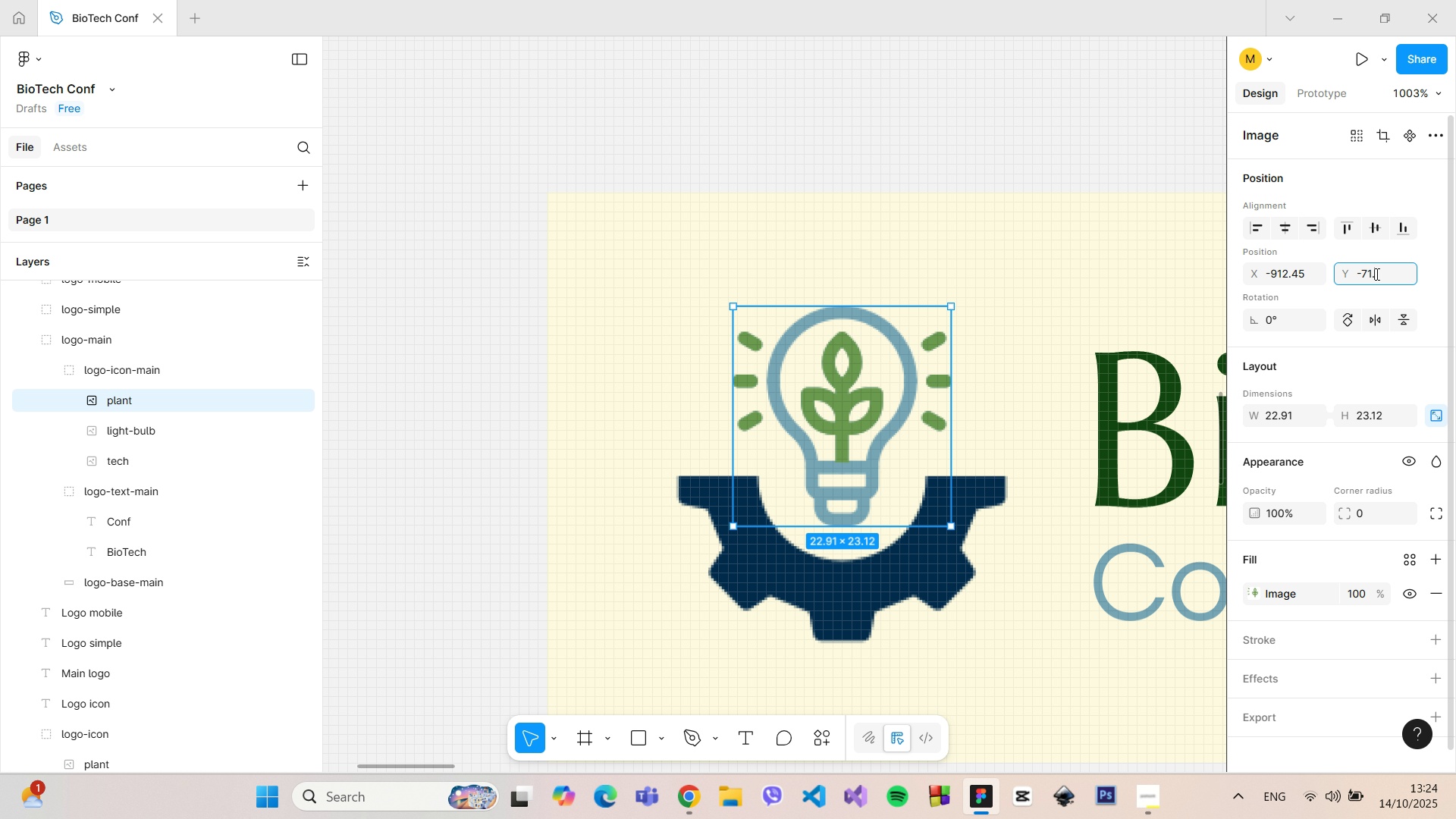 
key(Period)
 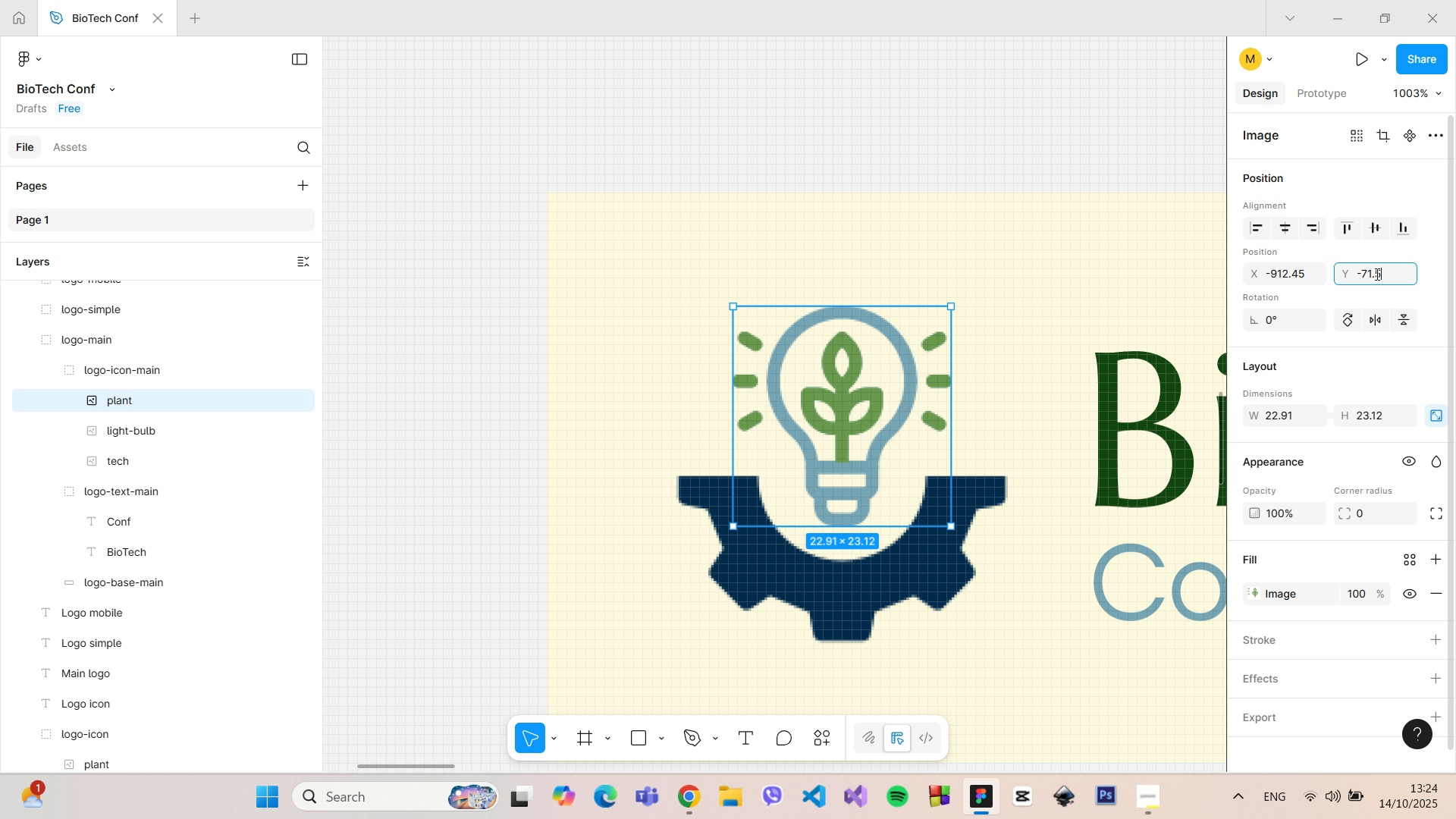 
key(5)
 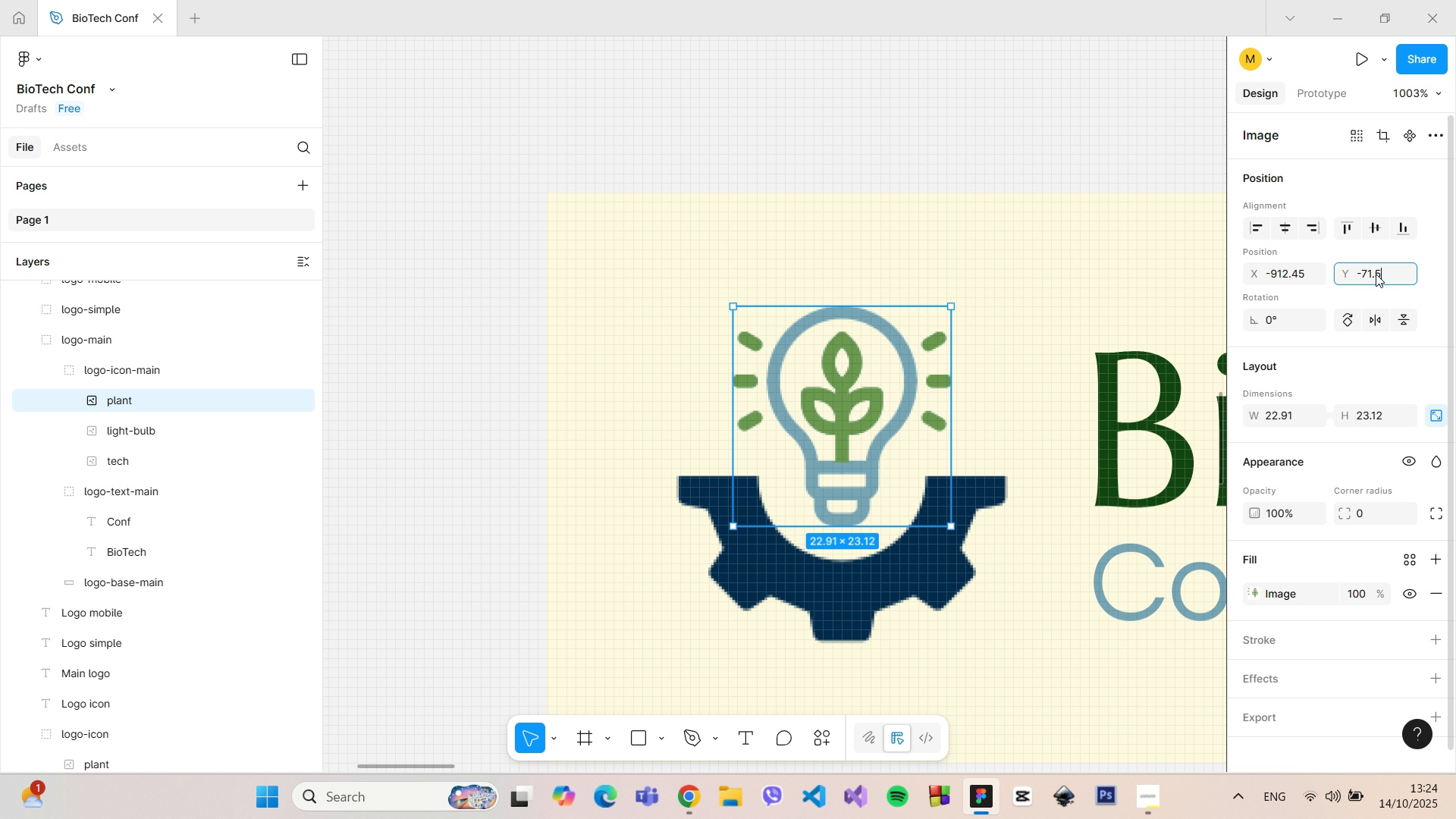 
key(Enter)
 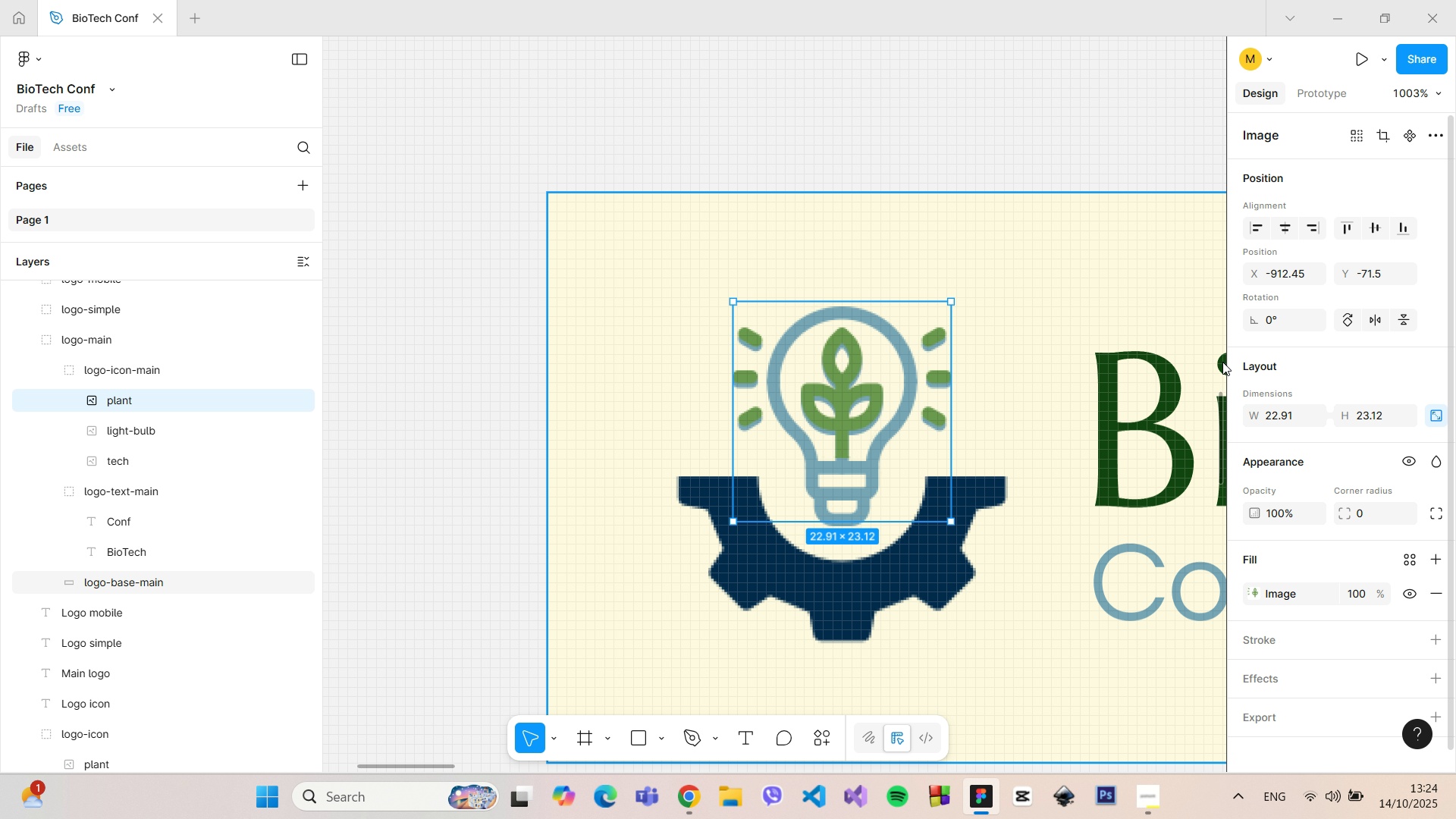 
left_click([1114, 371])
 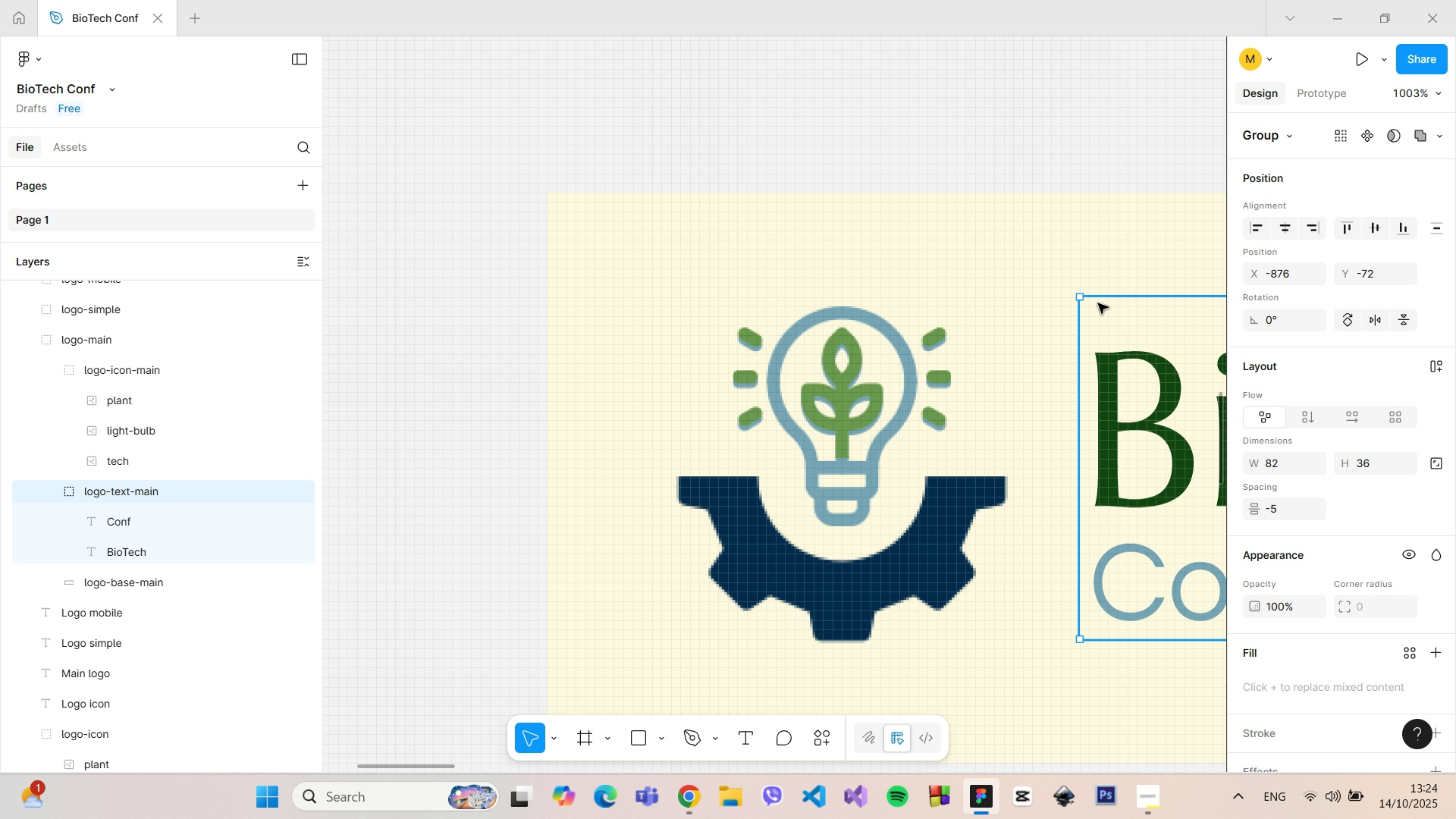 
scroll: coordinate [1145, 667], scroll_direction: down, amount: 16.0
 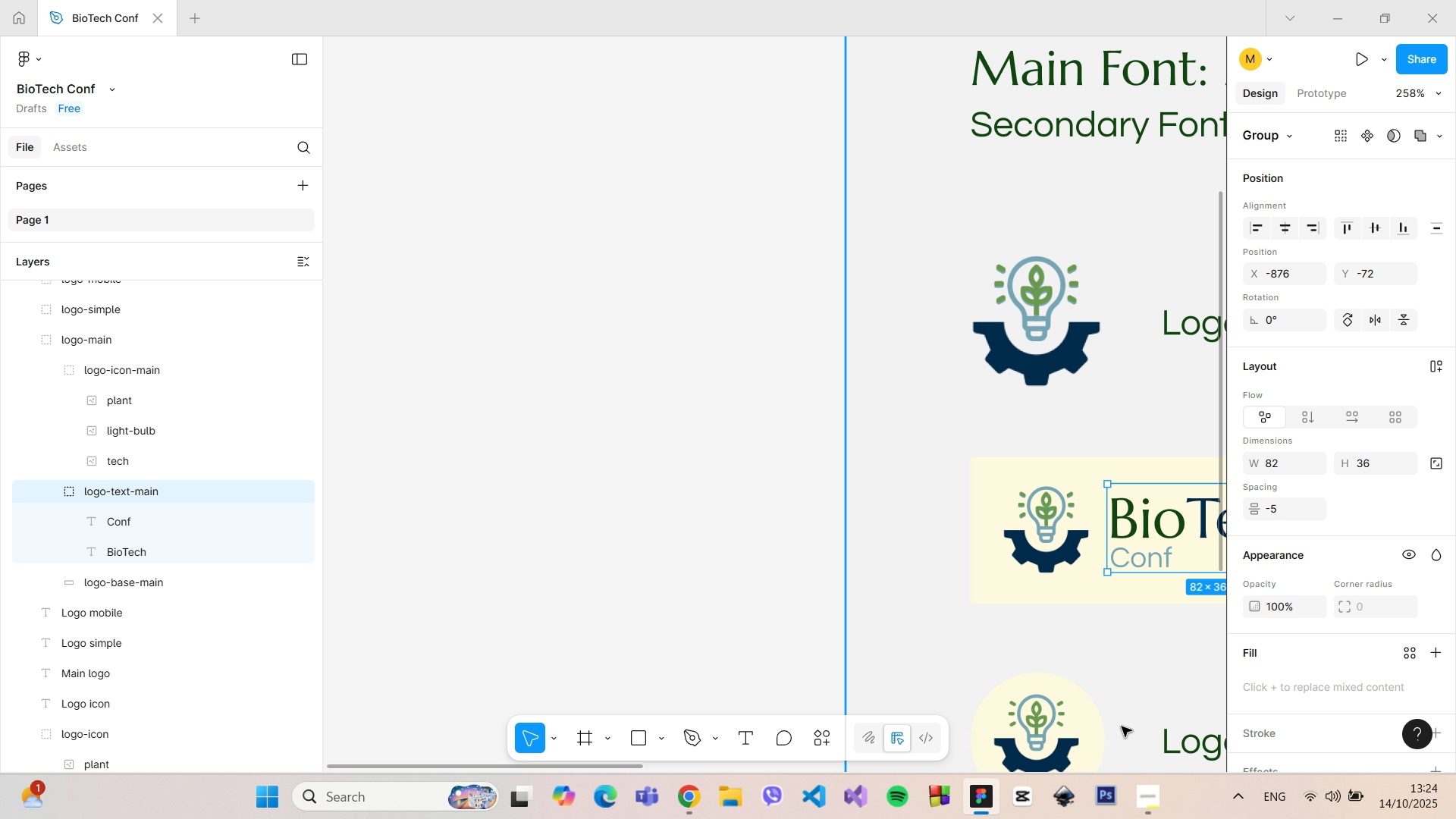 
scroll: coordinate [1086, 753], scroll_direction: up, amount: 9.0
 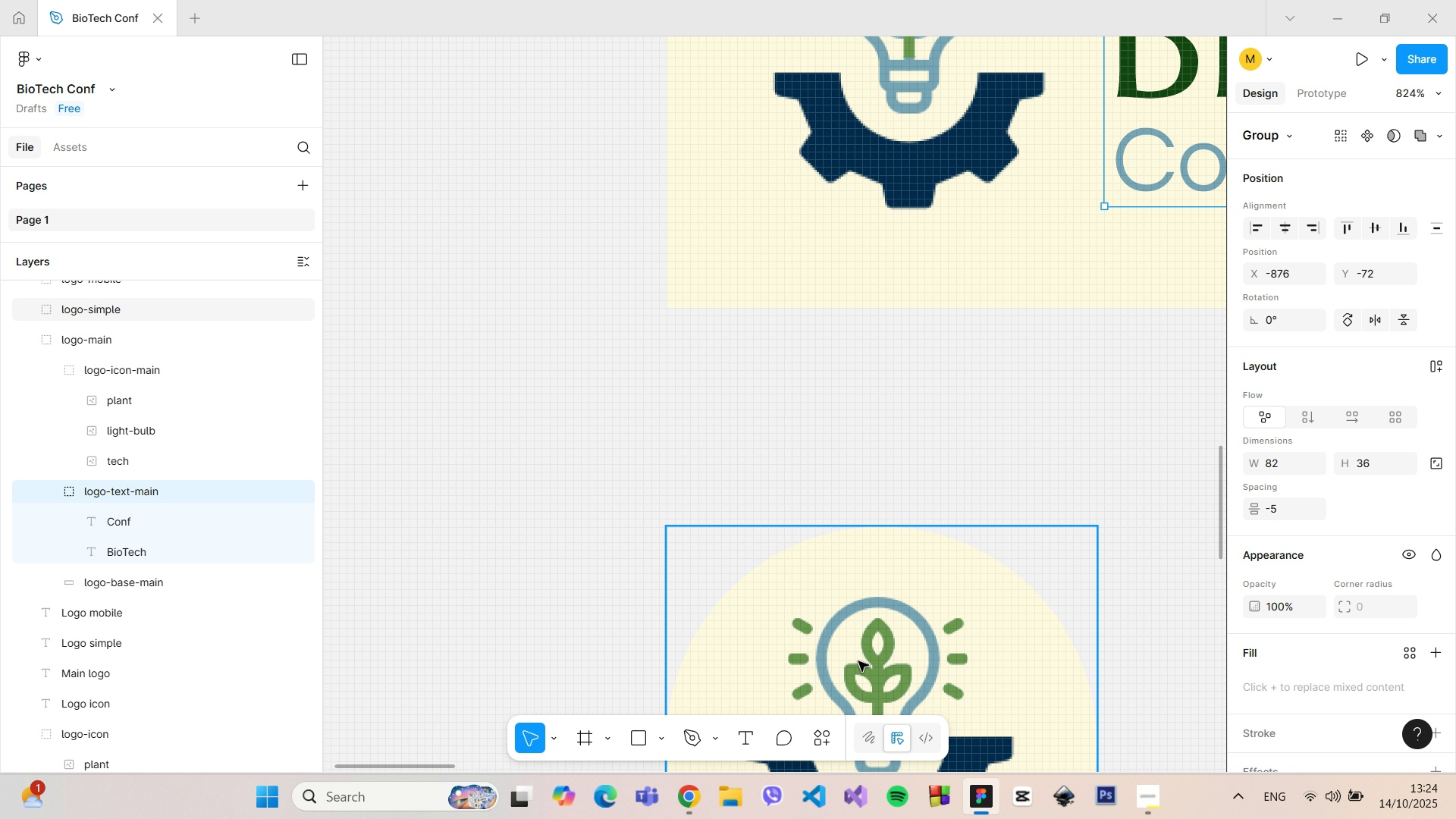 
double_click([858, 661])
 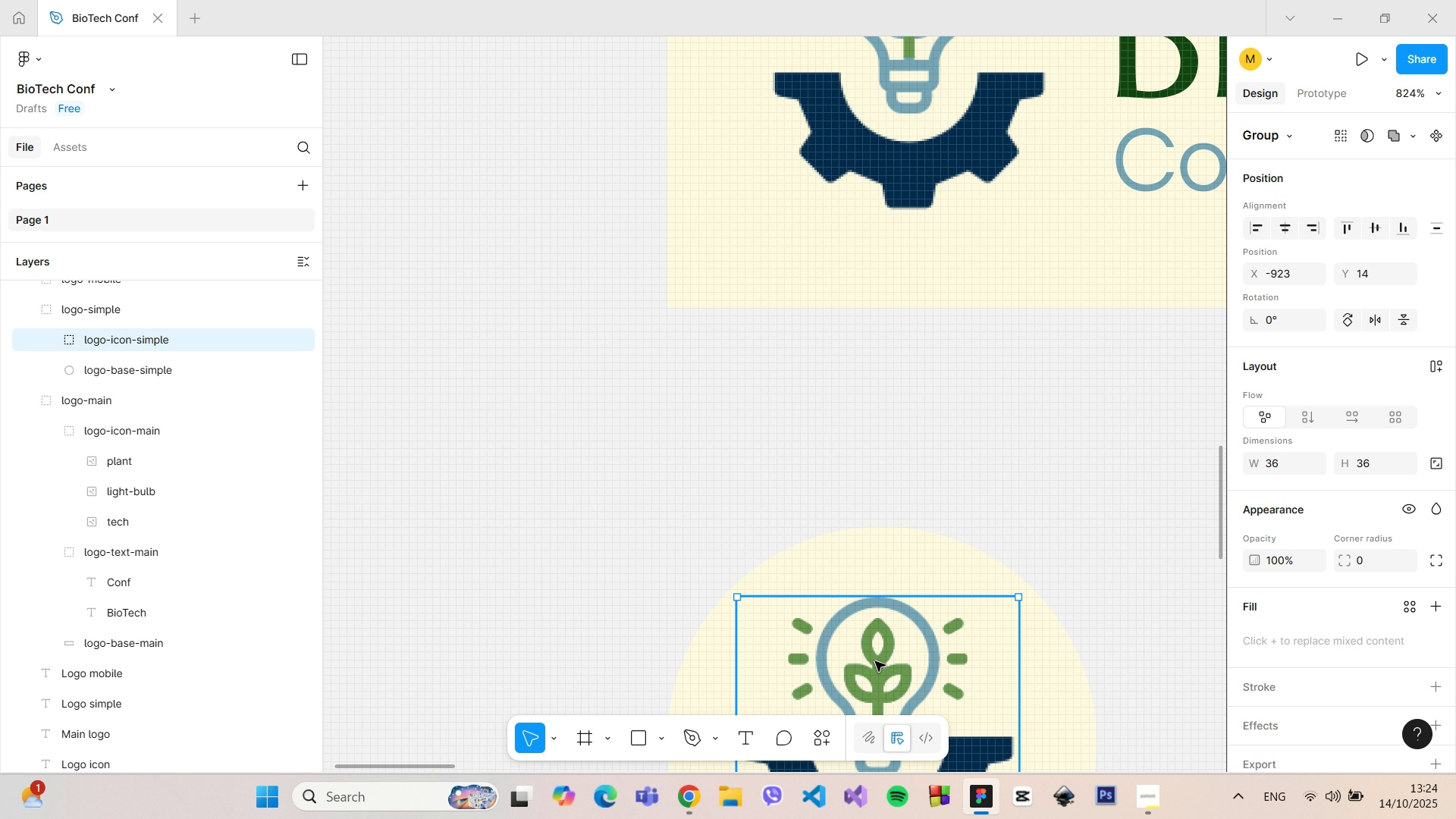 
double_click([875, 661])
 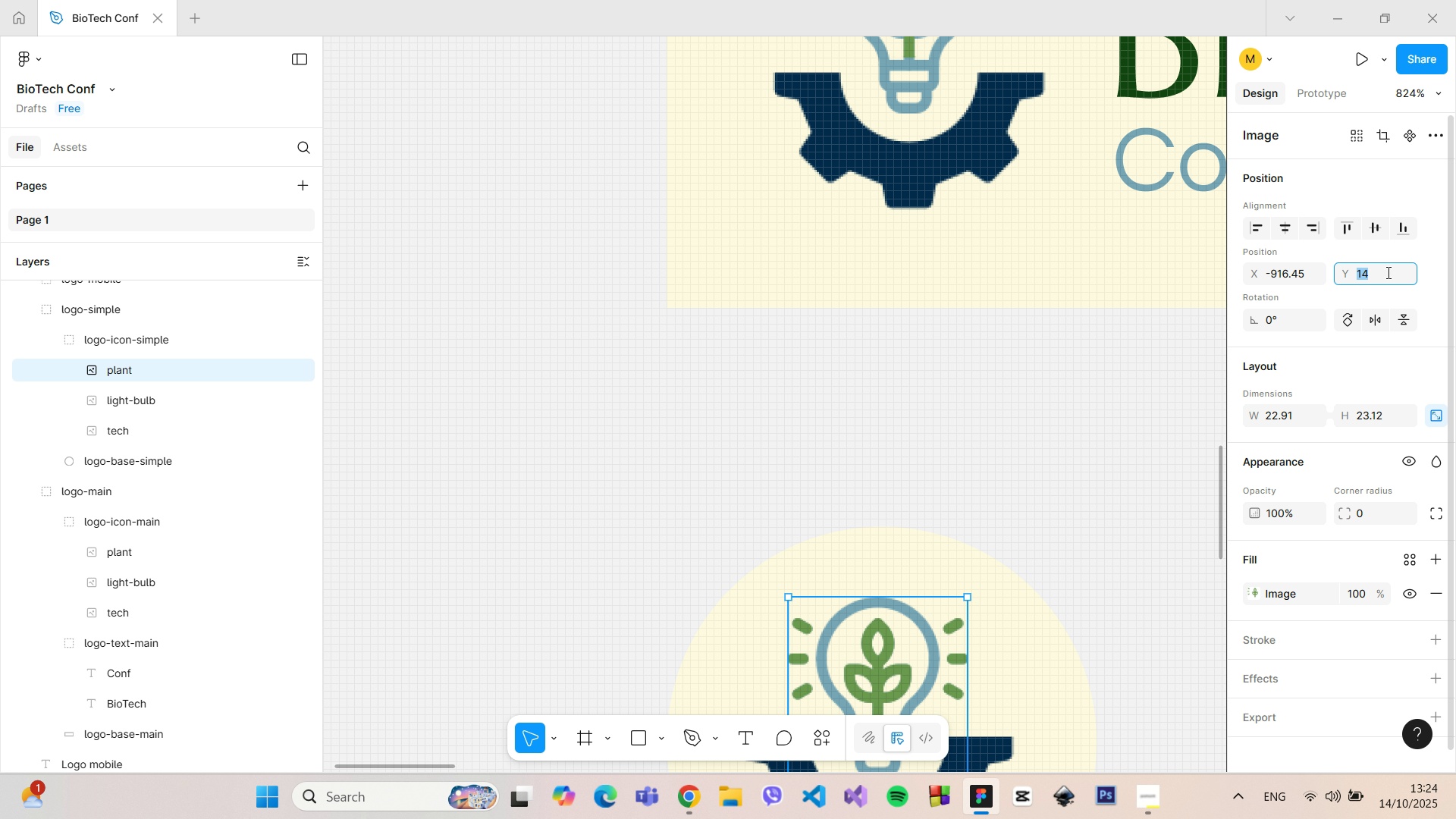 
double_click([1384, 278])
 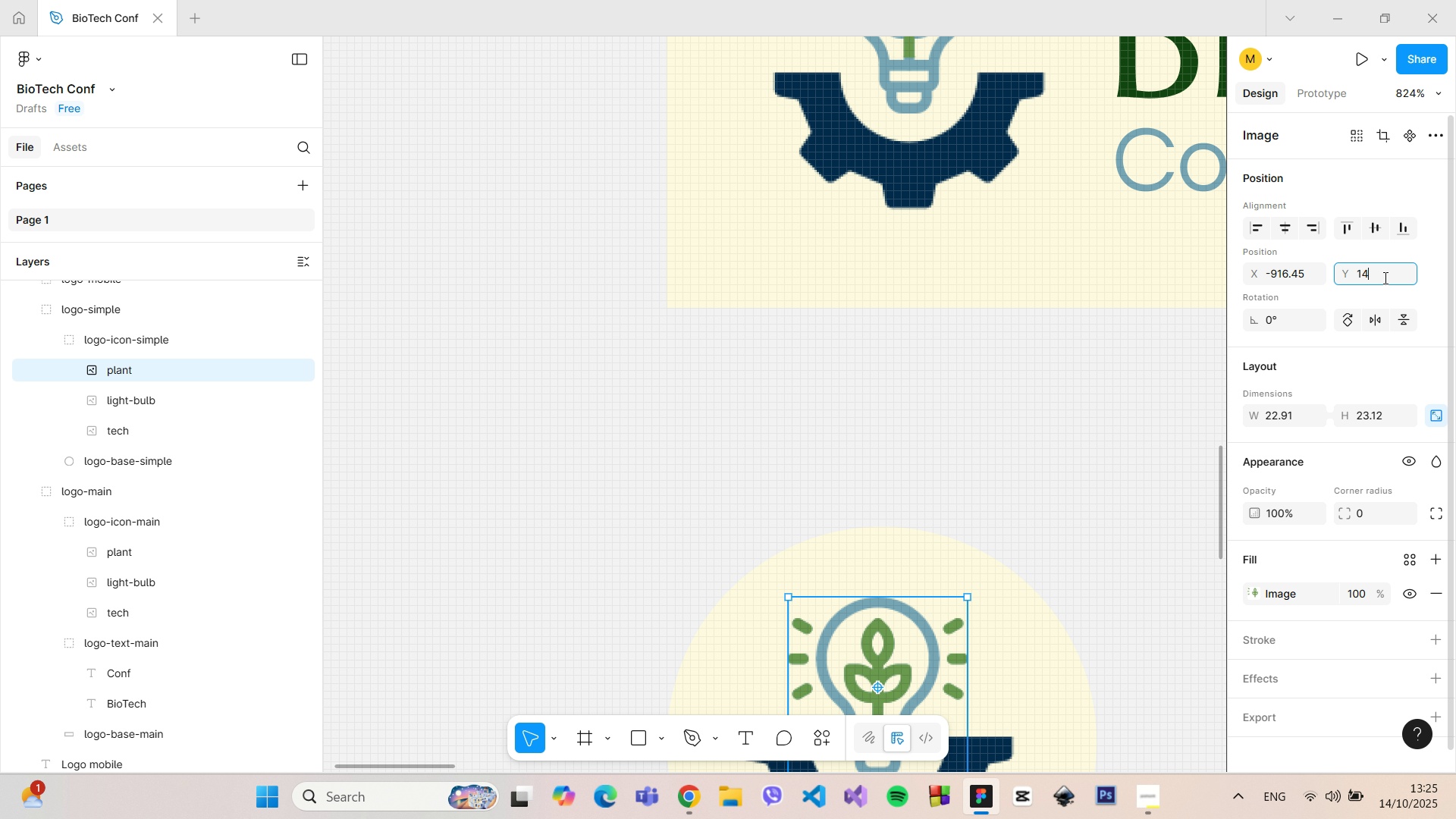 
key(Period)
 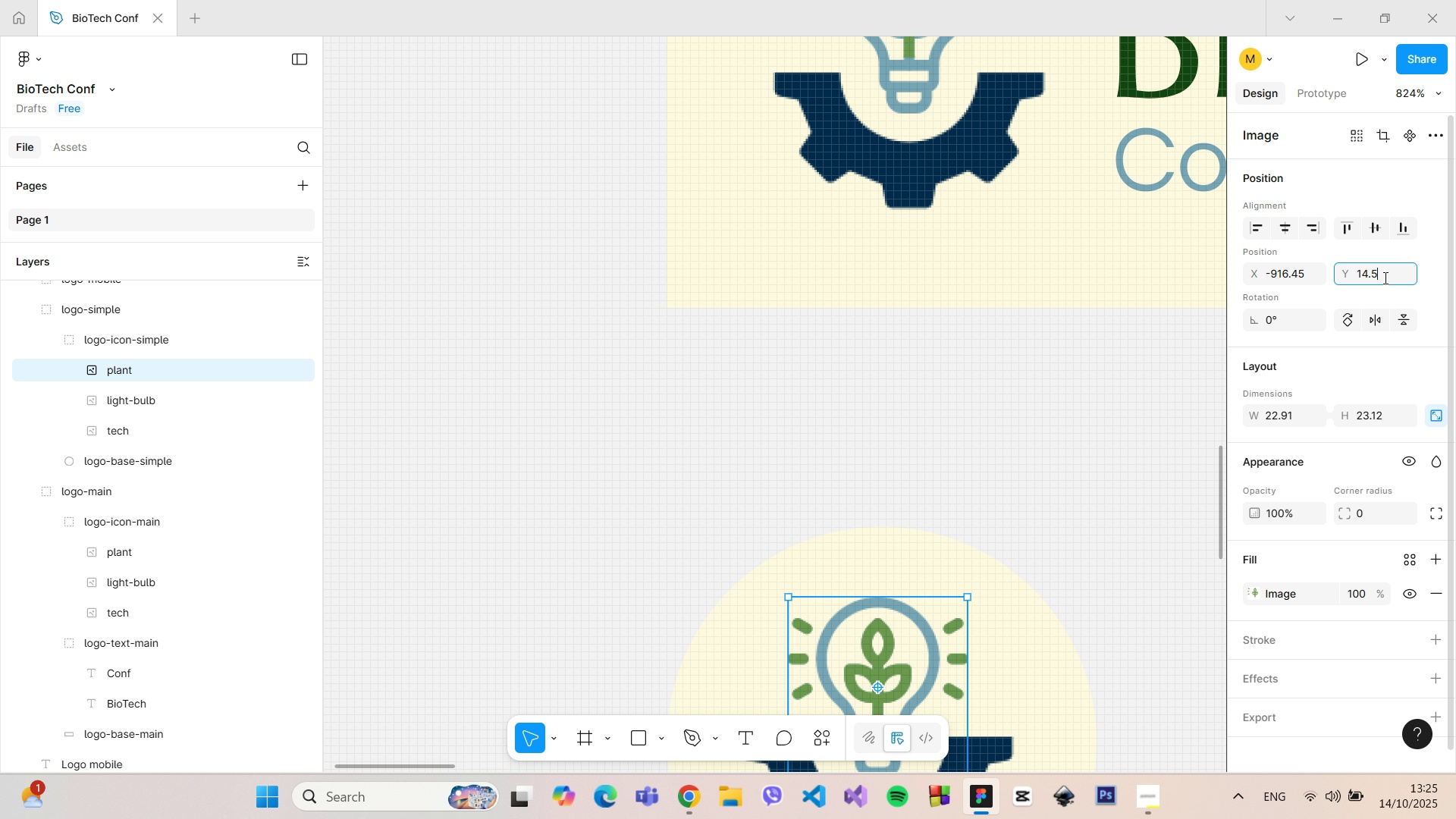 
key(5)
 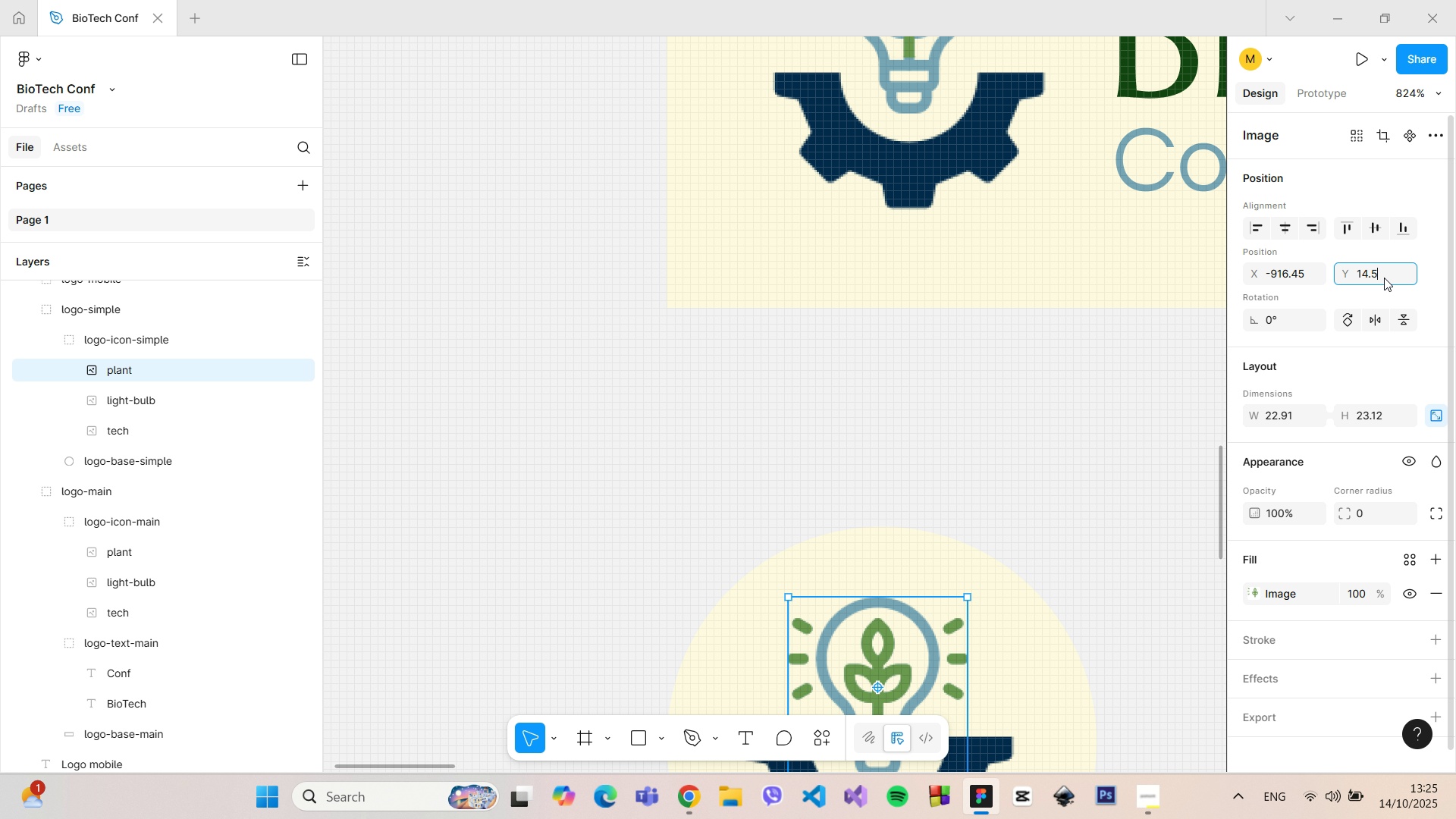 
key(Enter)
 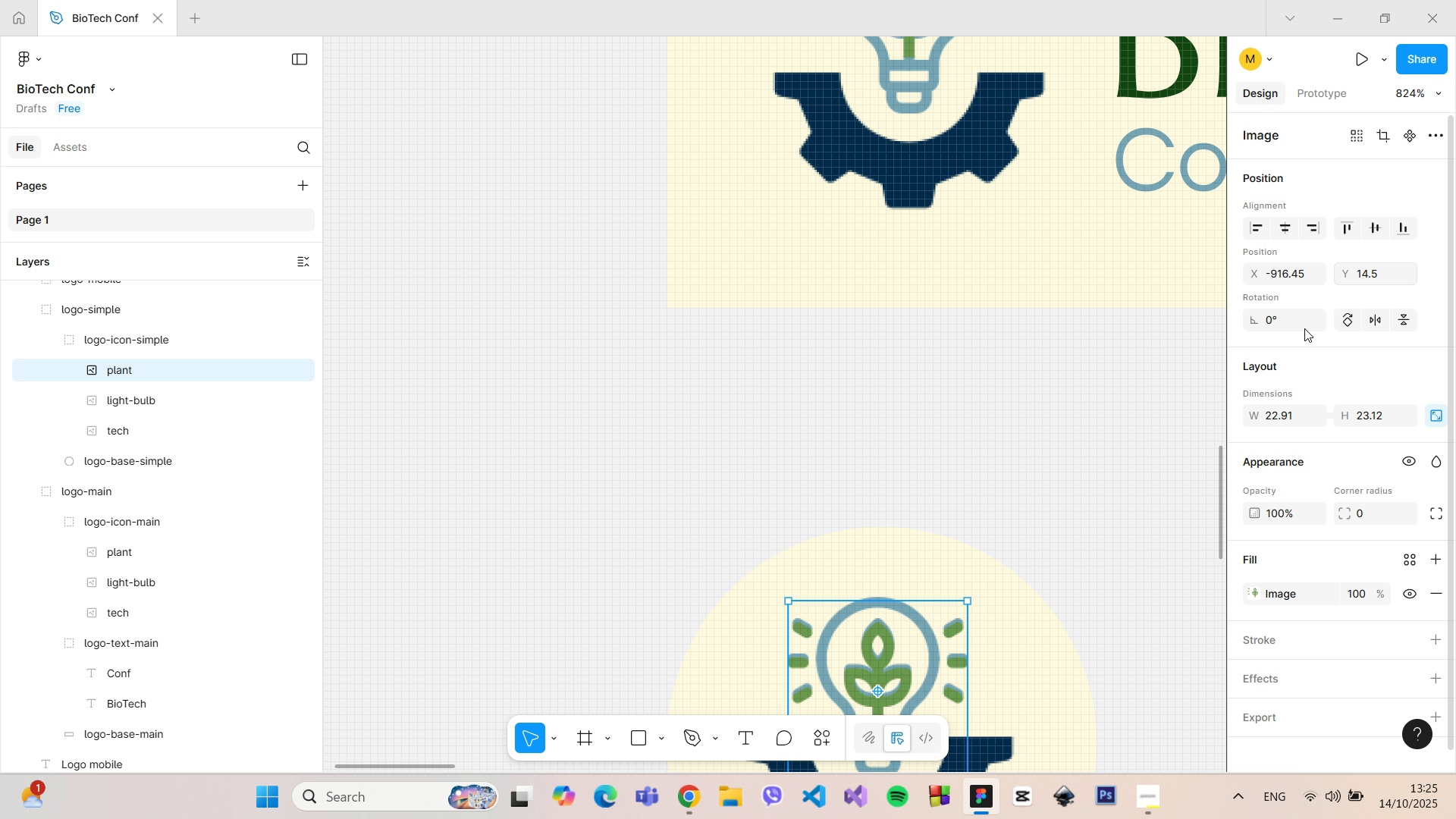 
scroll: coordinate [1026, 645], scroll_direction: up, amount: 6.0
 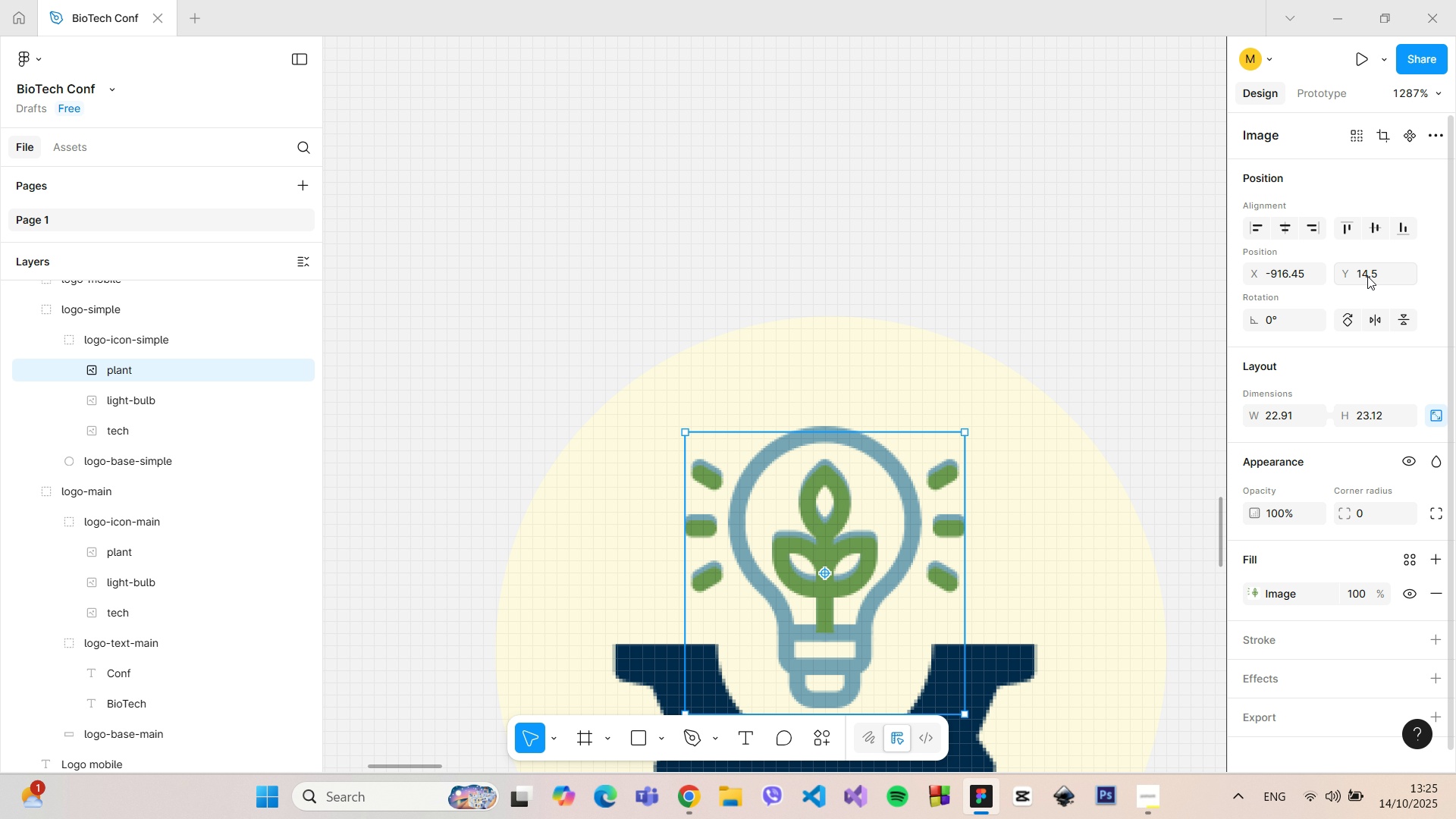 
left_click([1368, 275])
 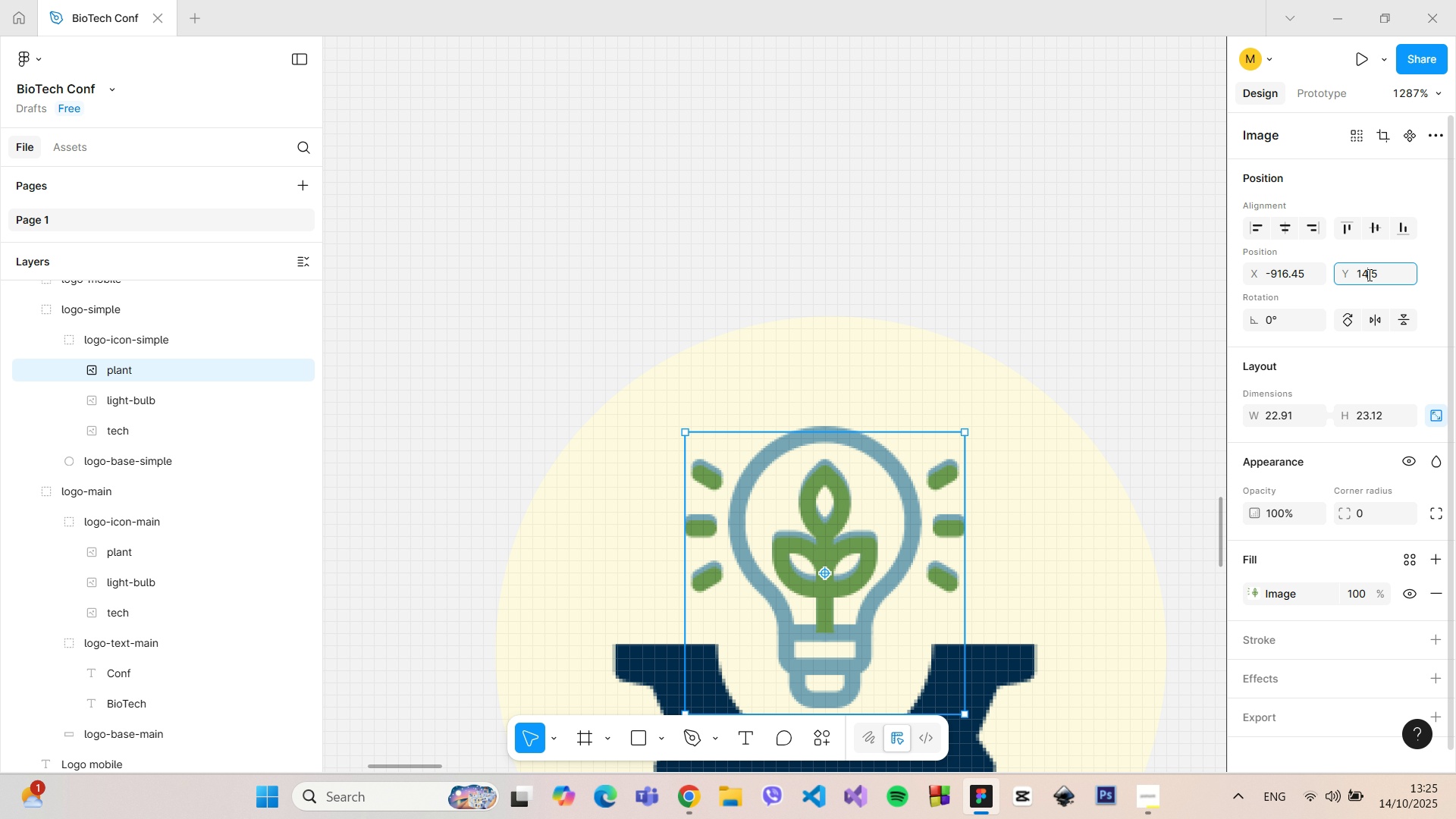 
left_click([1368, 275])
 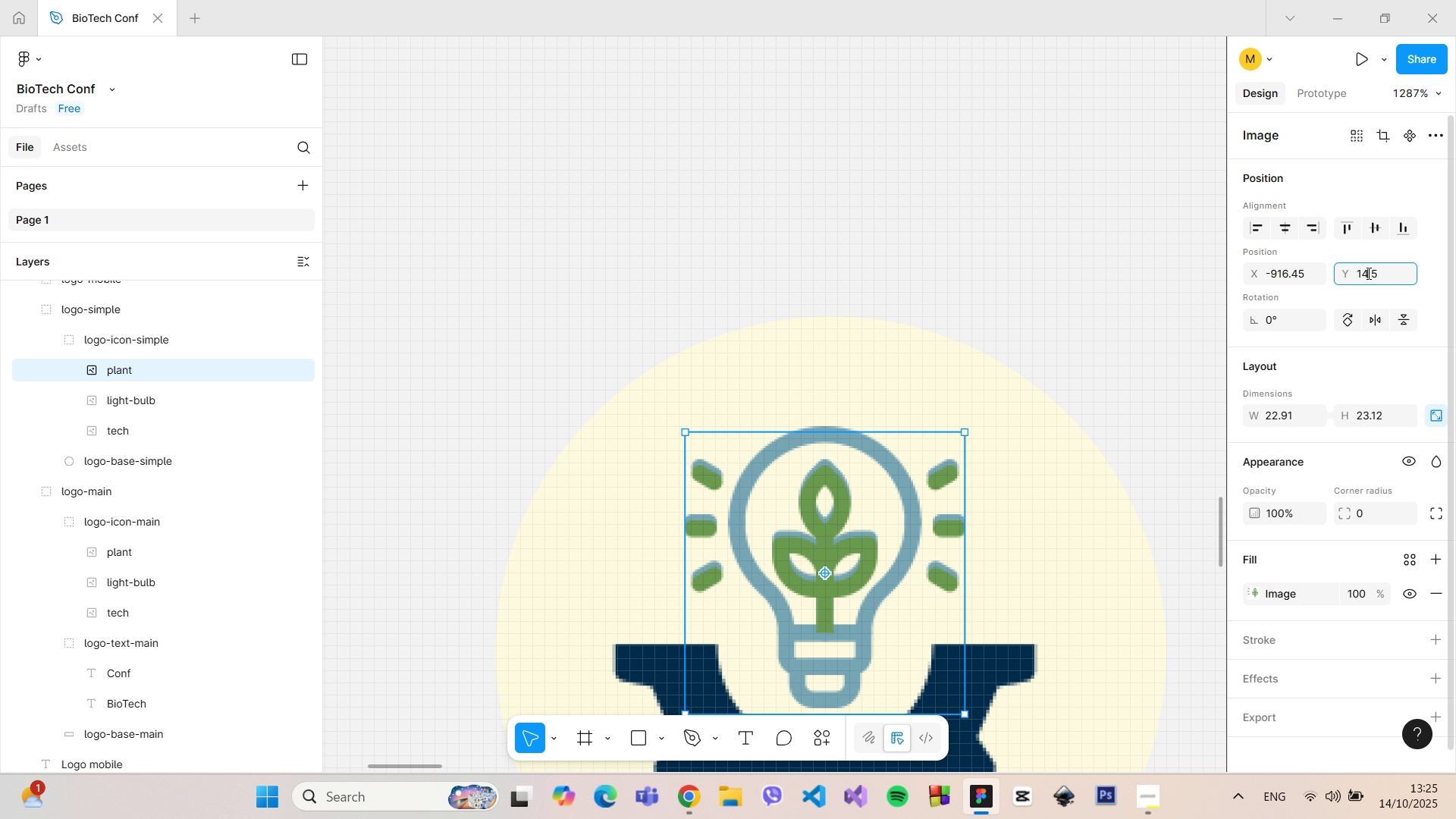 
left_click_drag(start_coordinate=[1368, 273], to_coordinate=[1363, 273])
 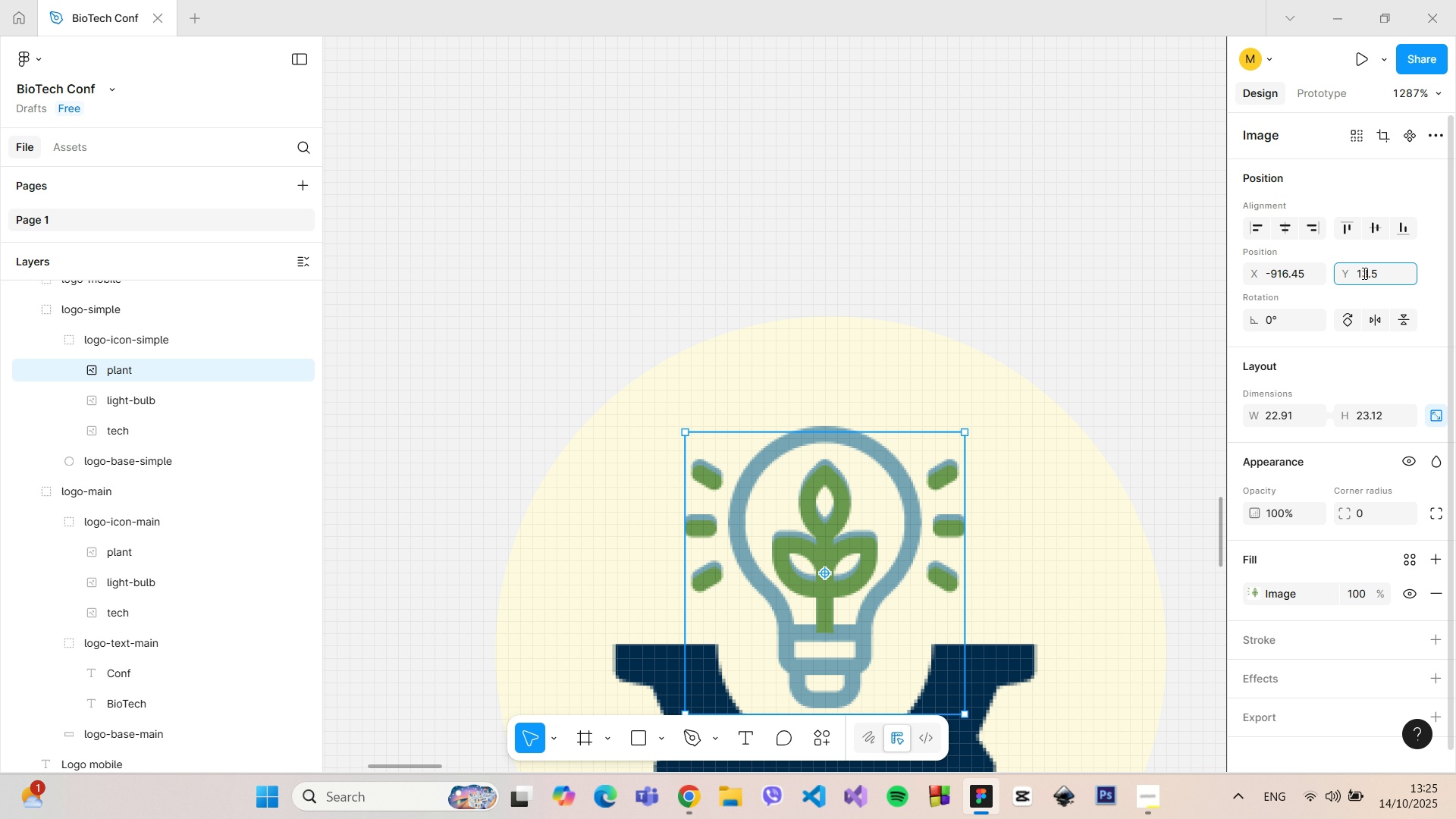 
key(3)
 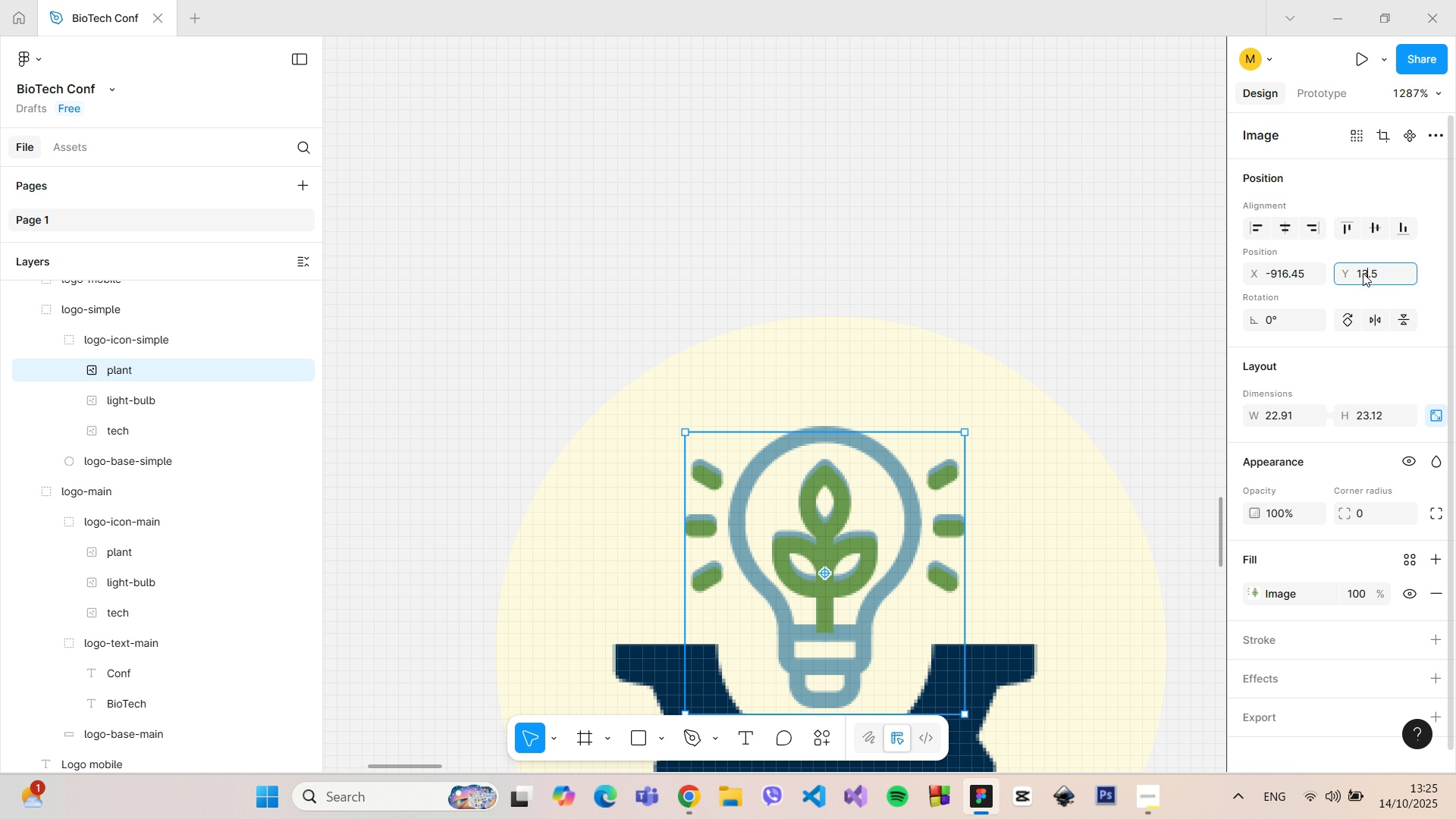 
key(Enter)
 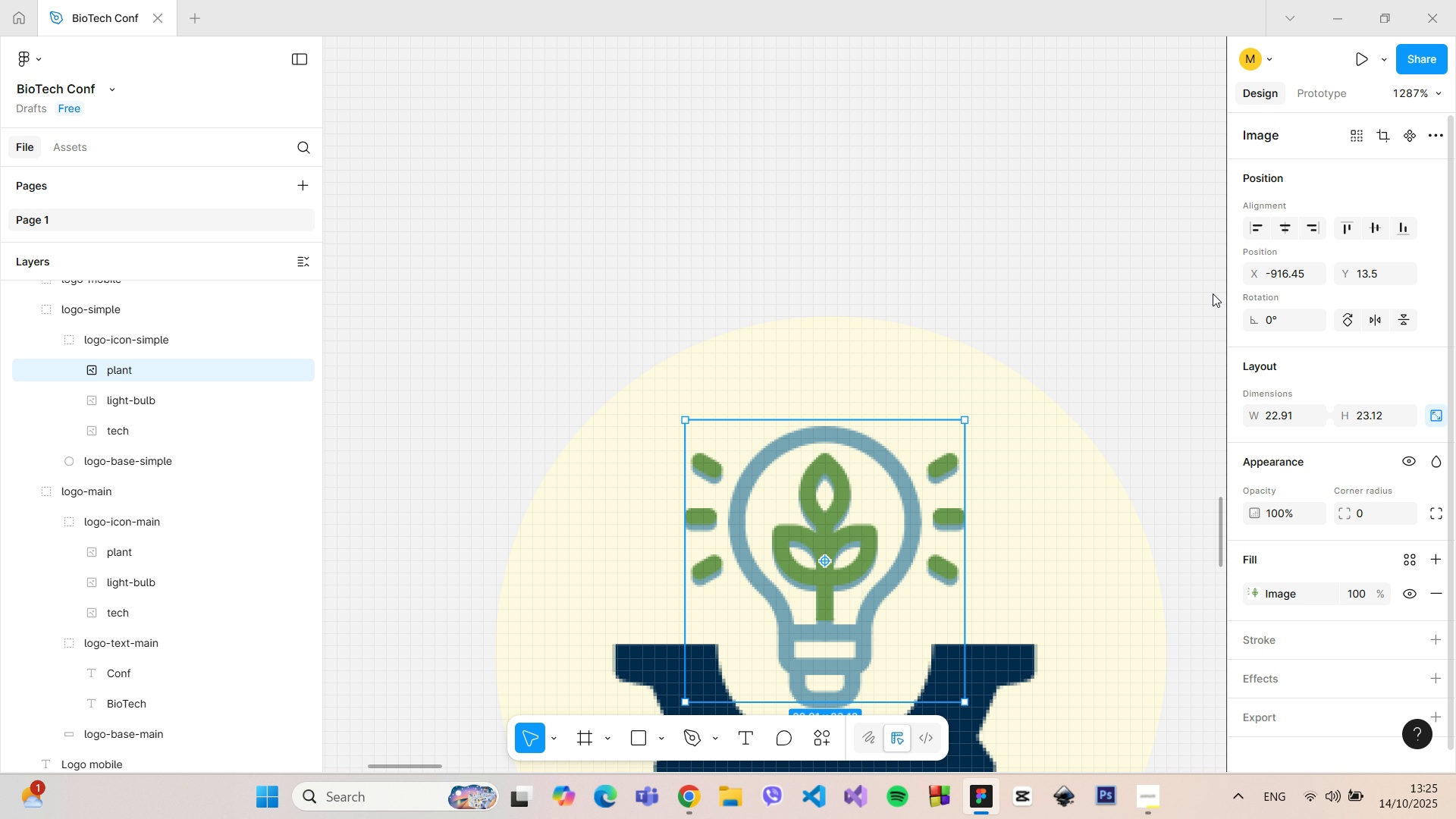 
left_click([1087, 280])
 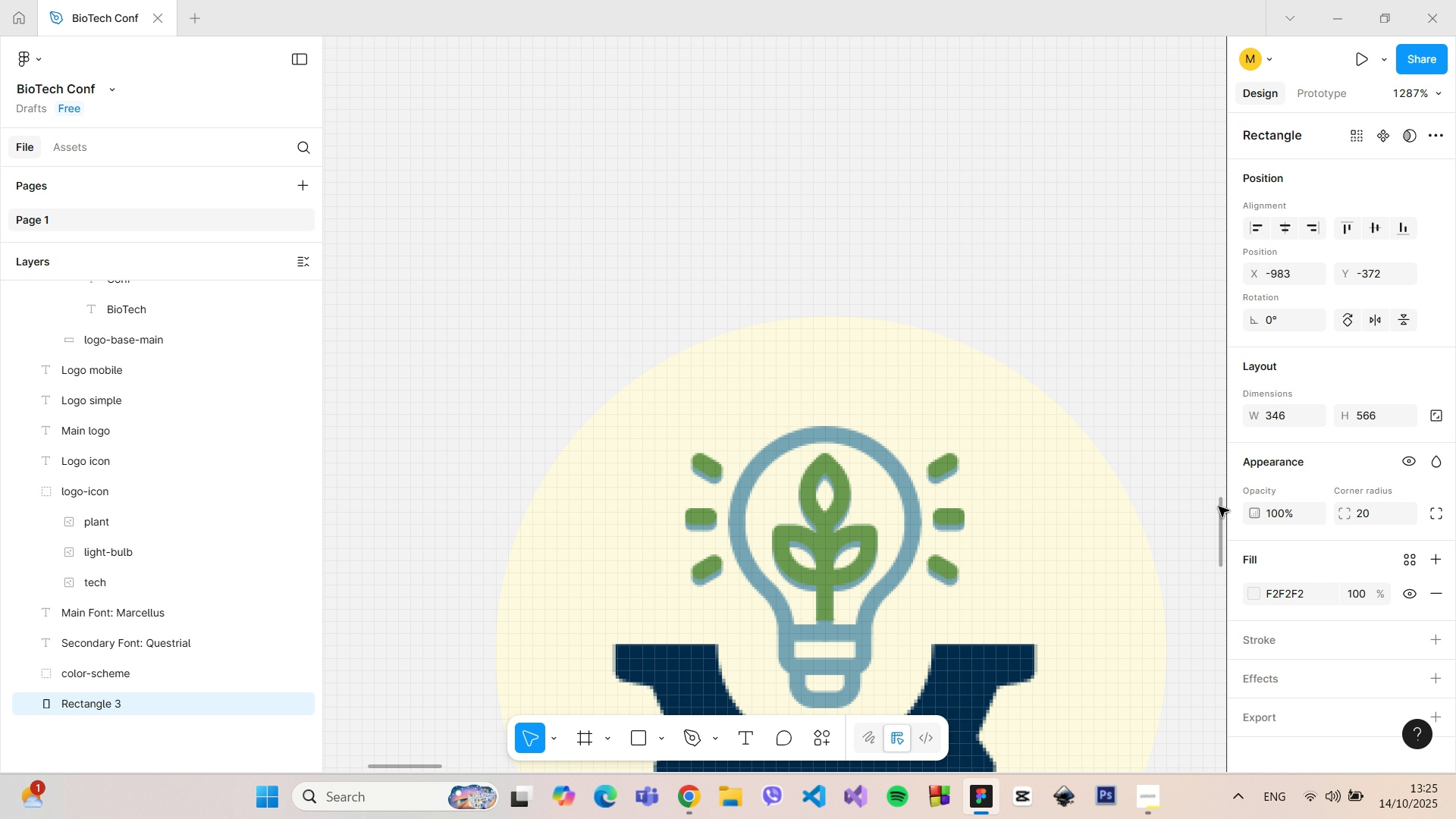 
left_click_drag(start_coordinate=[1220, 508], to_coordinate=[1230, 630])
 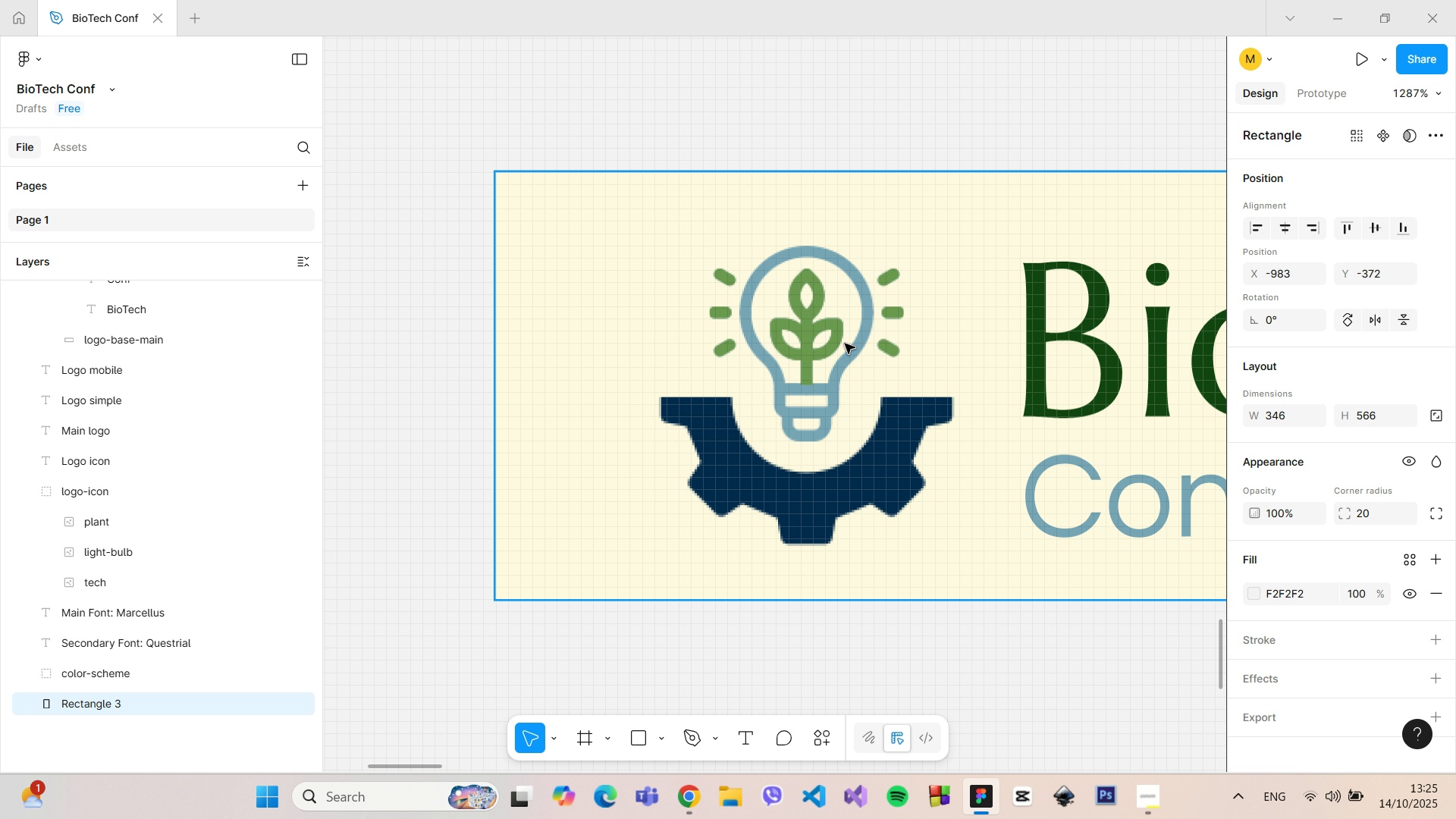 
double_click([845, 344])
 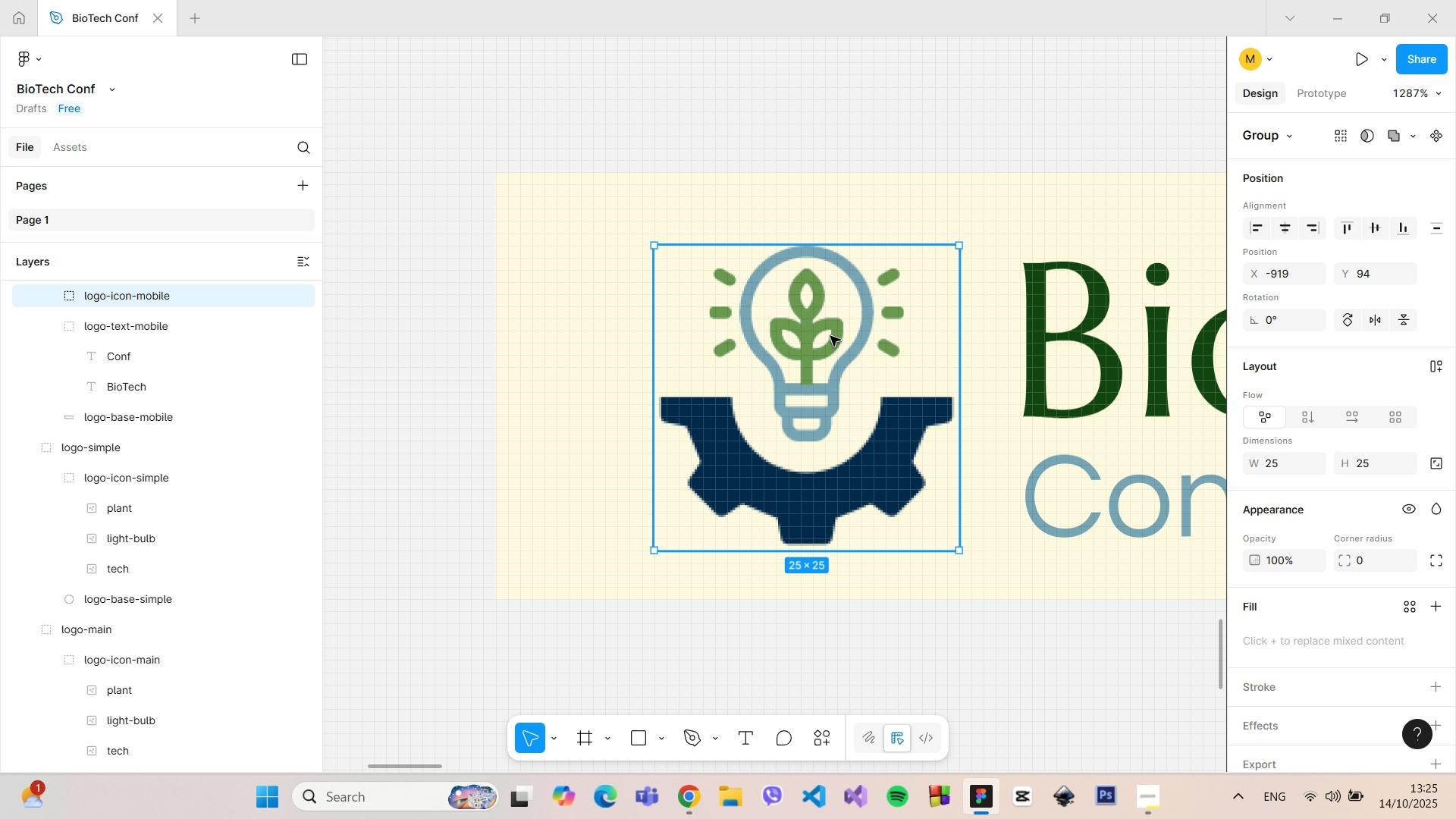 
double_click([830, 336])
 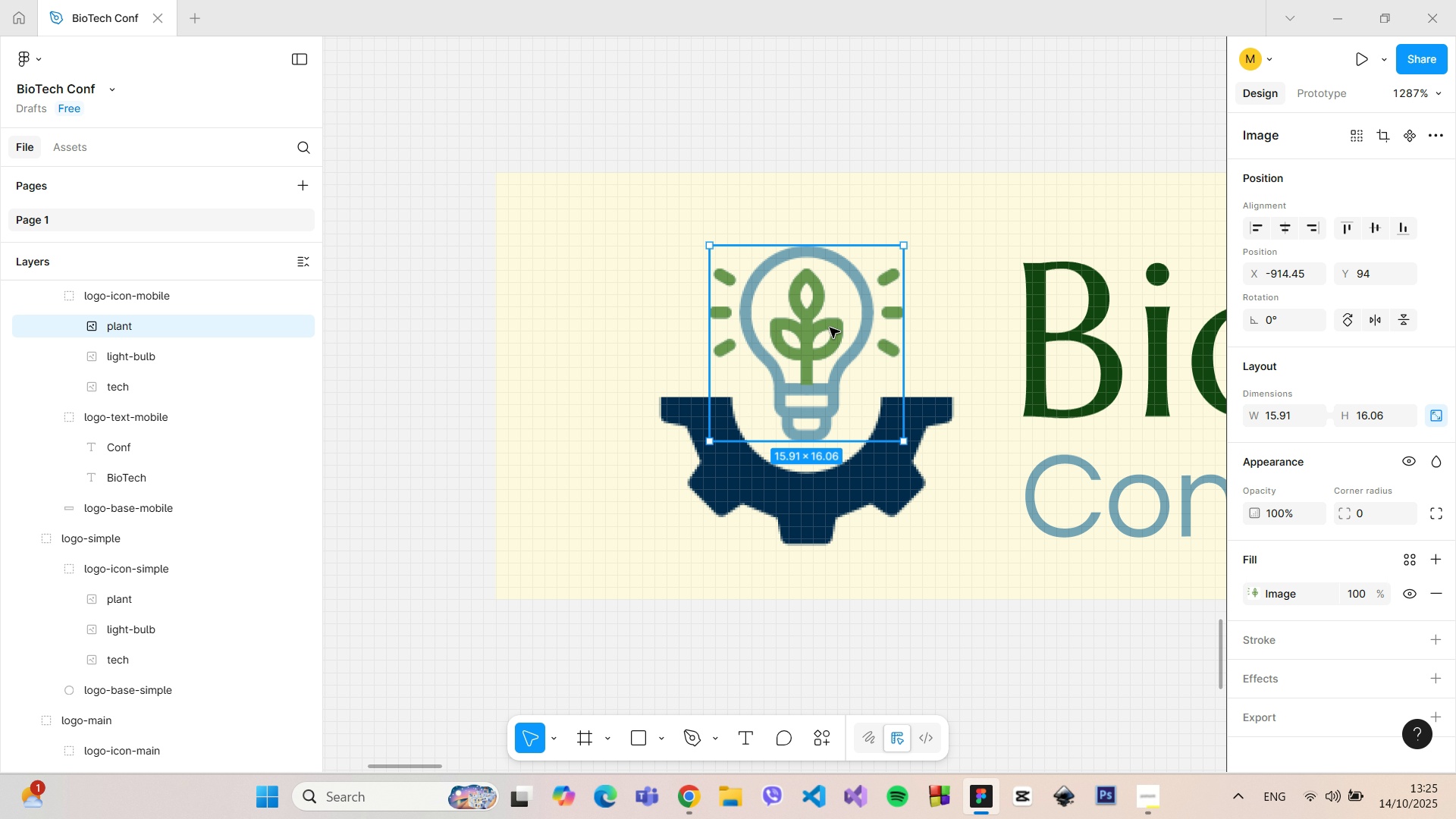 
double_click([830, 328])
 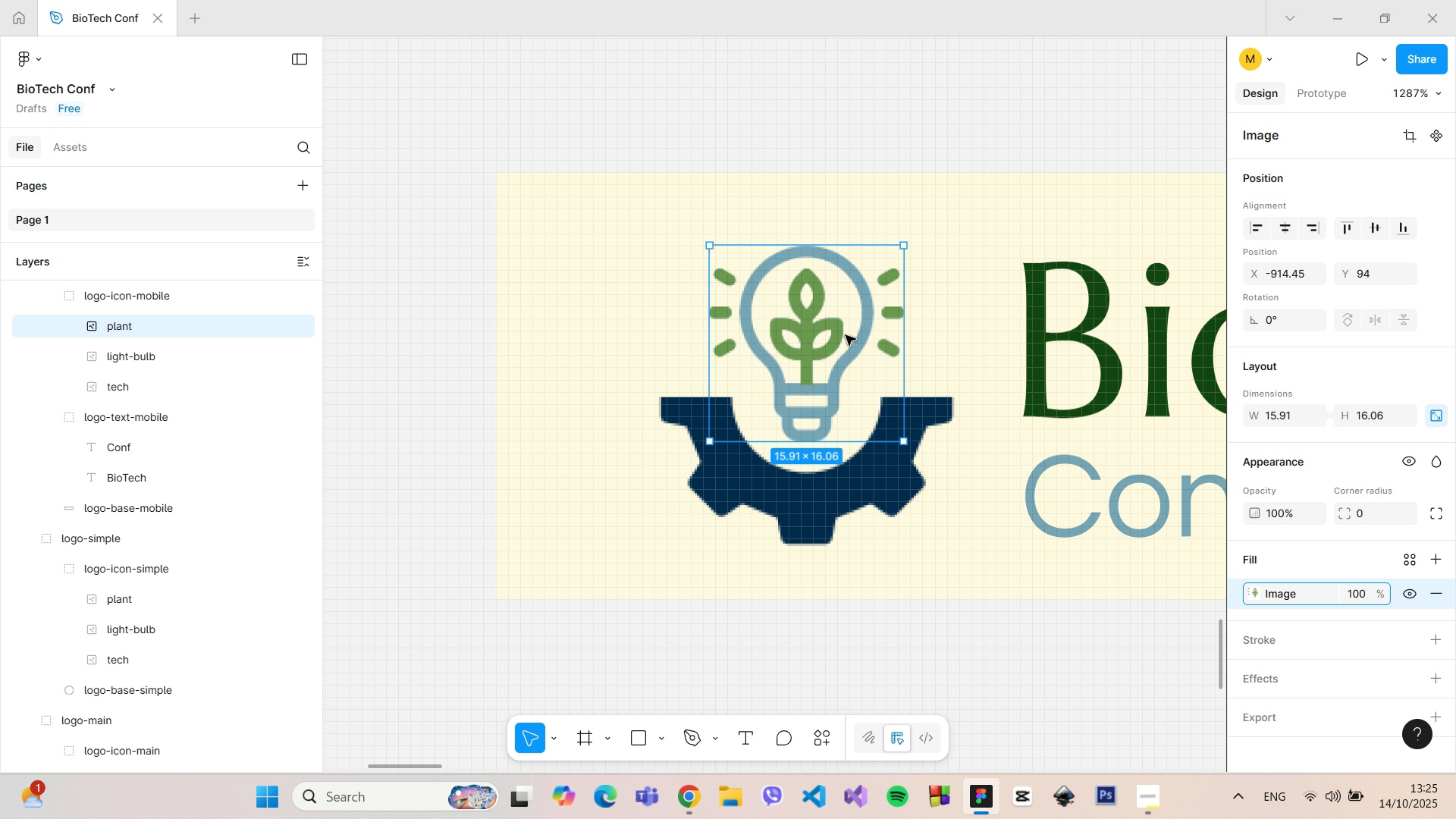 
left_click([846, 335])
 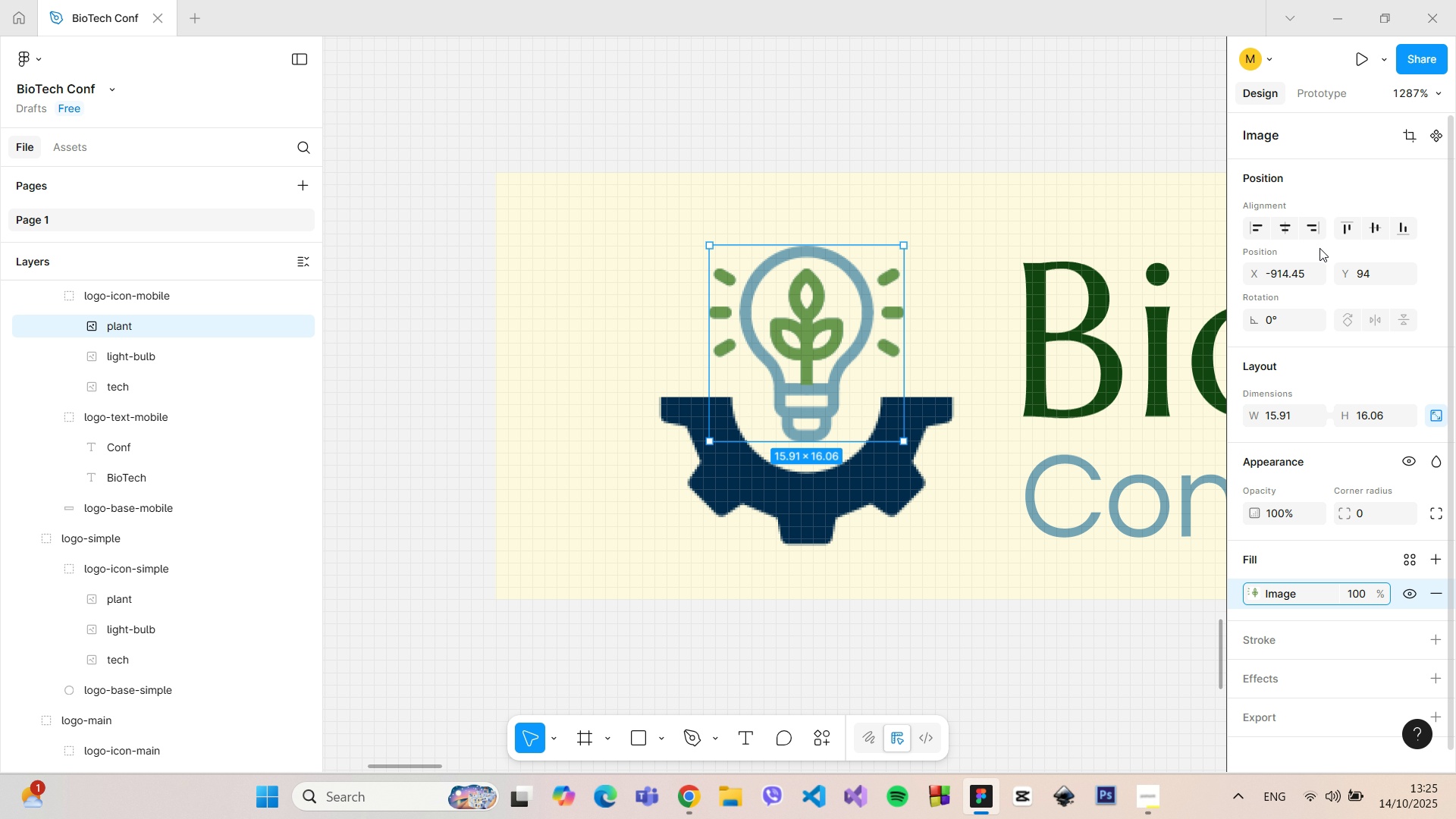 
double_click([1376, 274])
 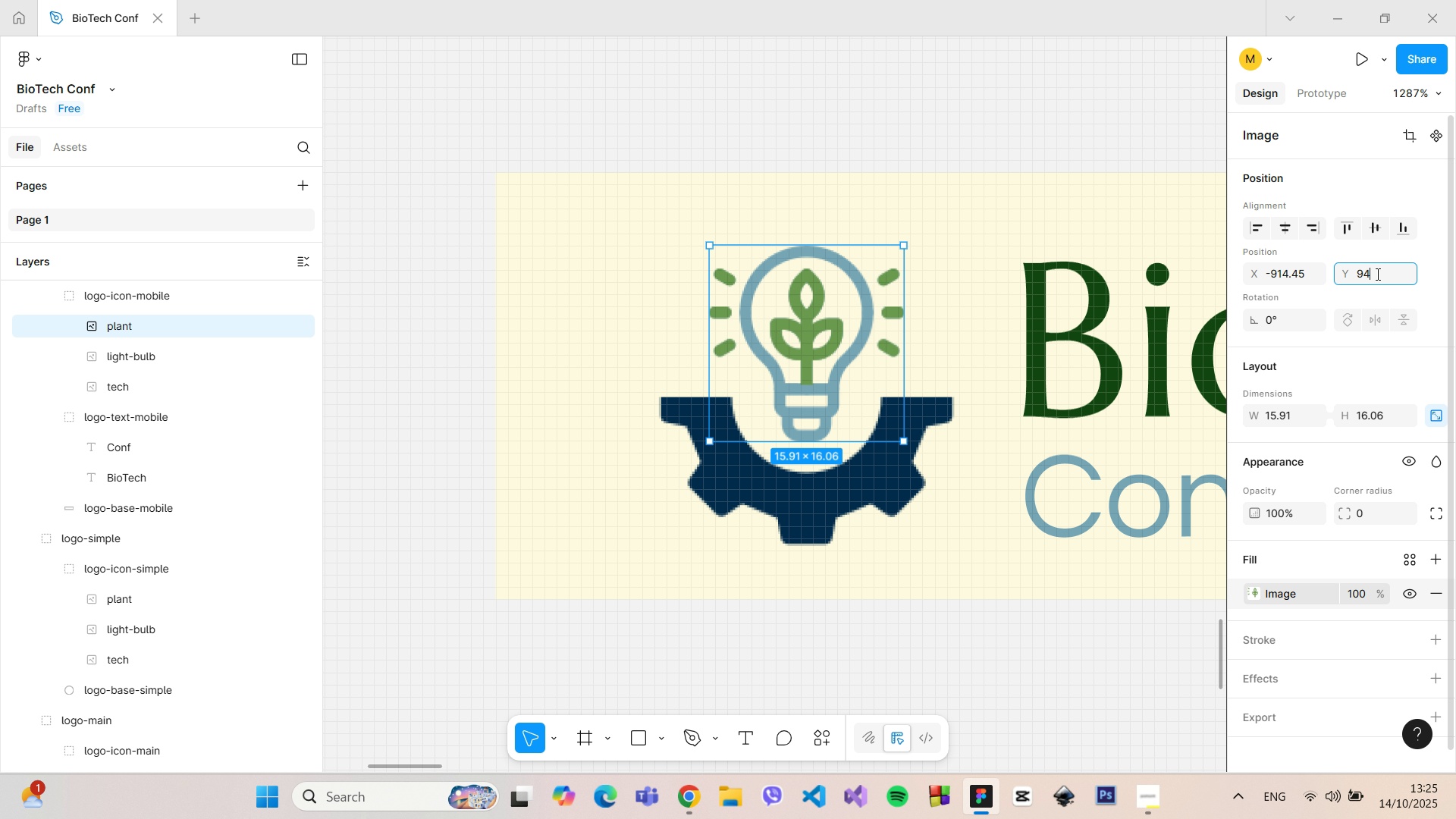 
type(.25)
 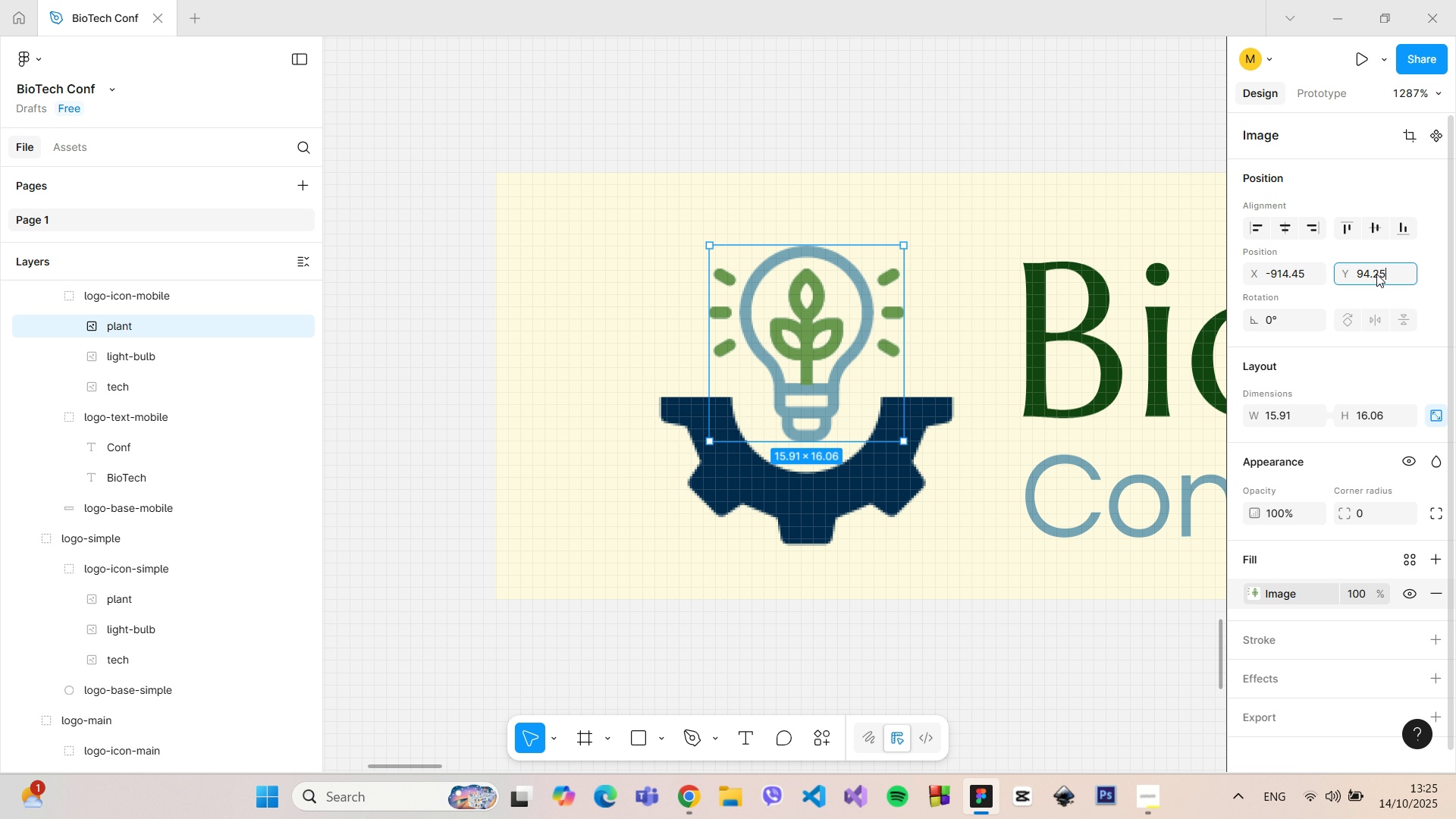 
key(Enter)
 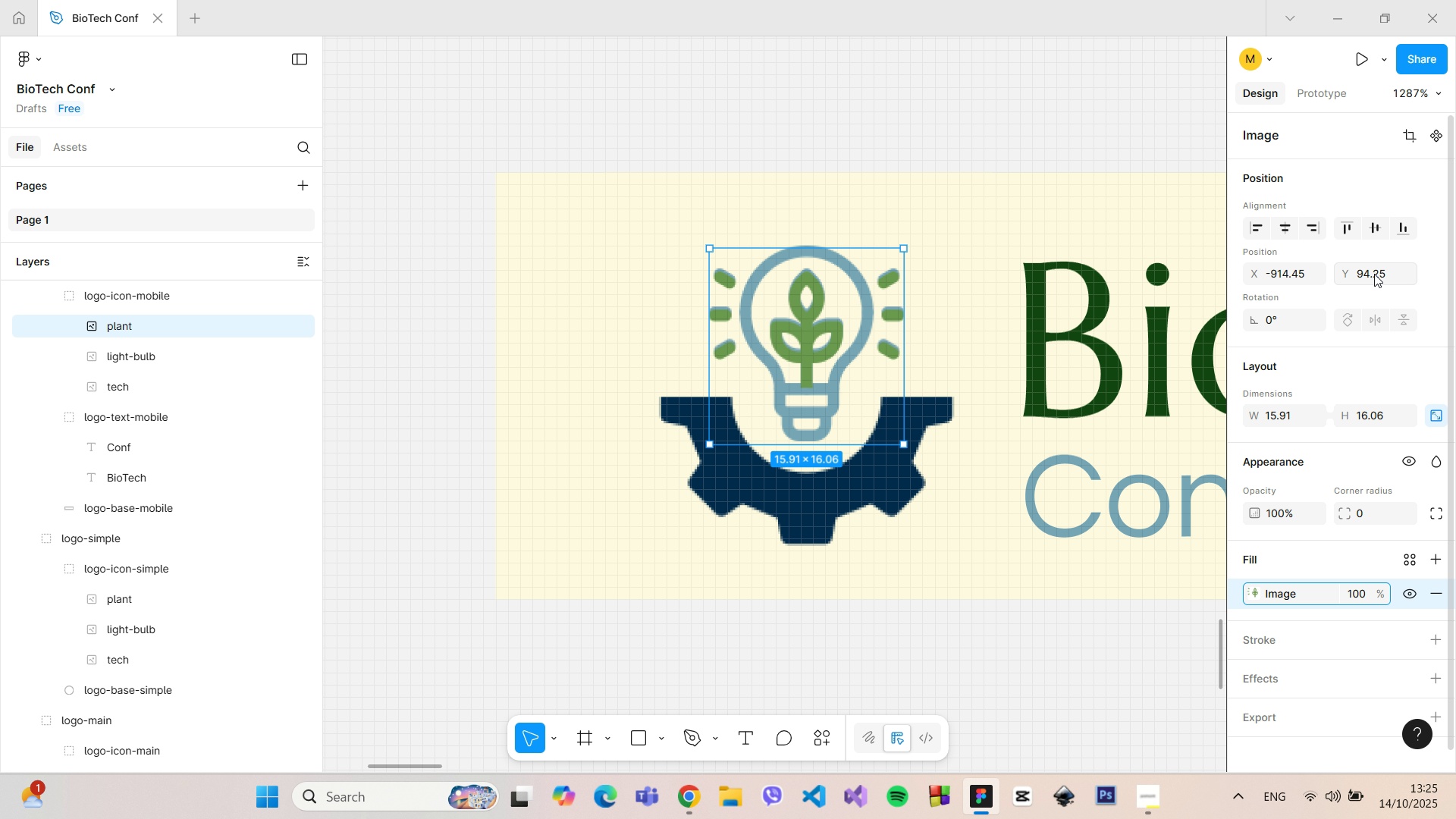 
left_click([1362, 272])
 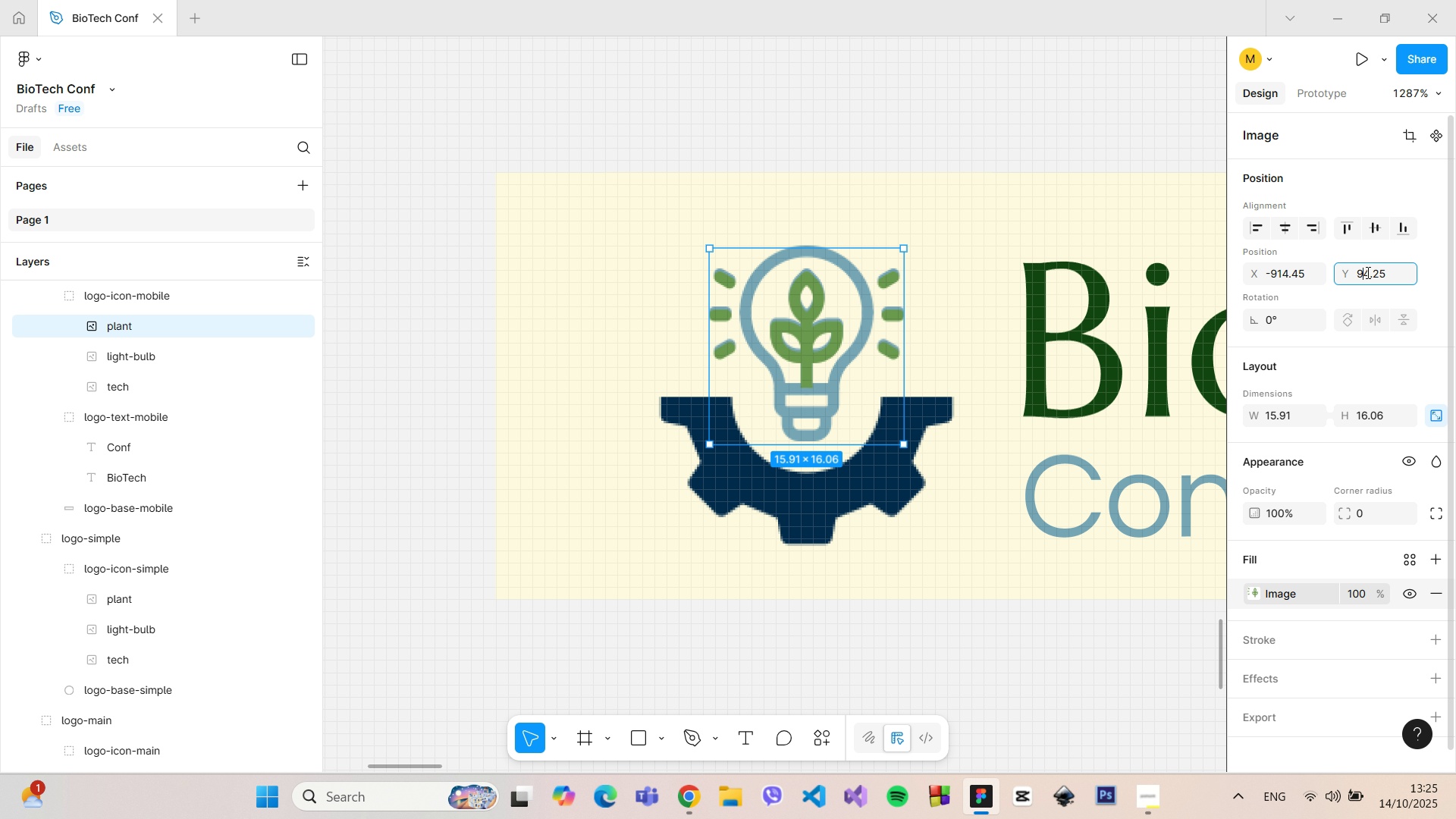 
double_click([1367, 272])
 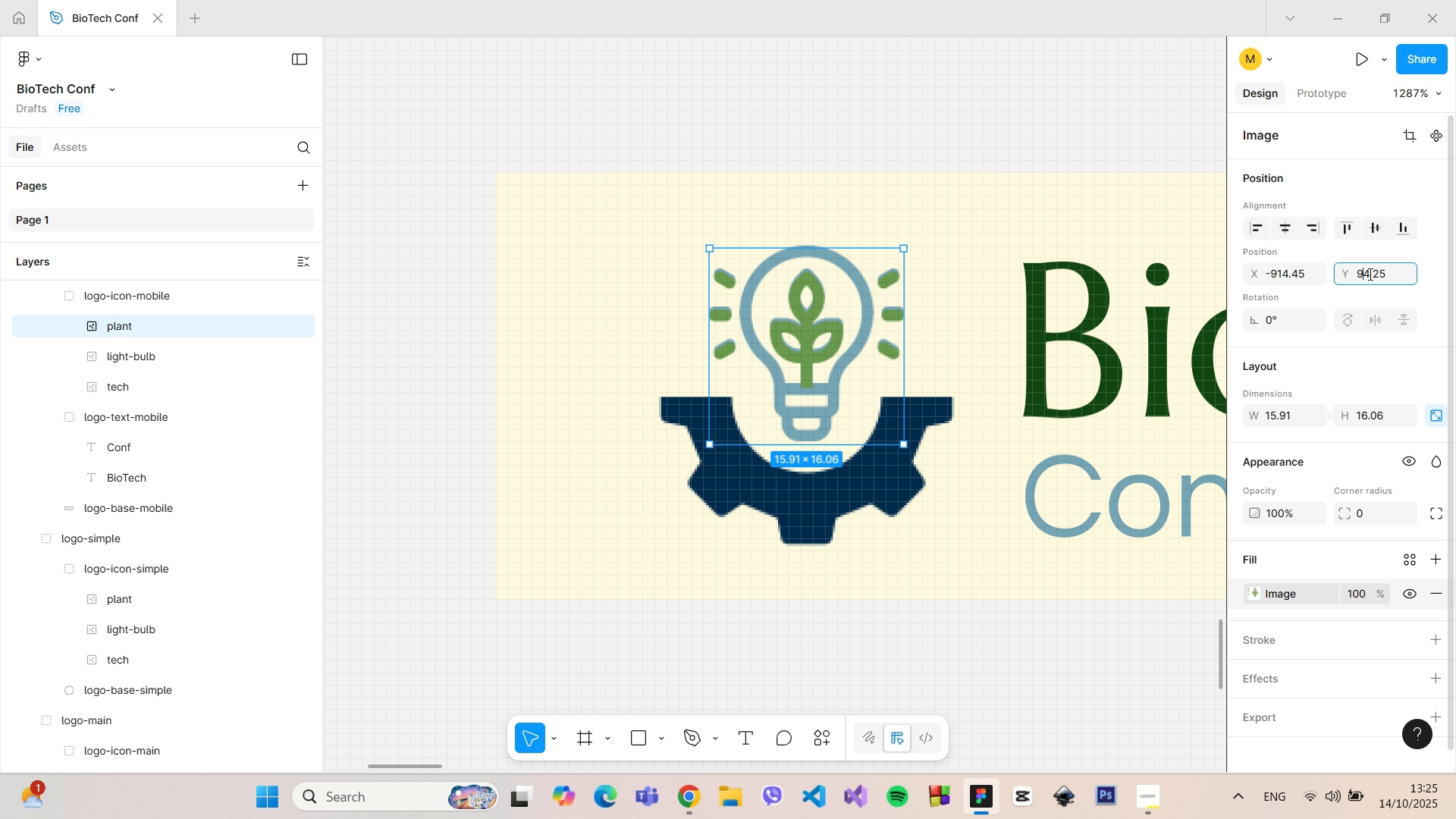 
left_click_drag(start_coordinate=[1370, 274], to_coordinate=[1362, 274])
 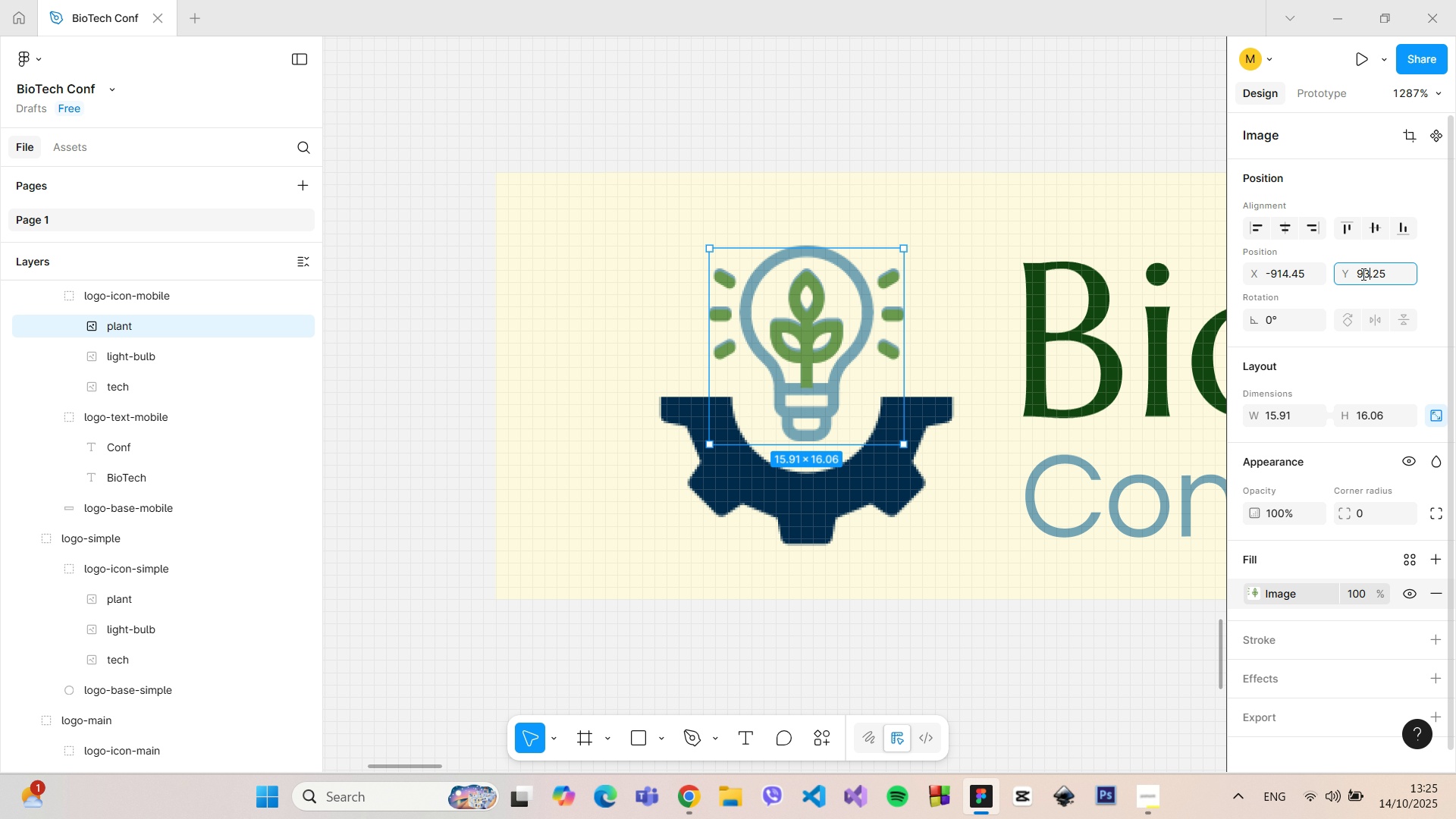 
key(3)
 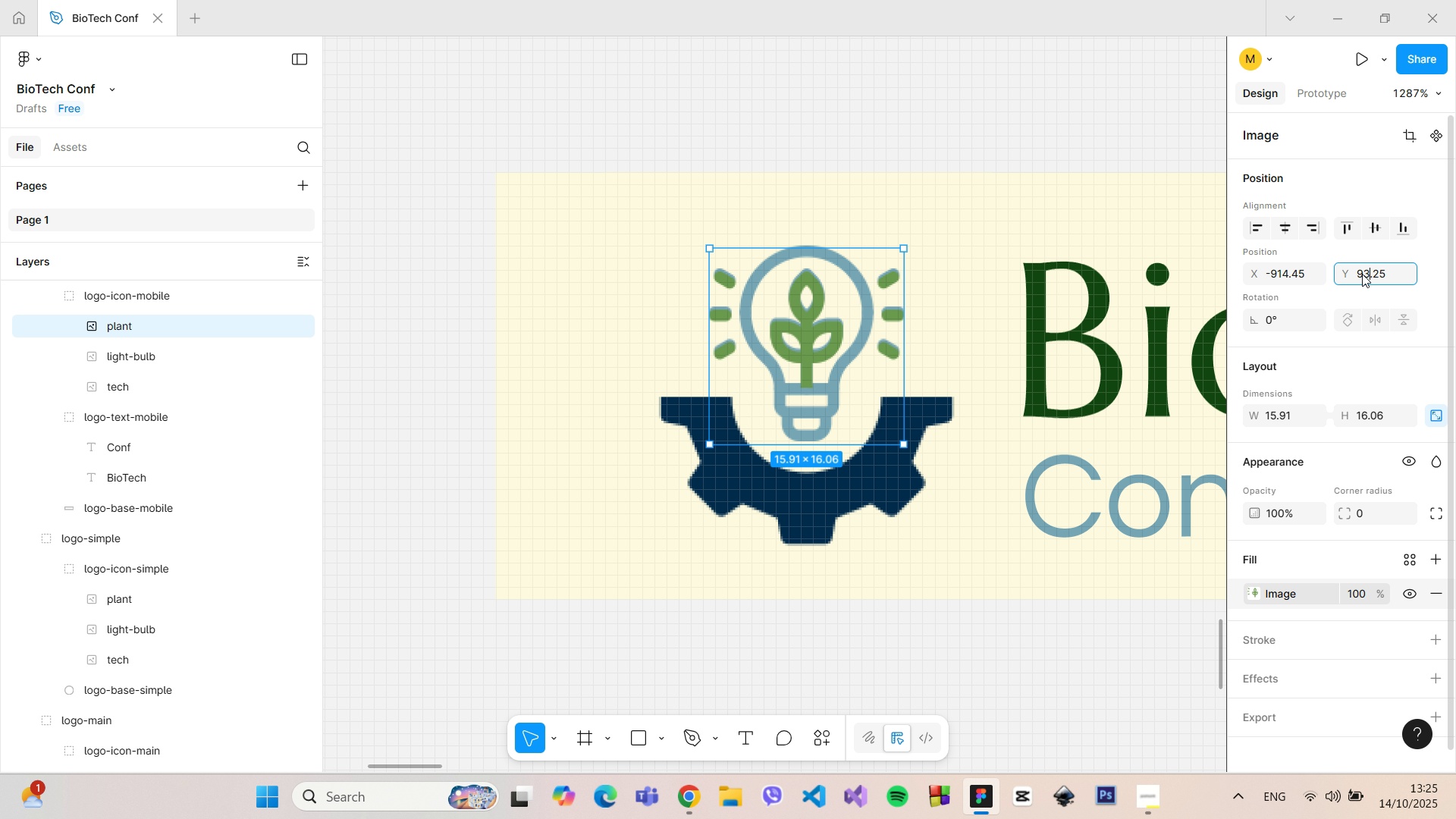 
key(Enter)
 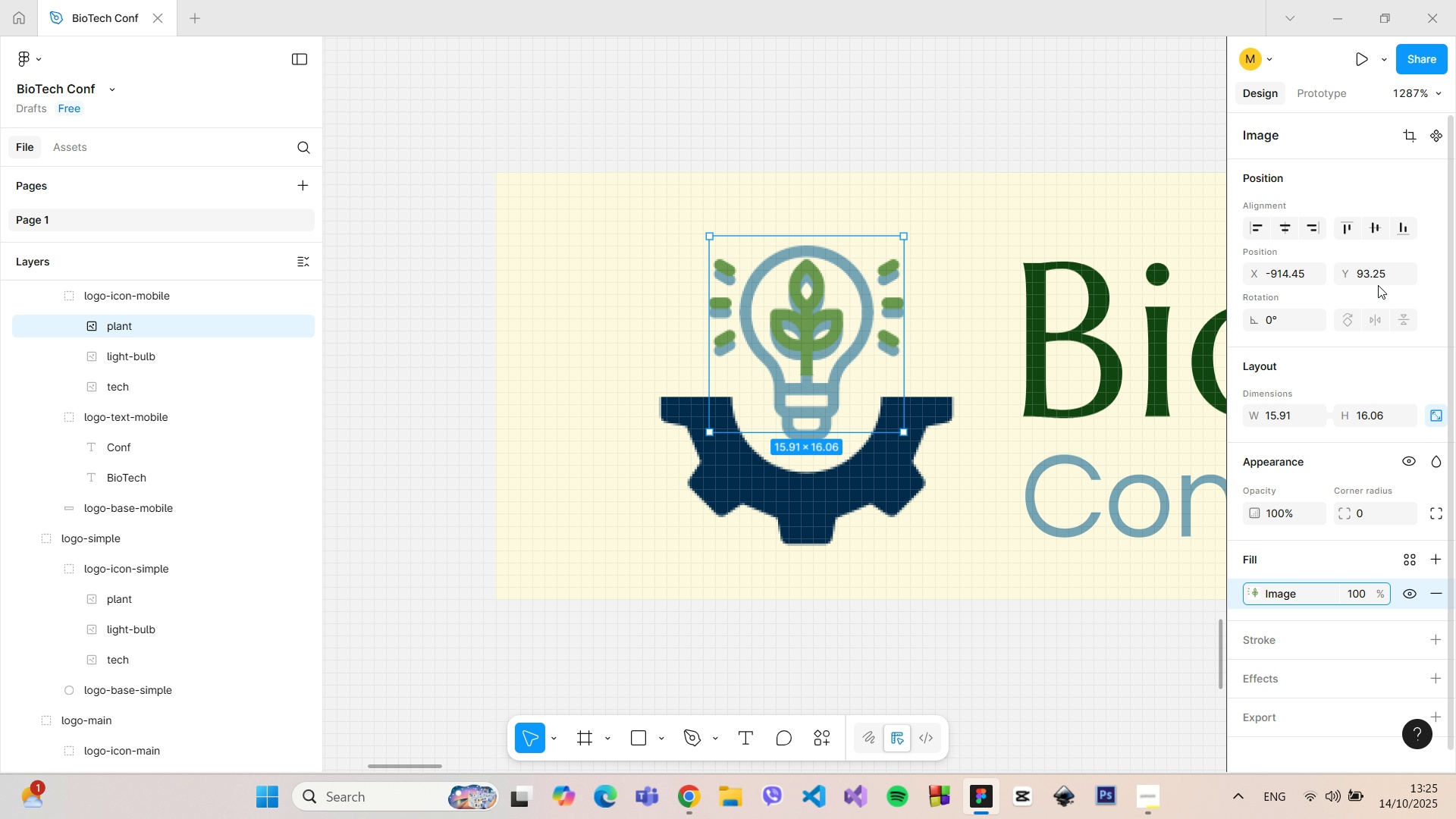 
left_click([1368, 272])
 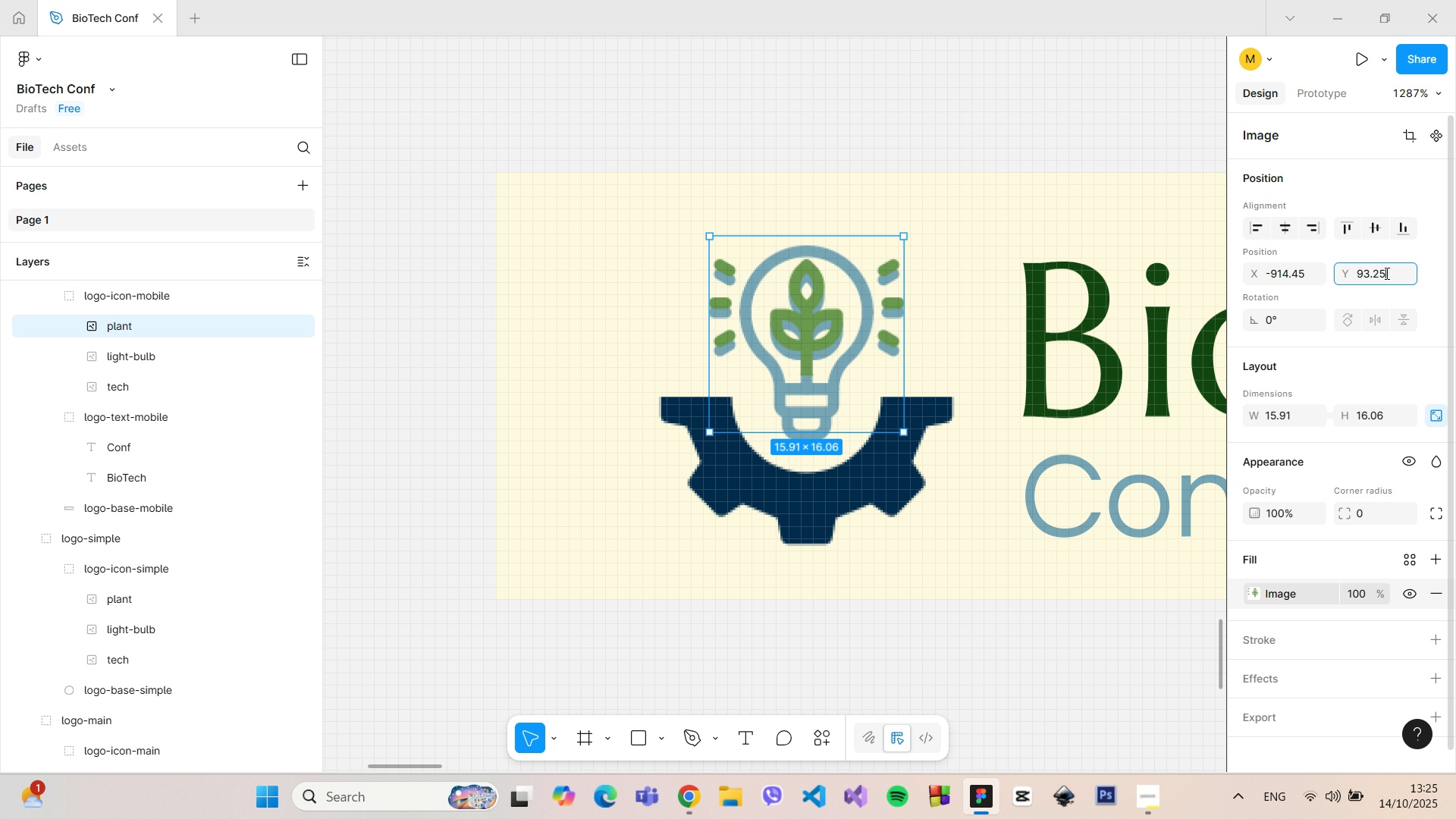 
left_click([1385, 273])
 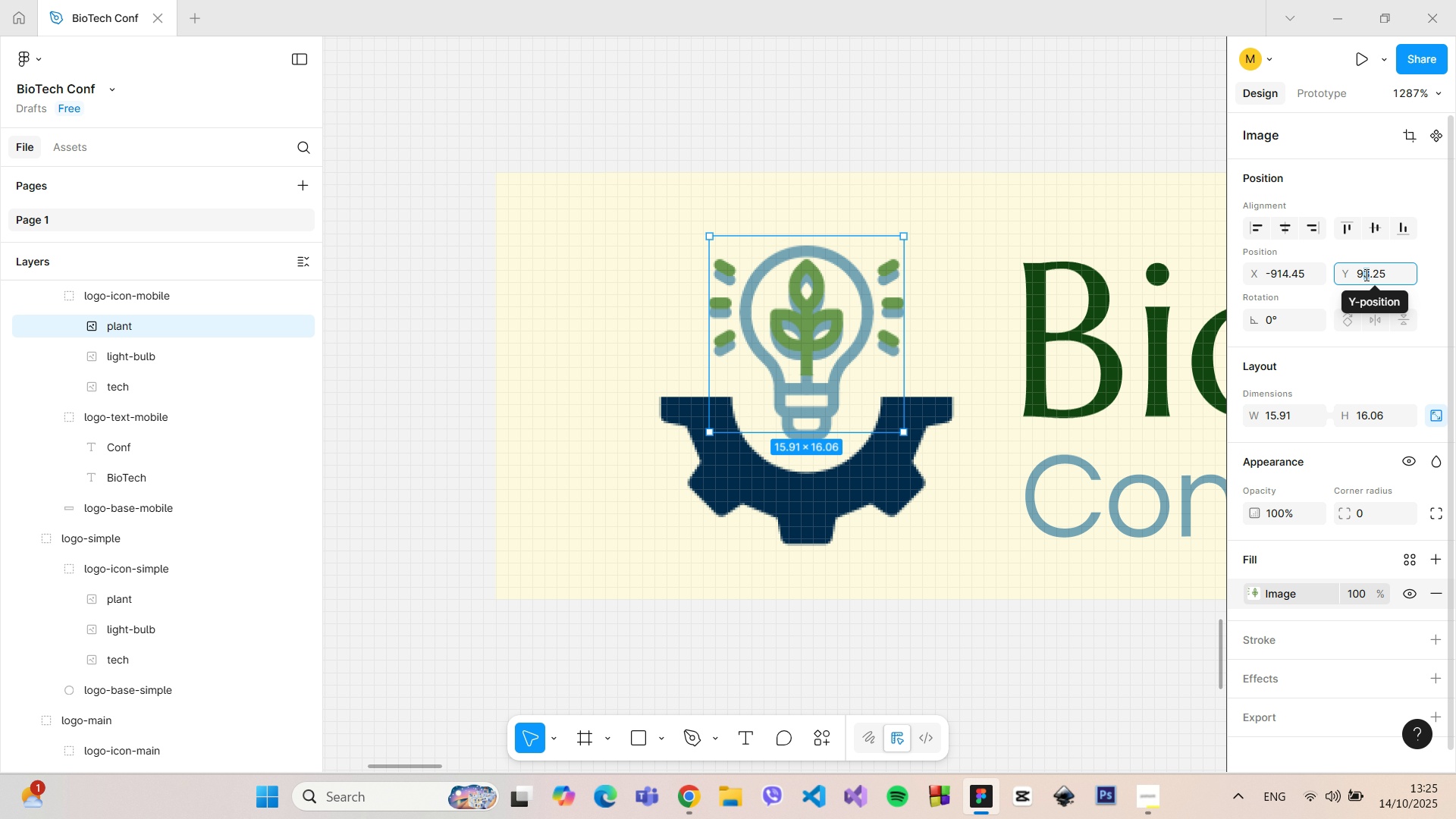 
key(4)
 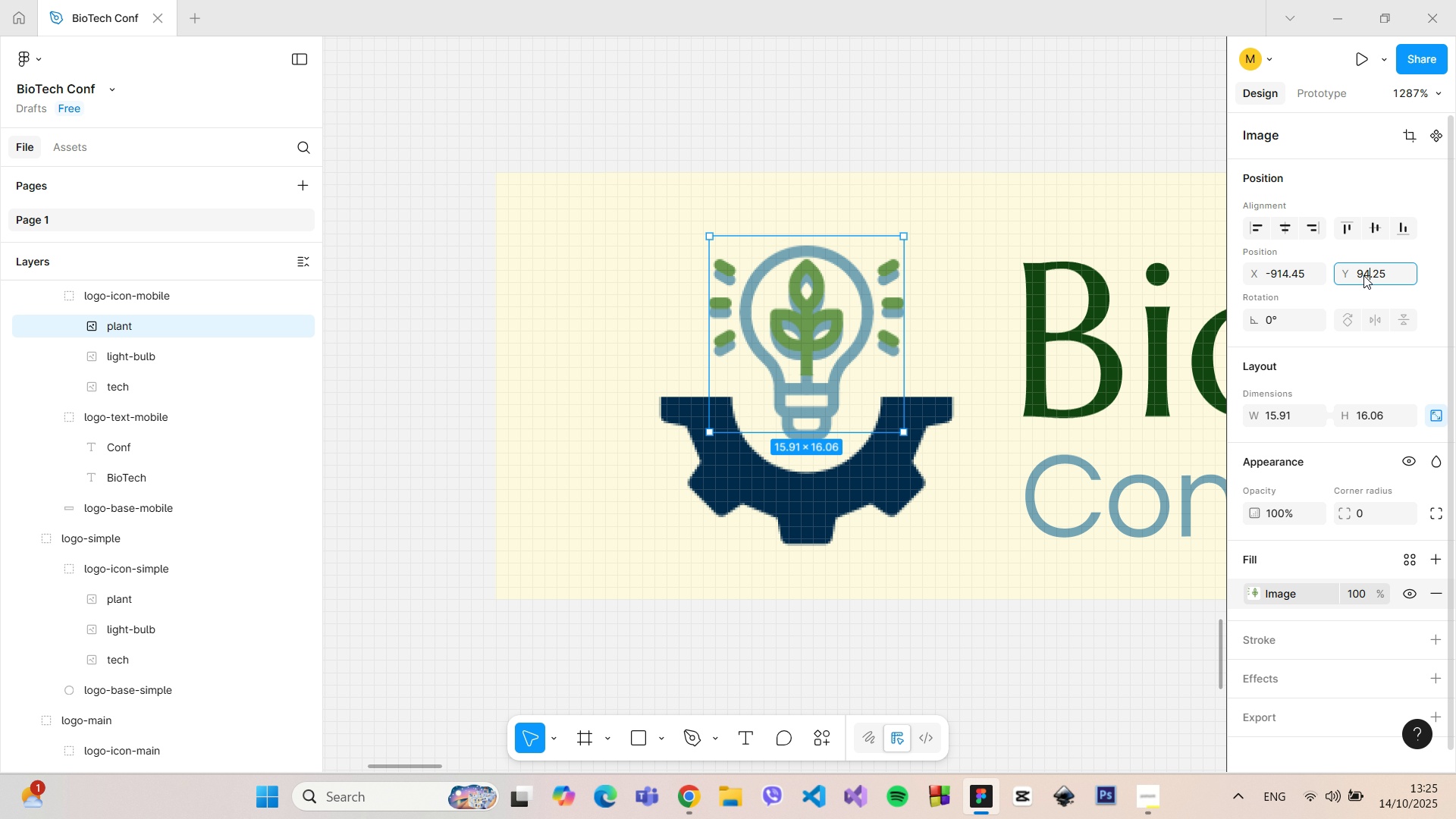 
key(Enter)
 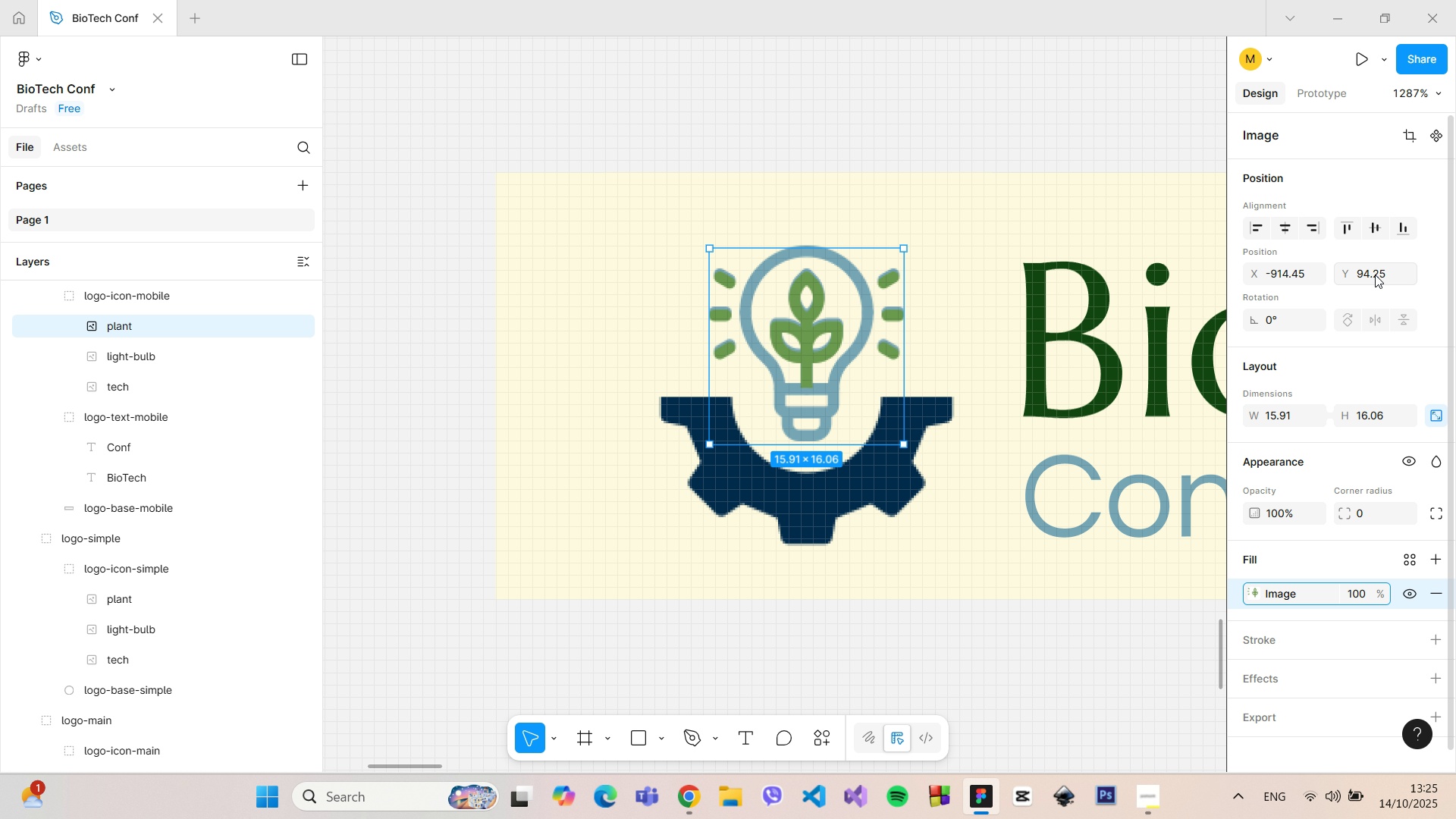 
left_click_drag(start_coordinate=[1395, 275], to_coordinate=[1361, 275])
 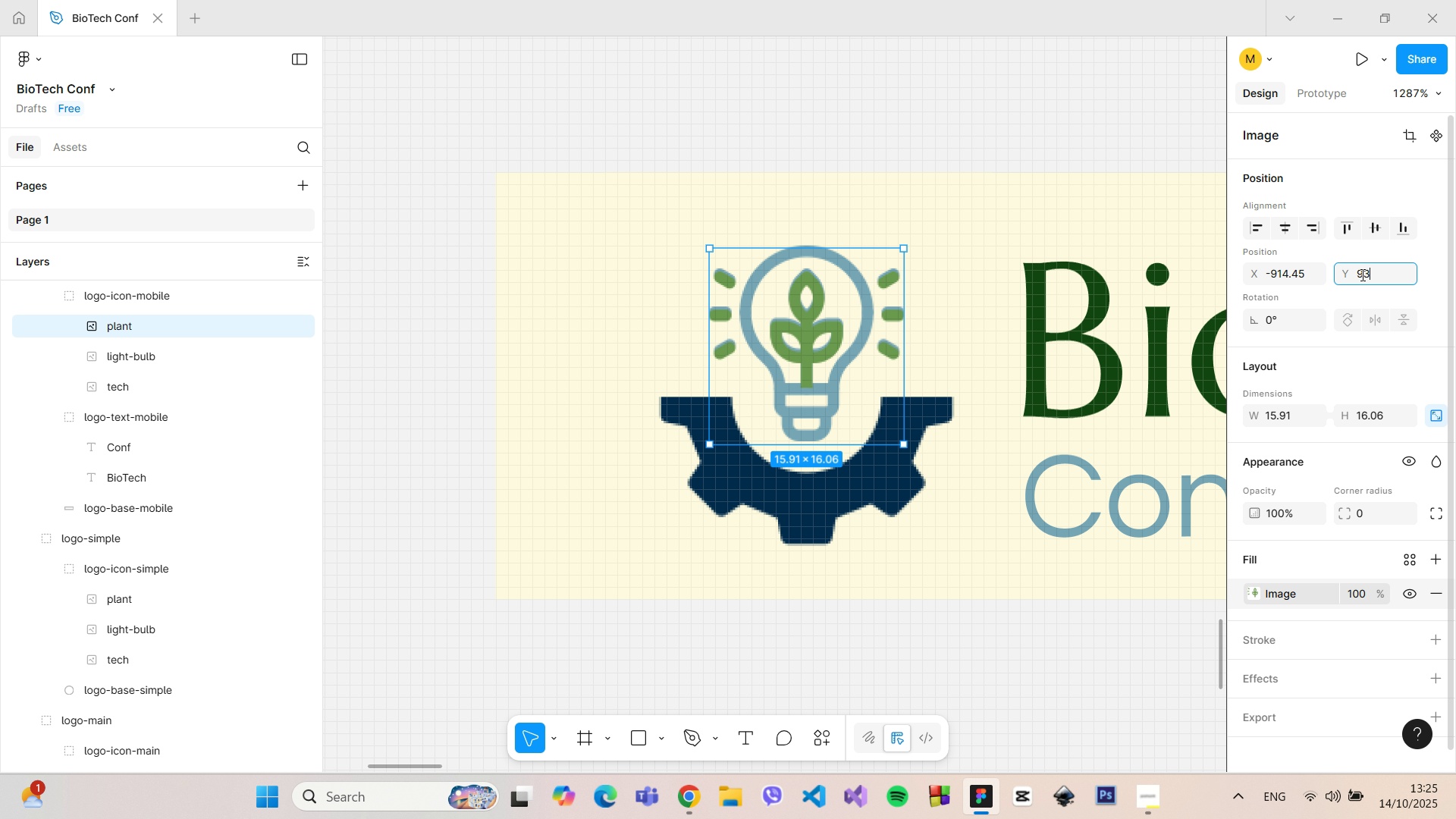 
key(3)
 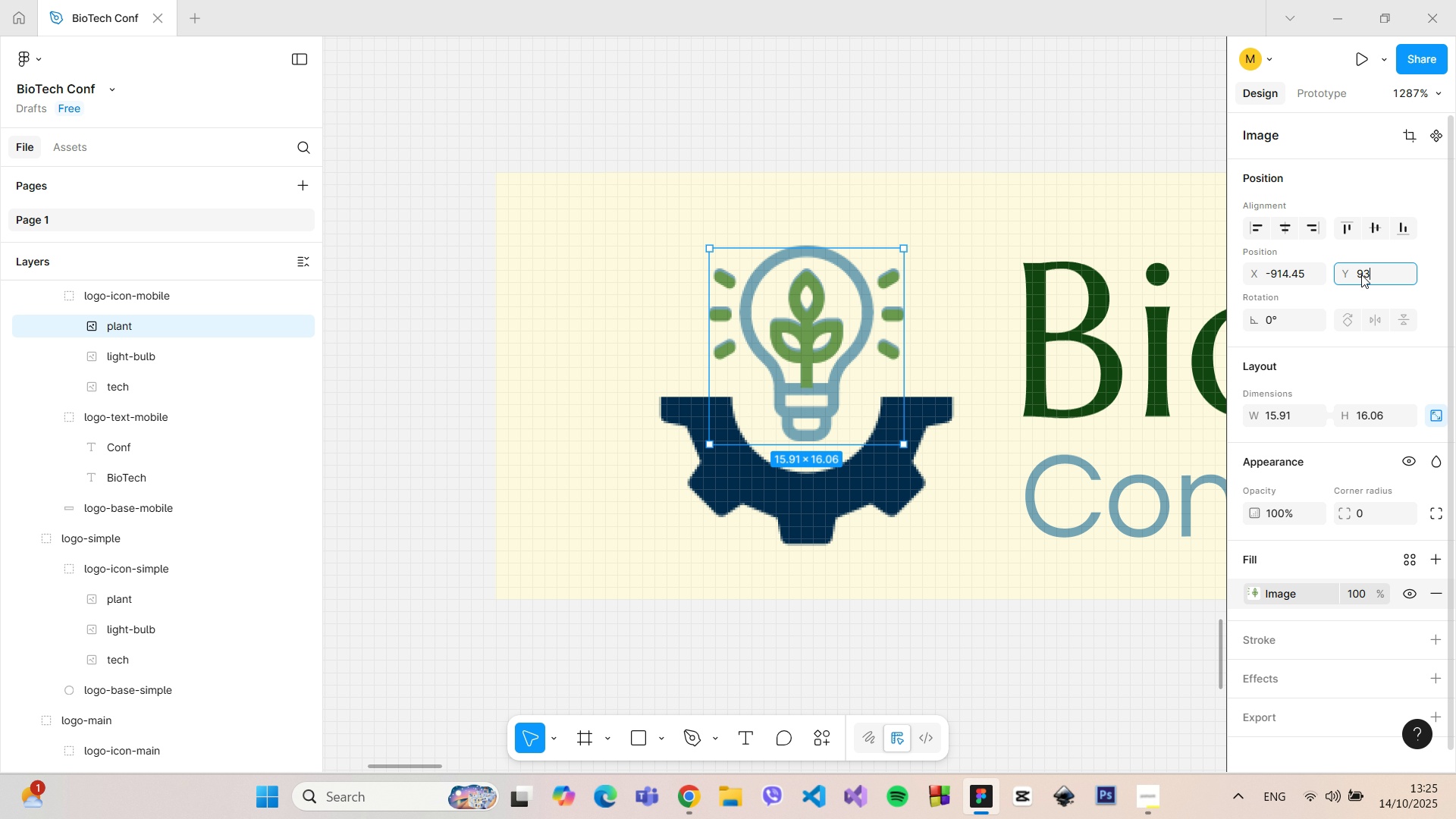 
key(Enter)
 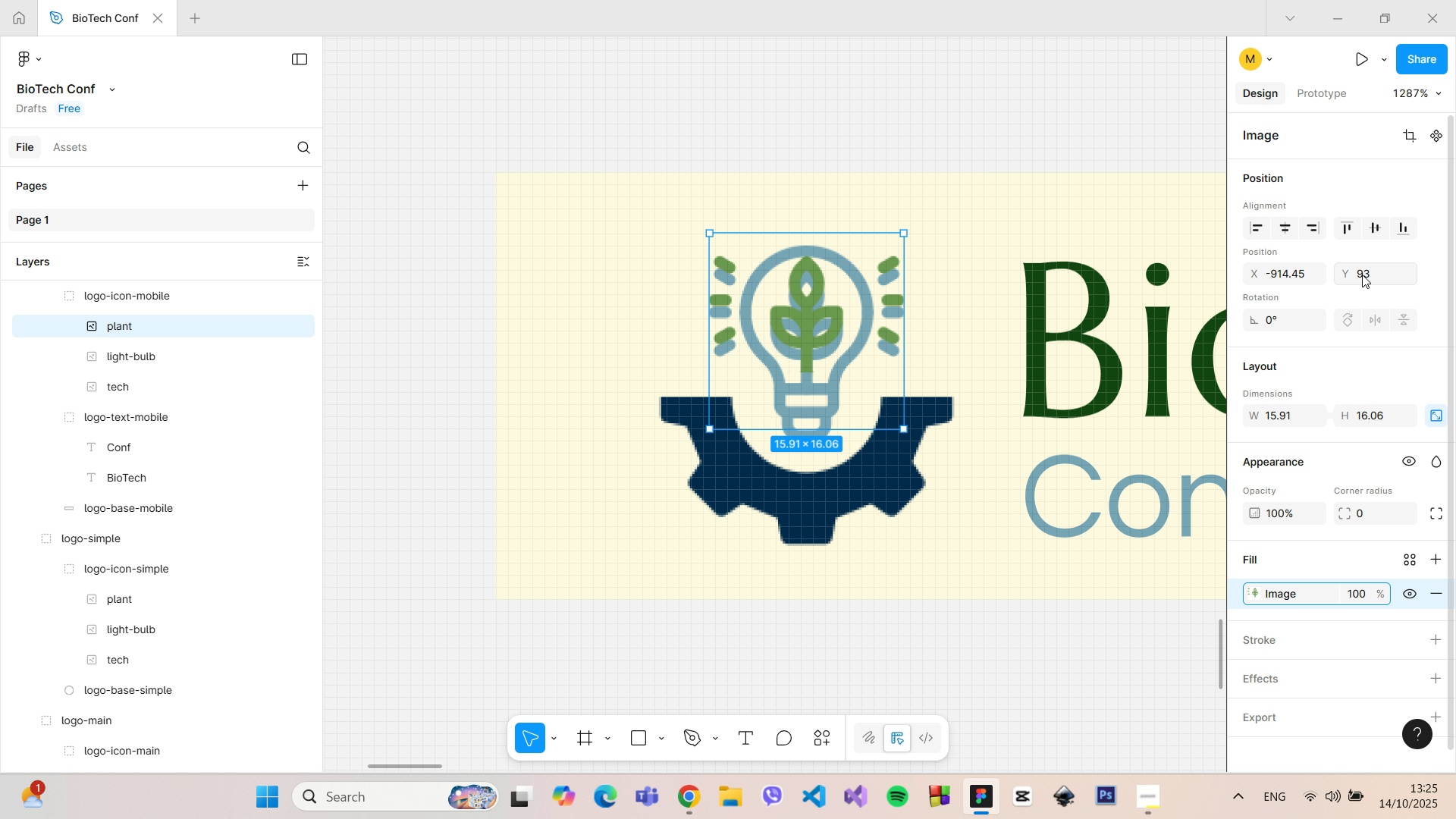 
left_click([1362, 275])
 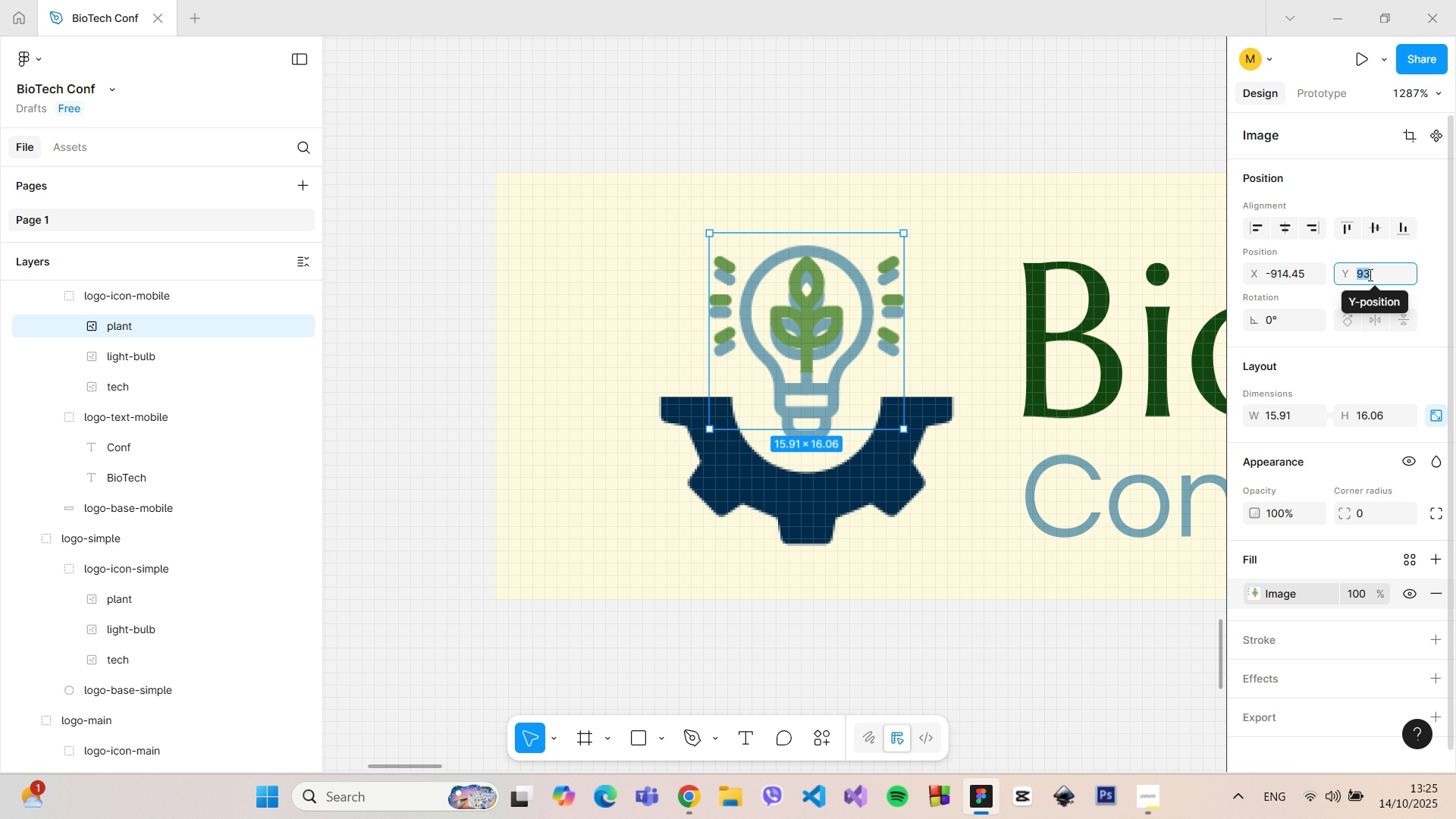 
left_click([1369, 275])
 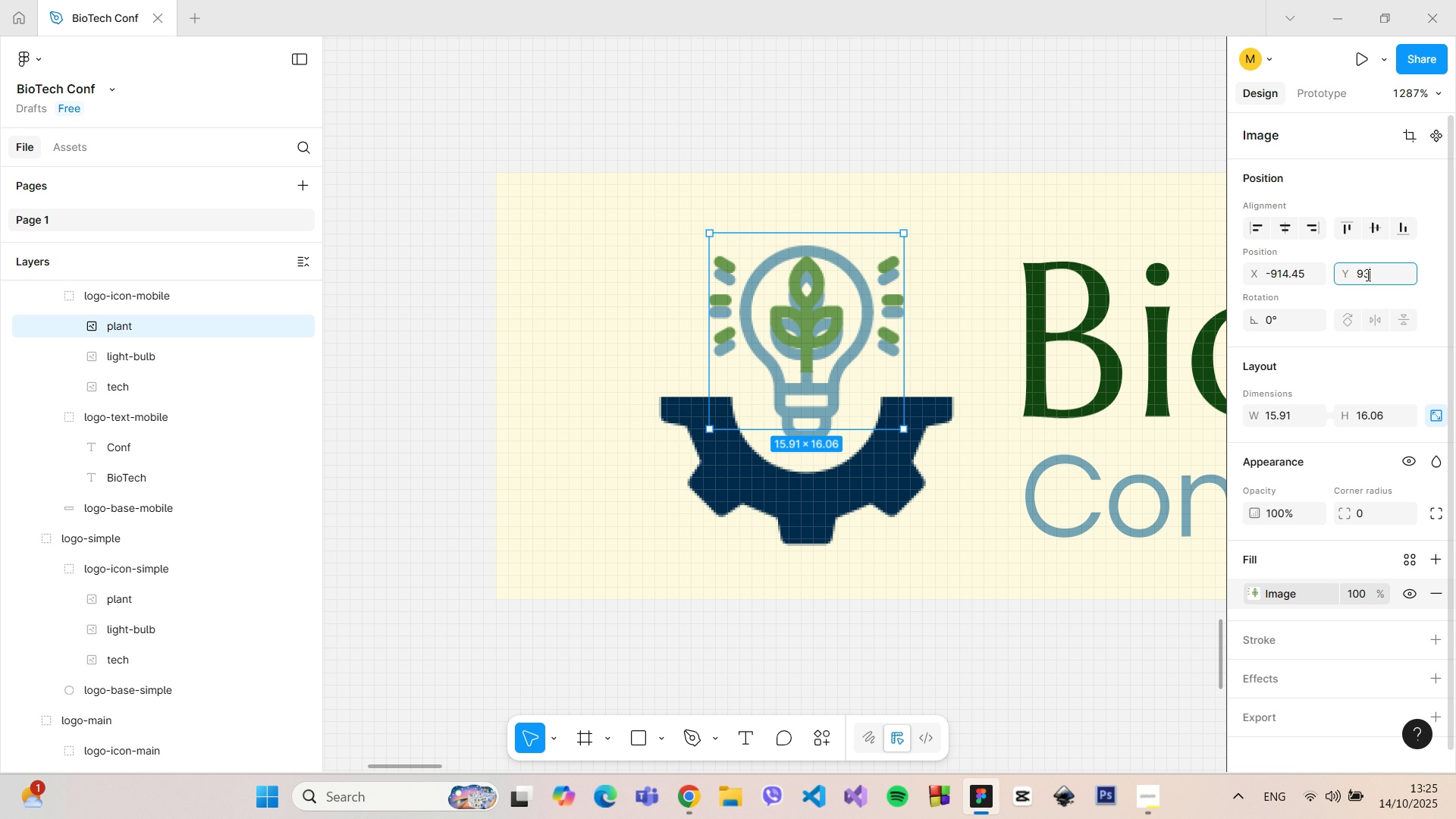 
left_click_drag(start_coordinate=[1369, 275], to_coordinate=[1365, 275])
 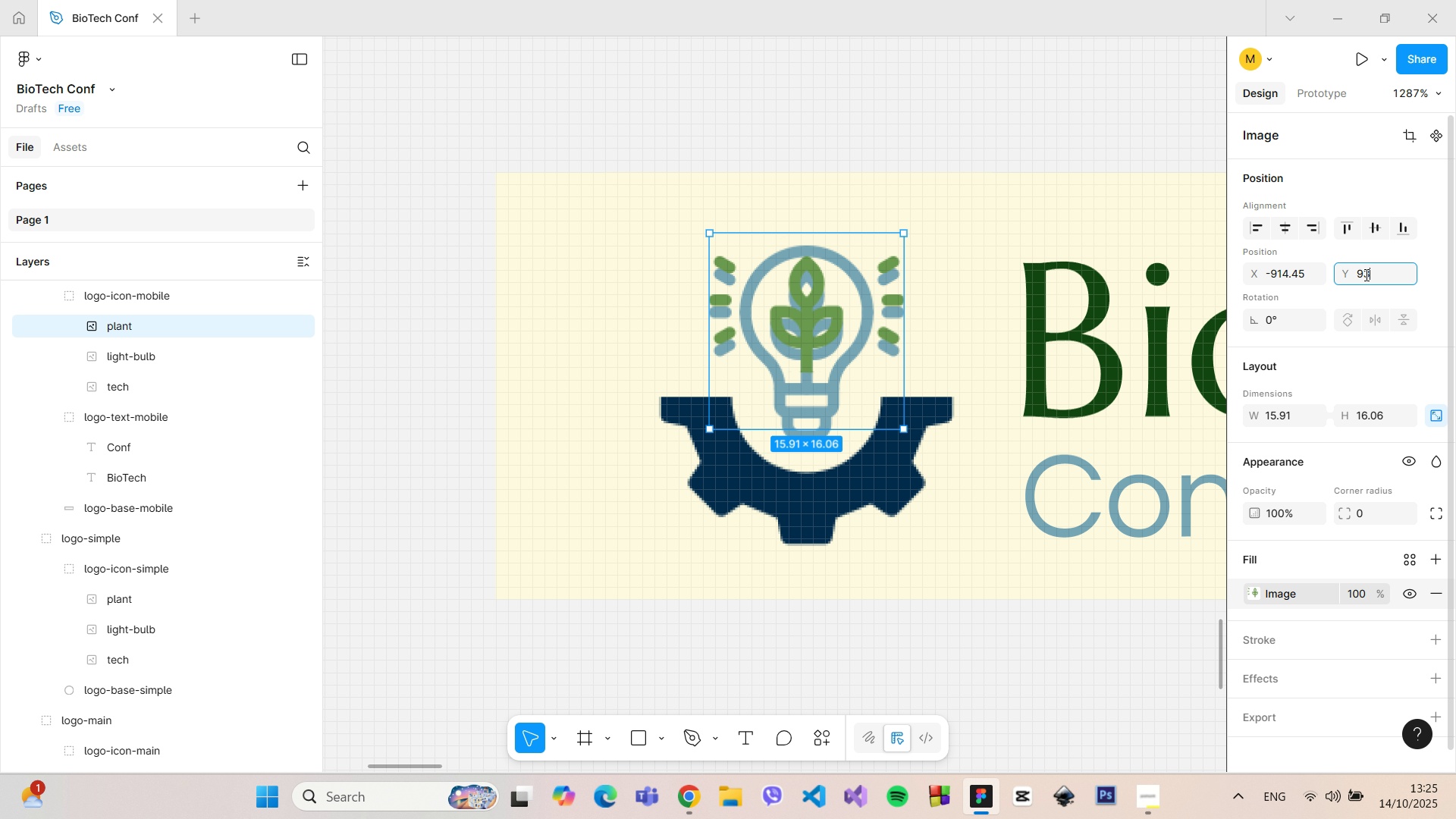 
key(3)
 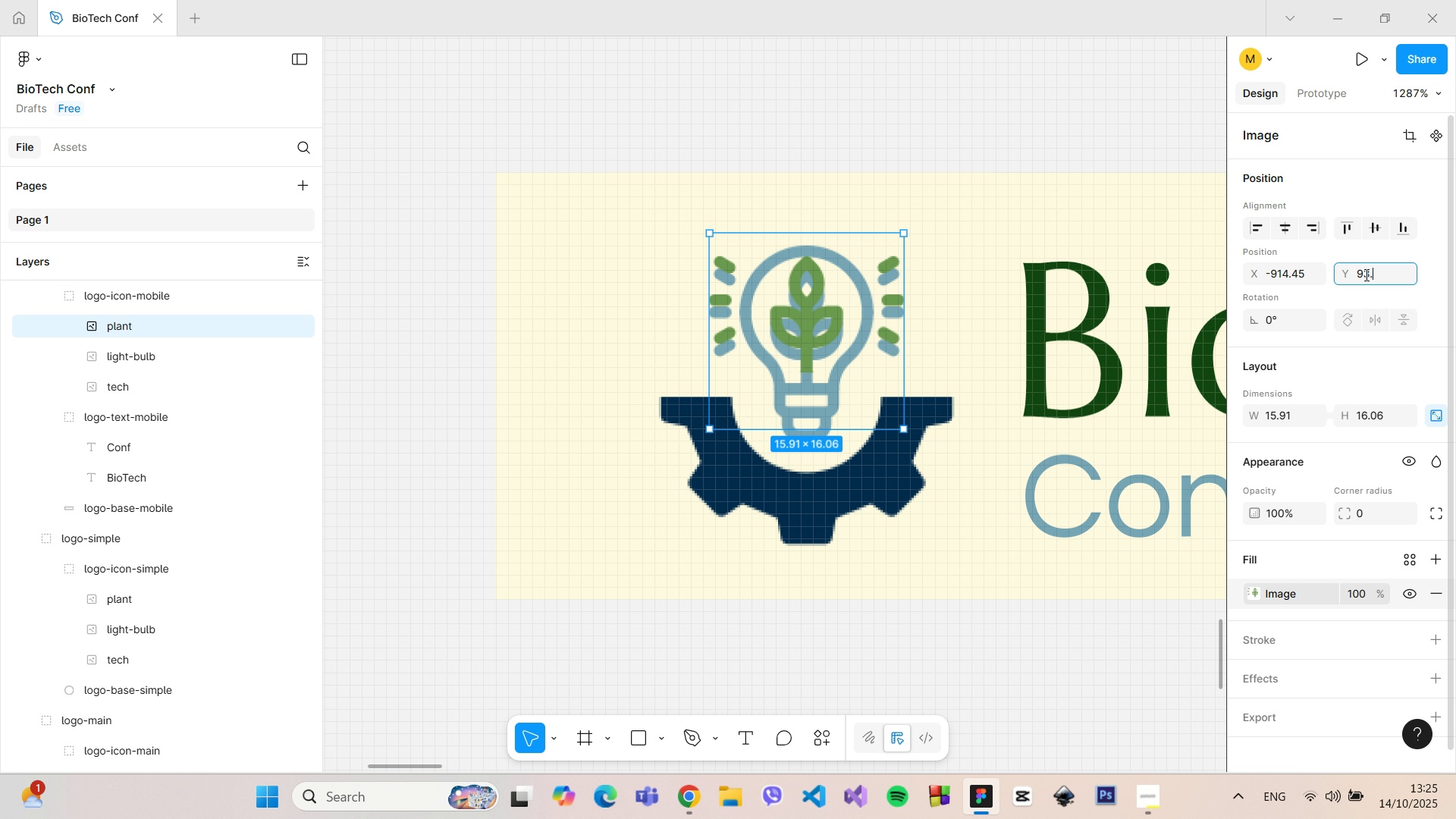 
key(Period)
 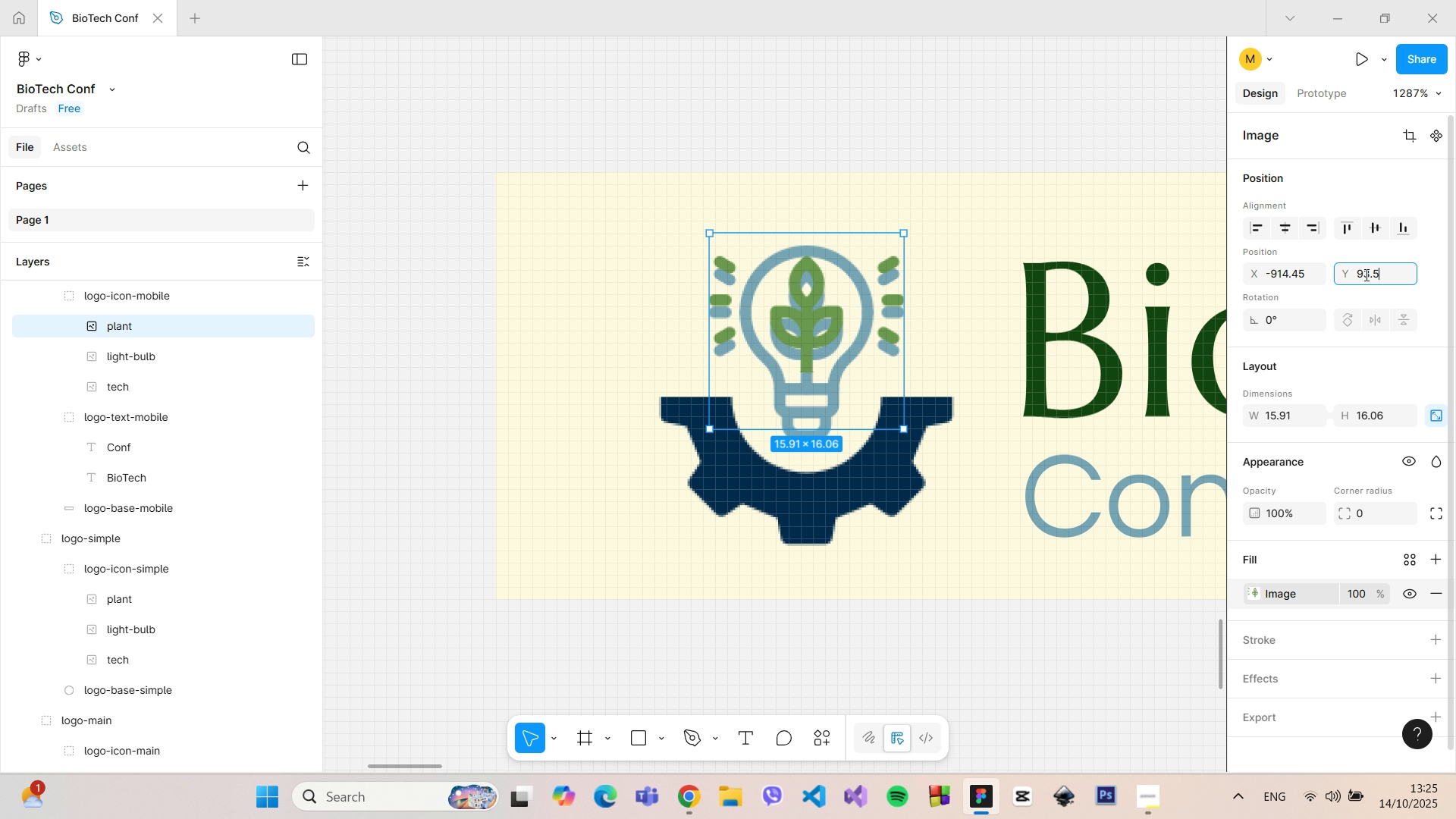 
key(5)
 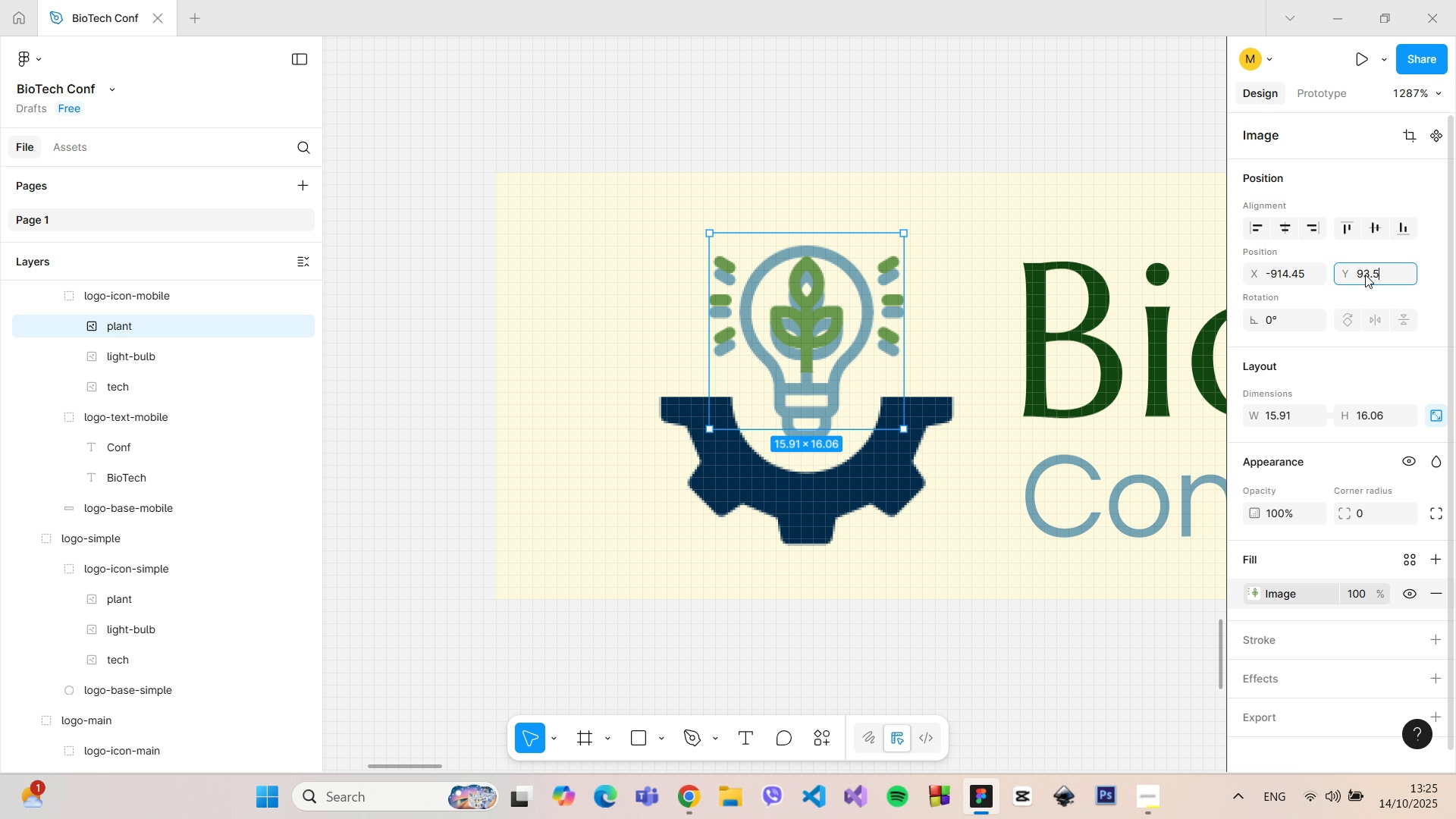 
key(Enter)
 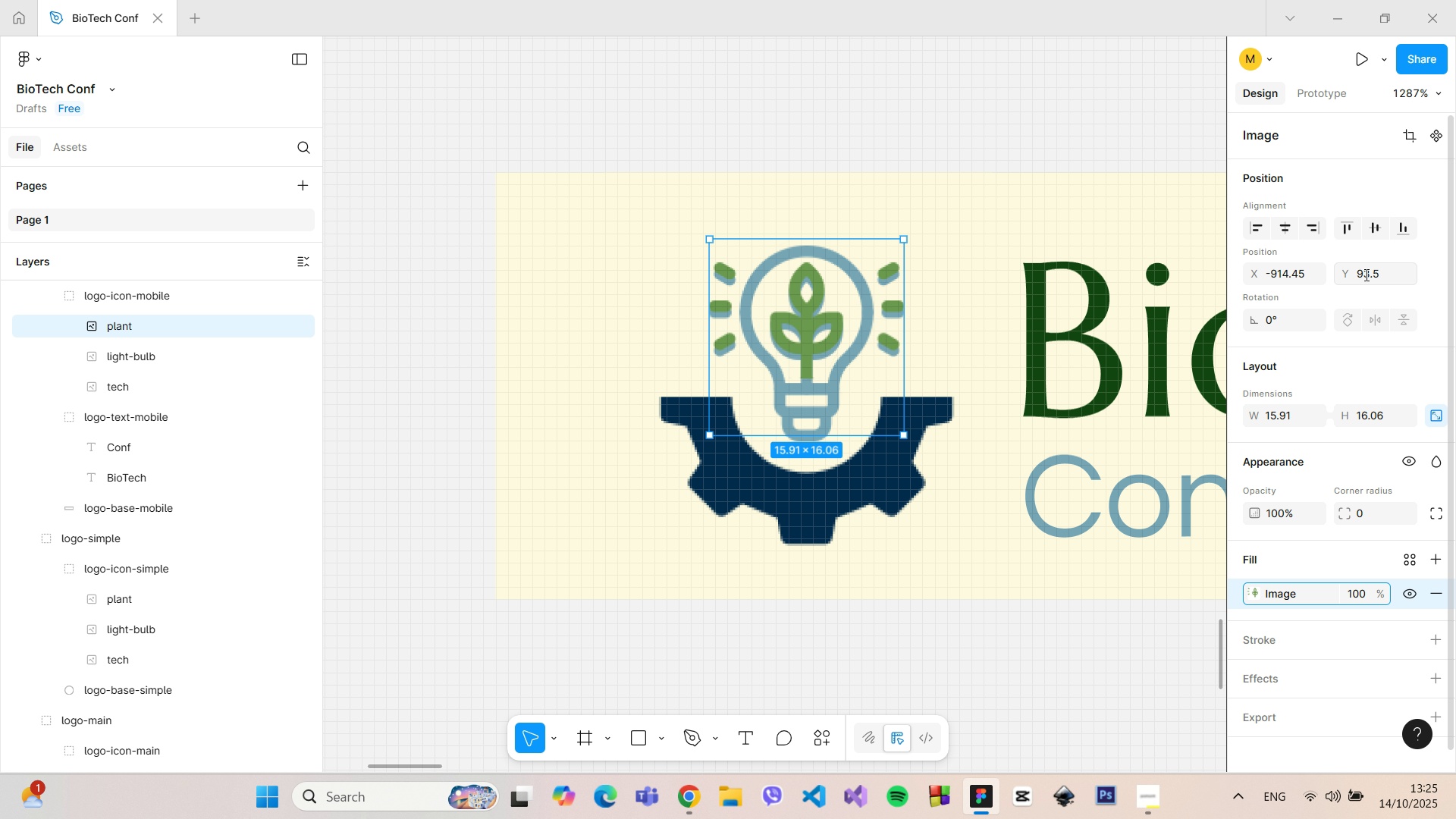 
left_click([1365, 275])
 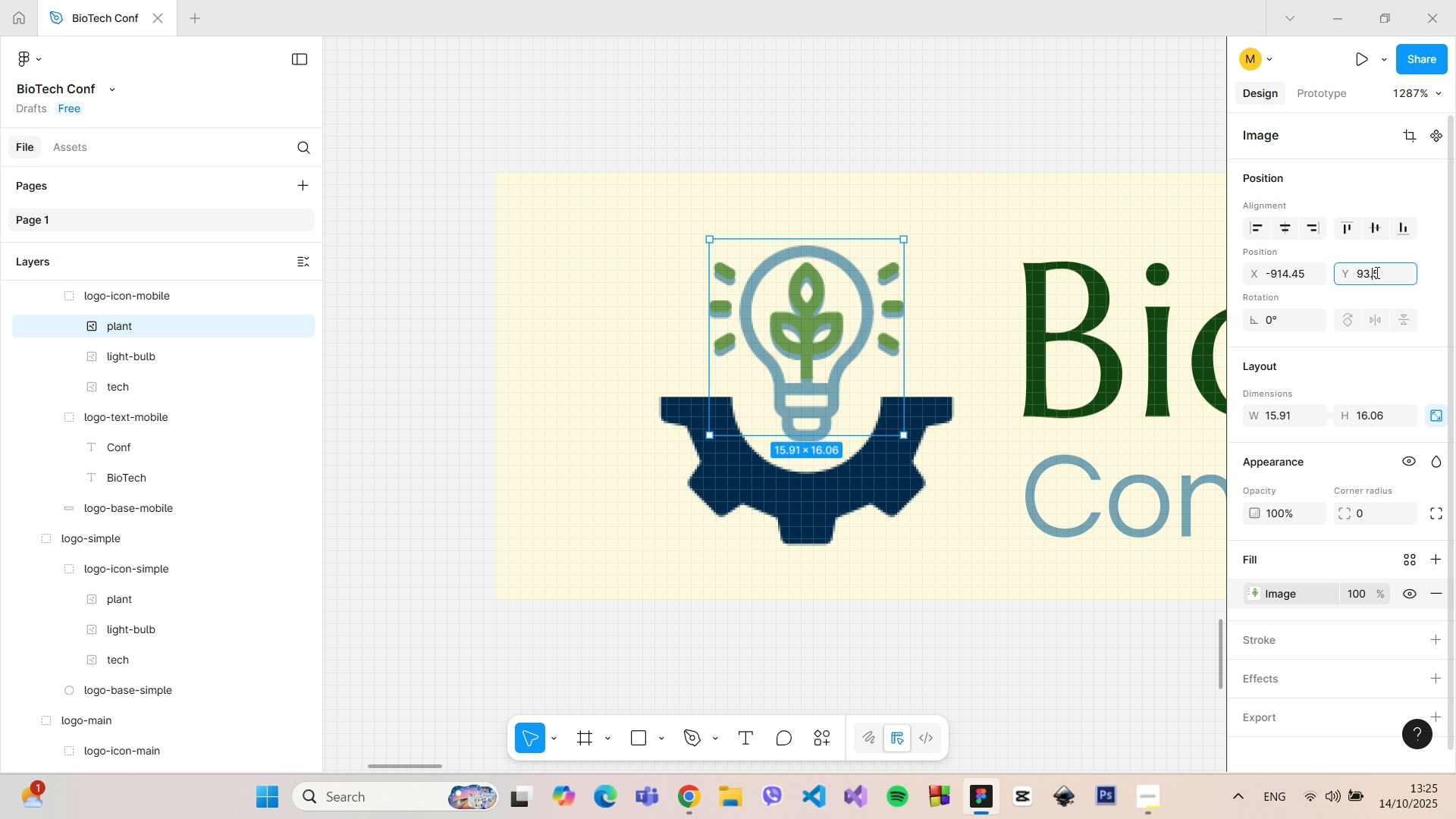 
left_click([1376, 272])
 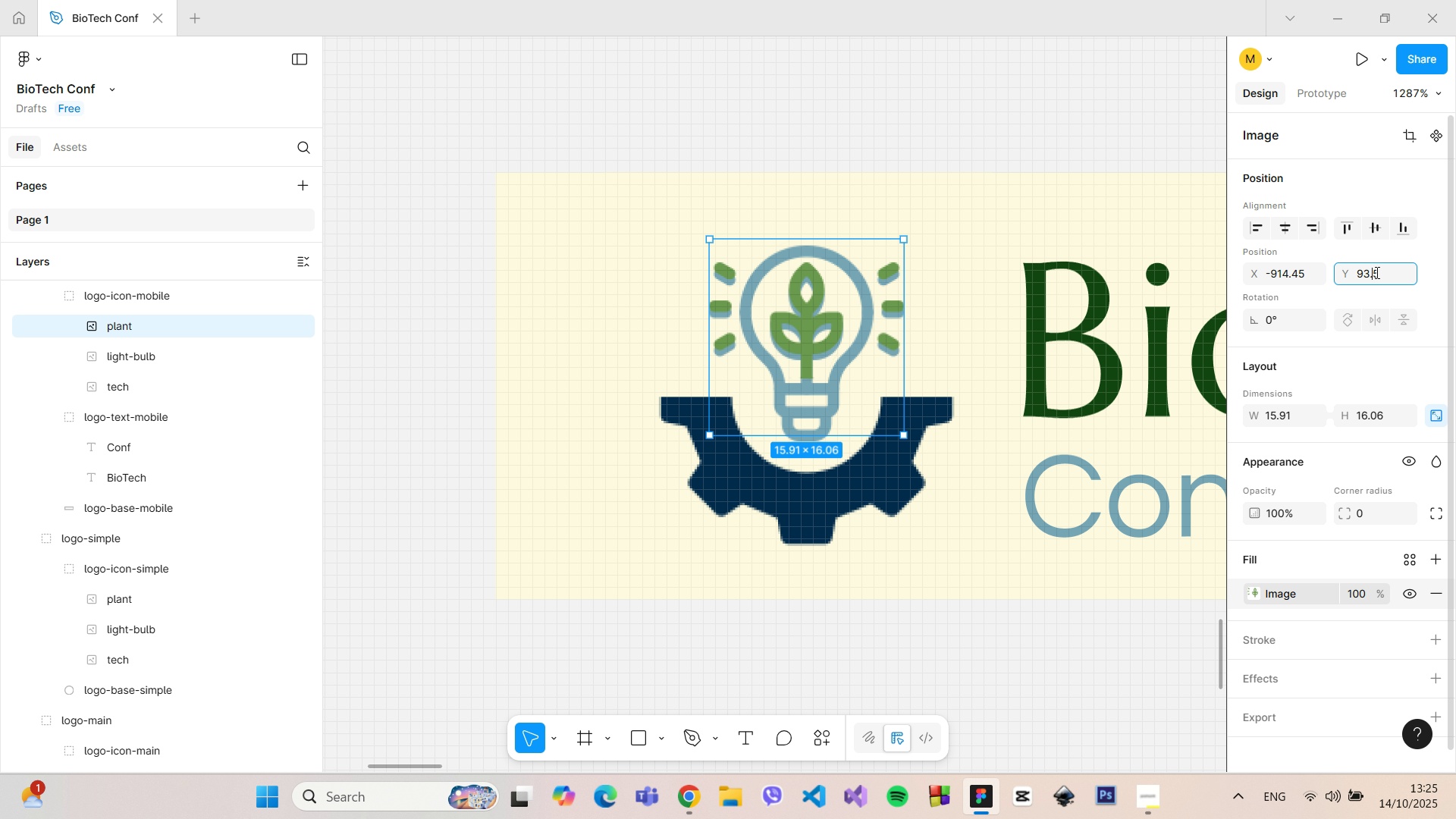 
key(7)
 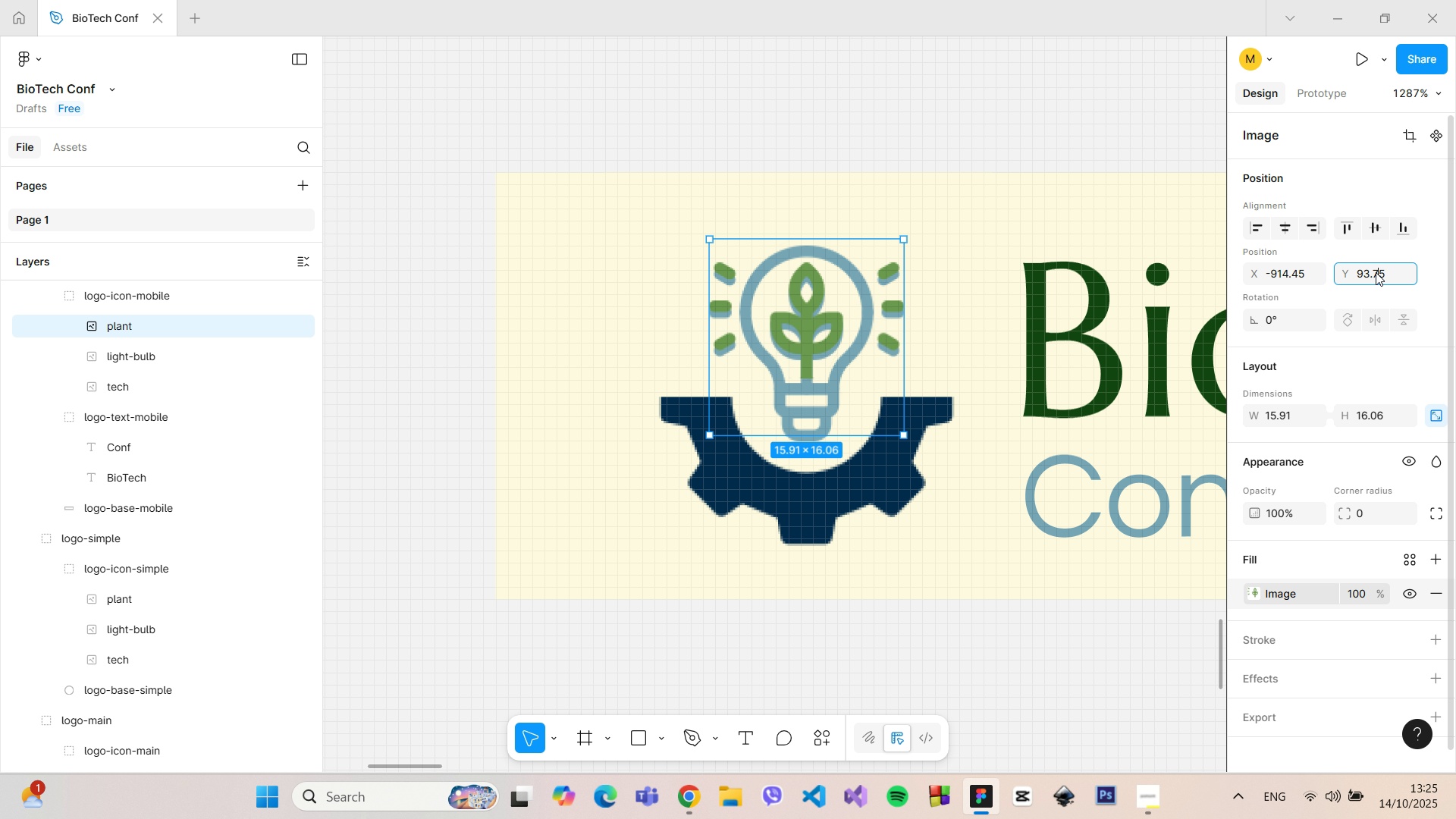 
key(Enter)
 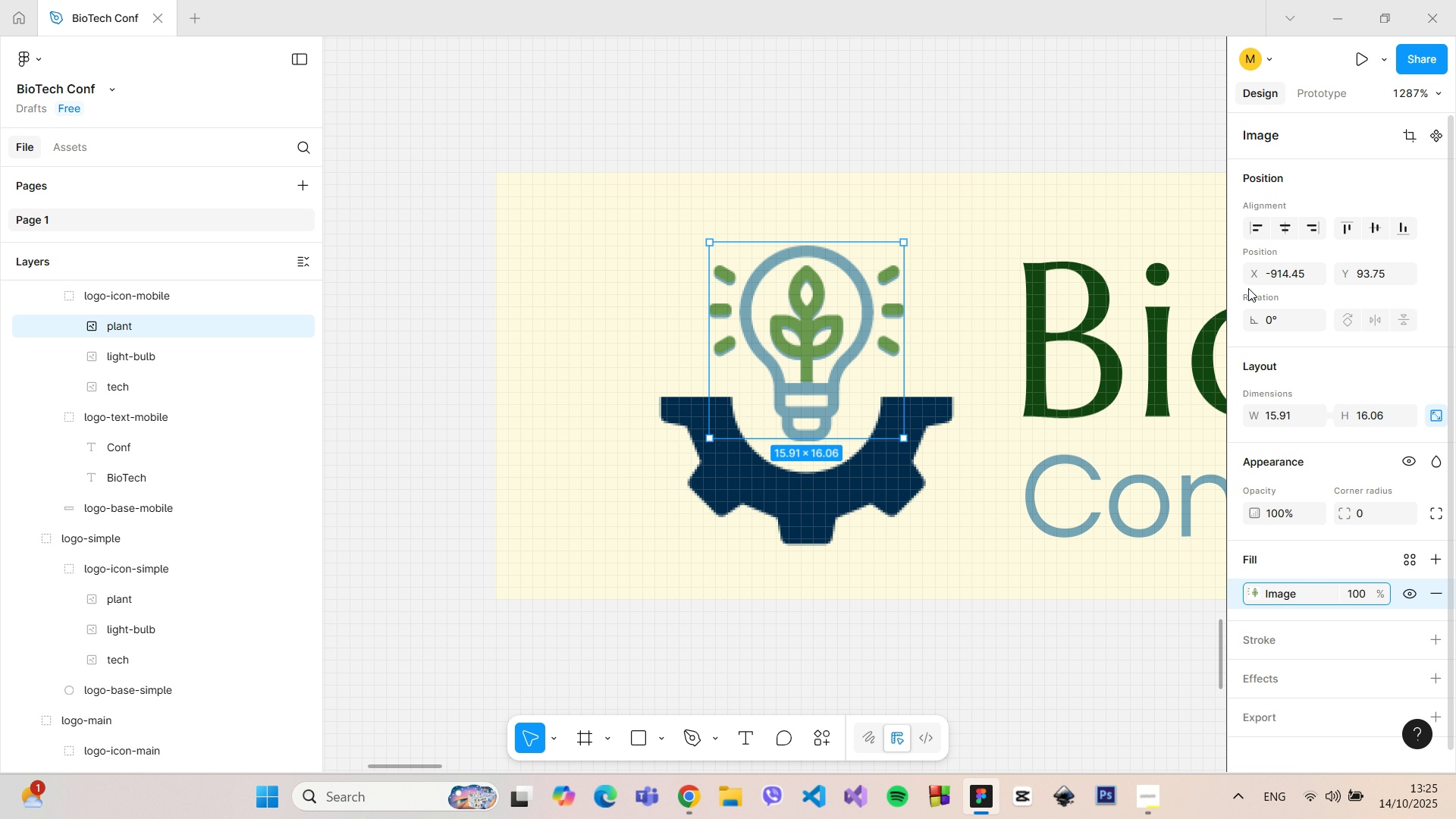 
hold_key(key=ControlLeft, duration=1.51)
scroll: coordinate [851, 291], scroll_direction: up, amount: 9.0
 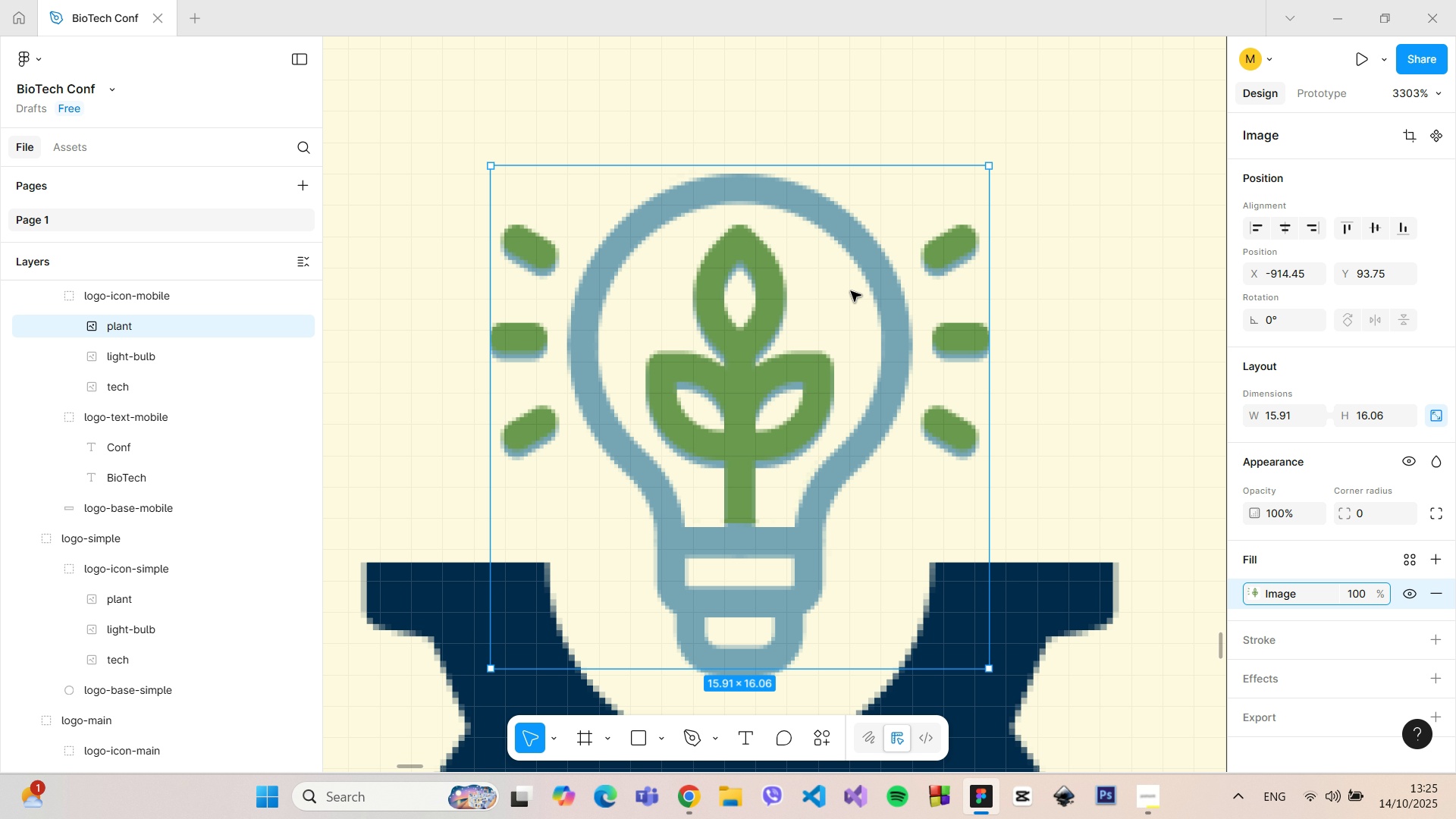 
key(Control+ControlLeft)
 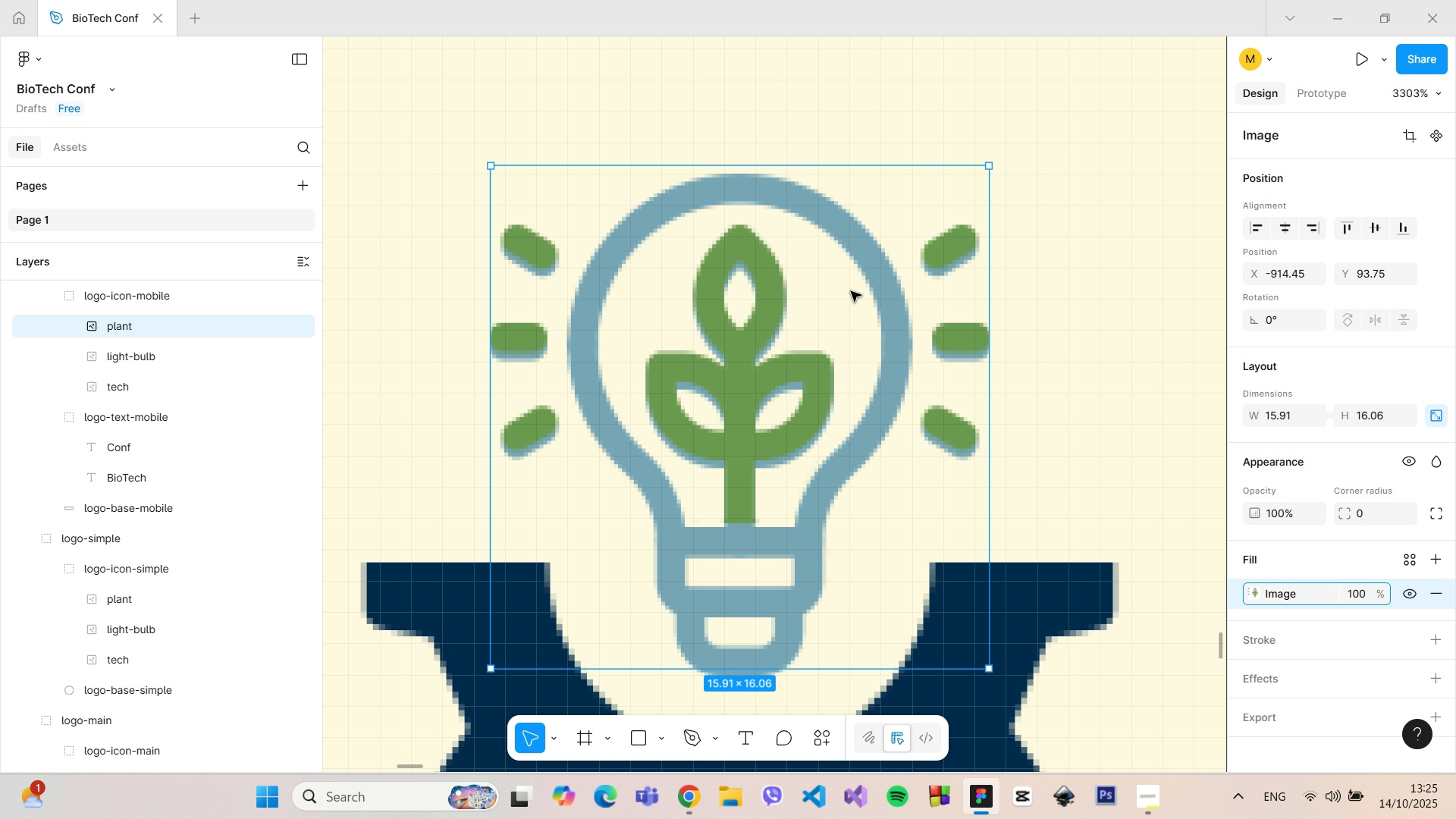 
key(Control+ControlLeft)
 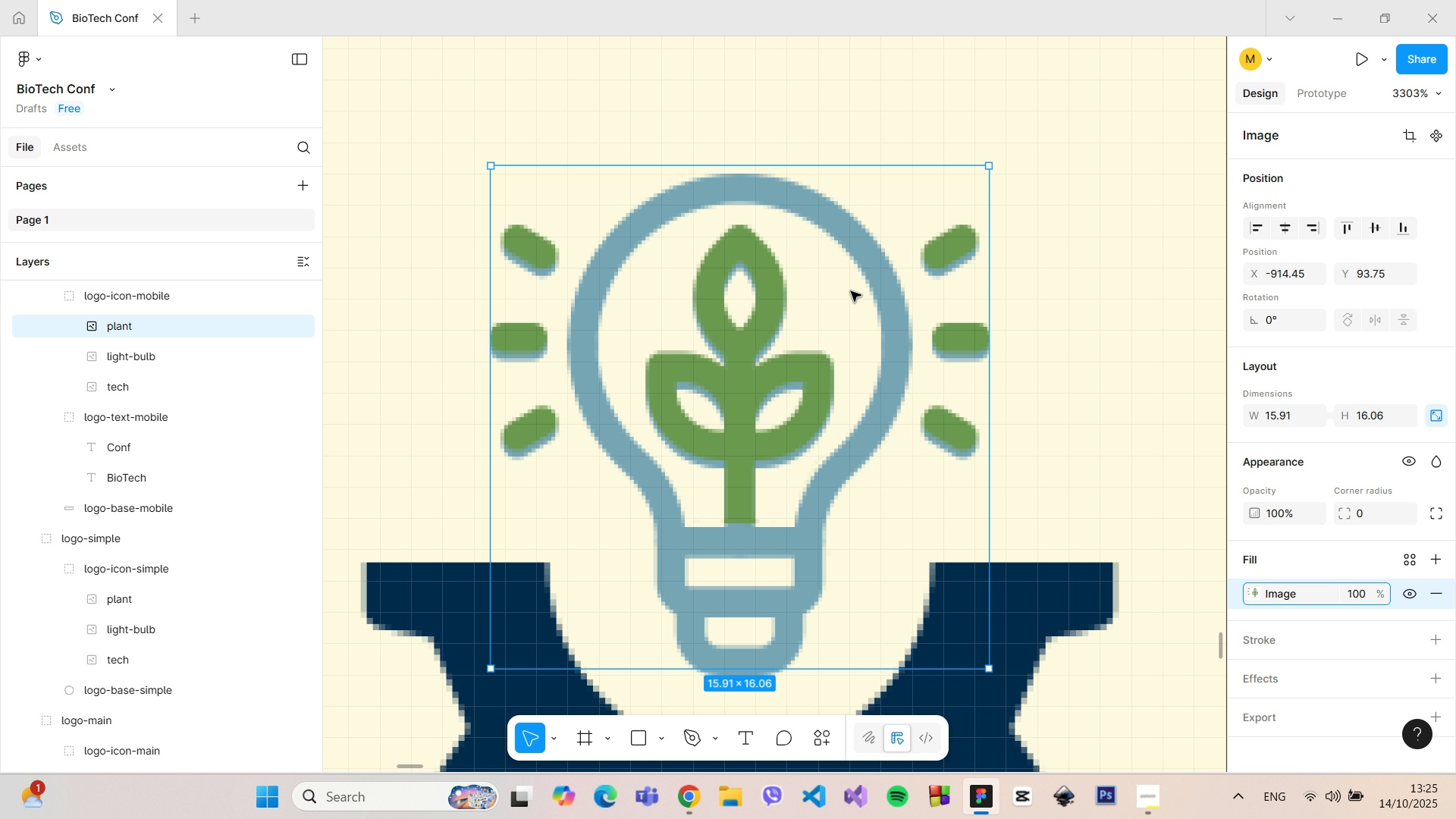 
key(Control+ControlLeft)
 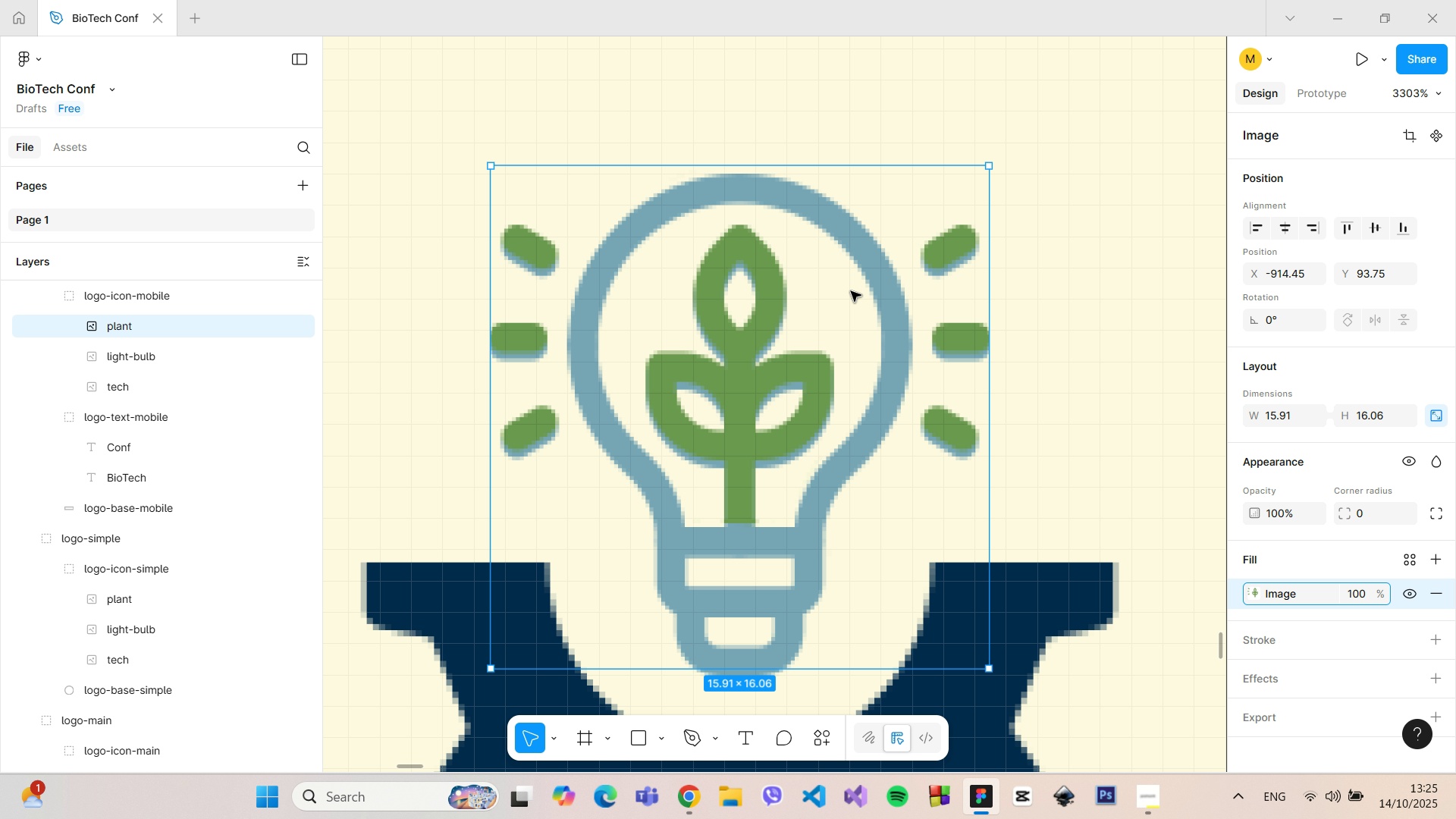 
key(Control+ControlLeft)
 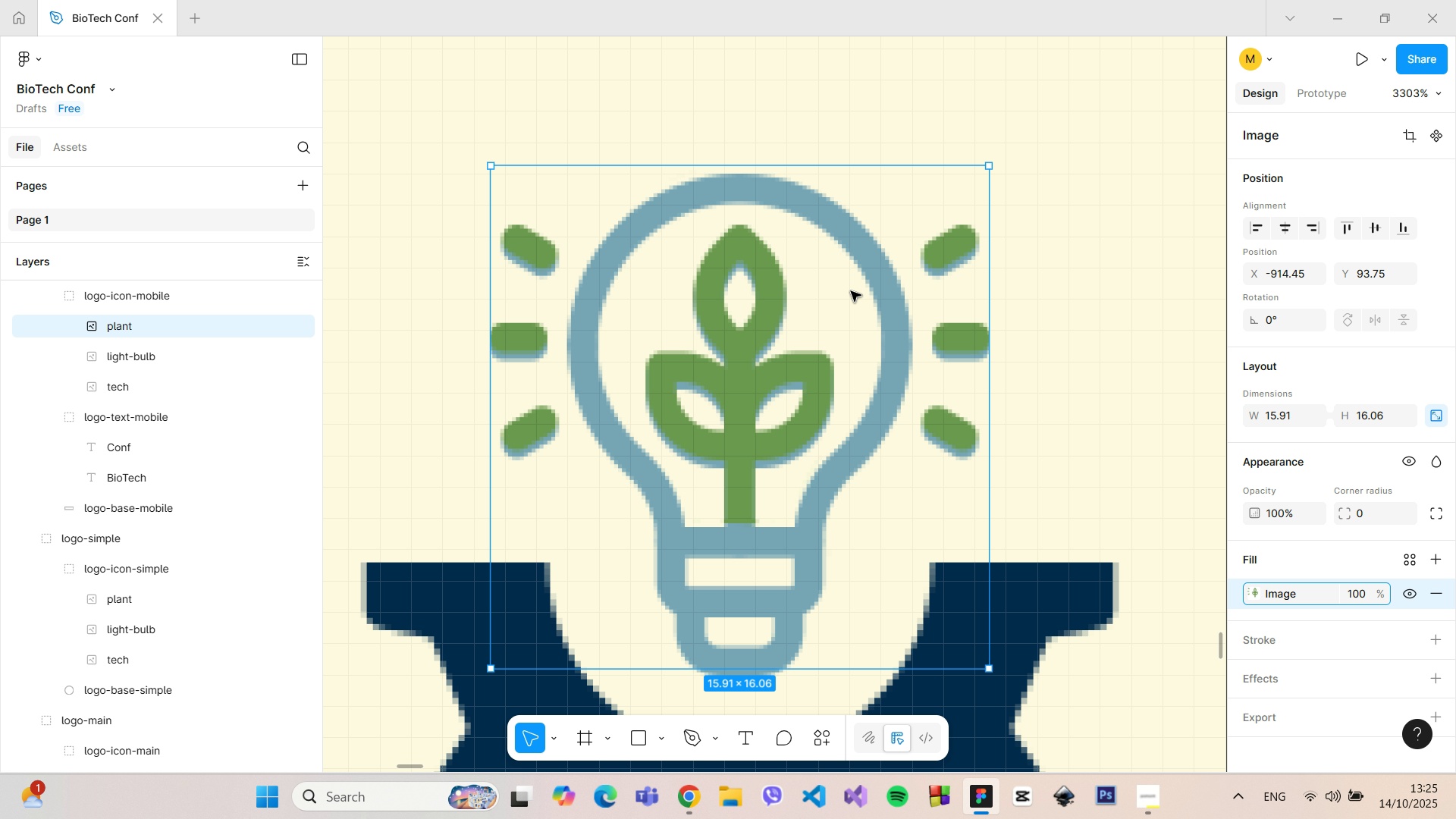 
key(Control+ControlLeft)
 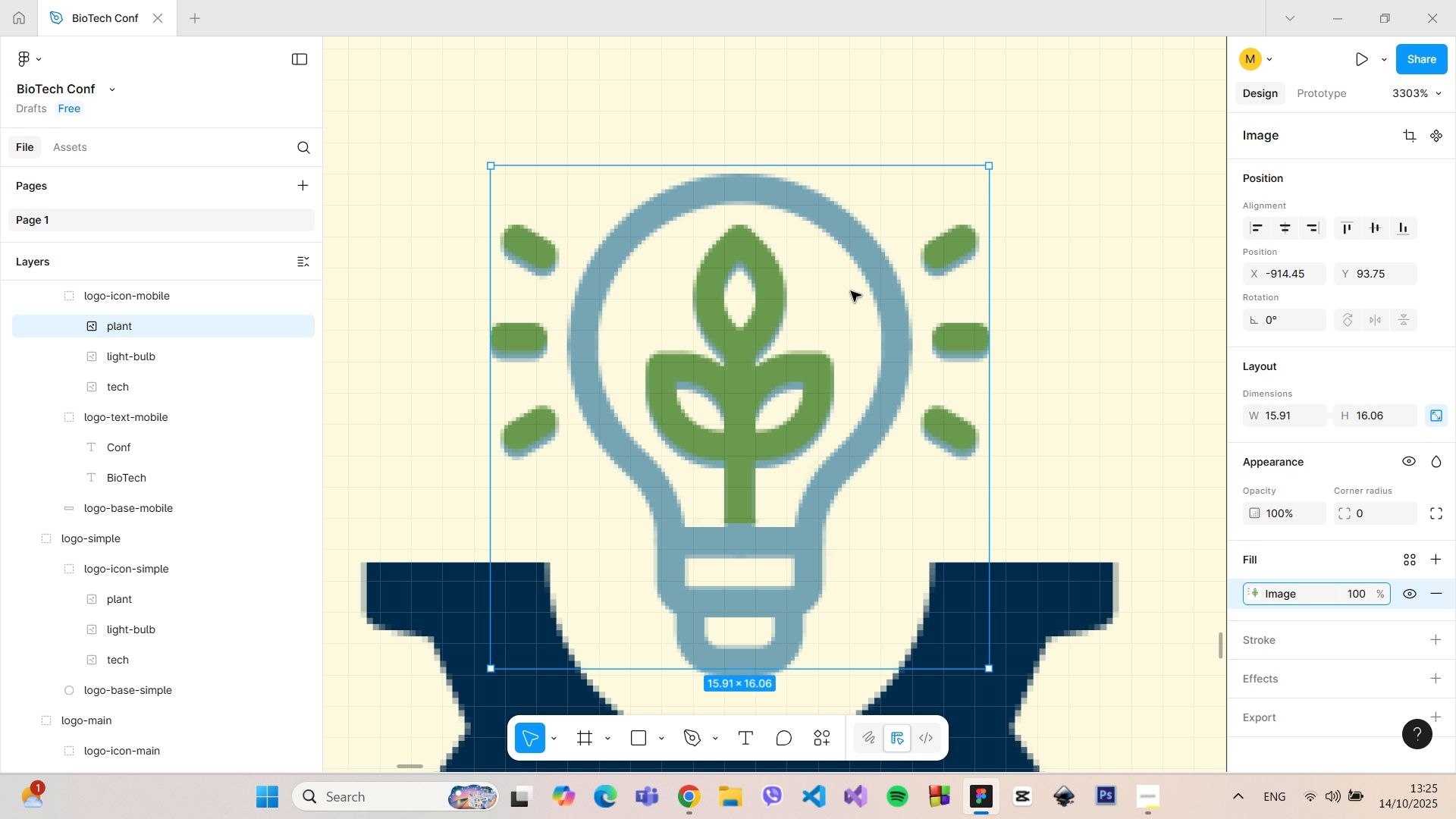 
key(Control+ControlLeft)
 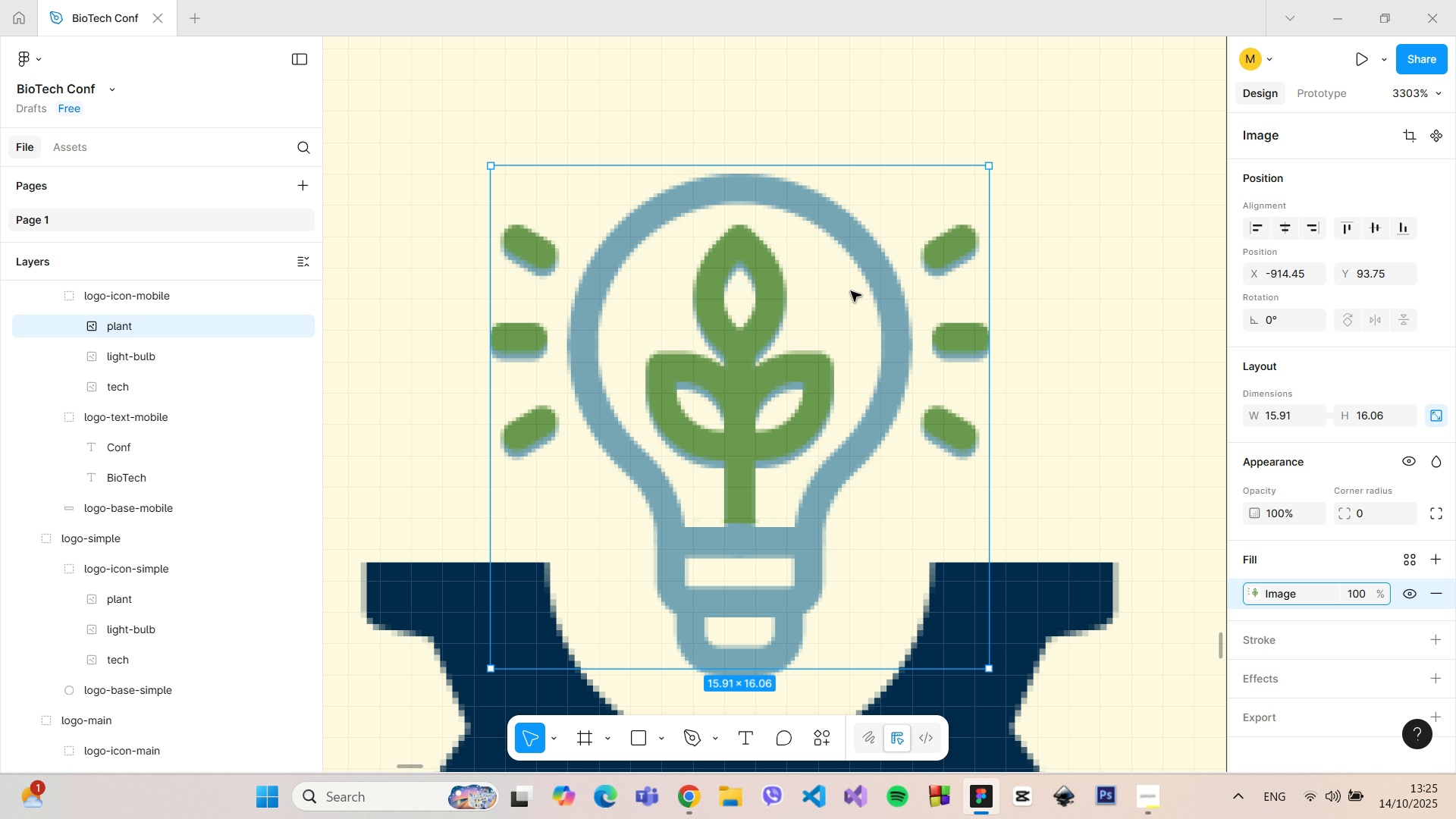 
key(Control+ControlLeft)
 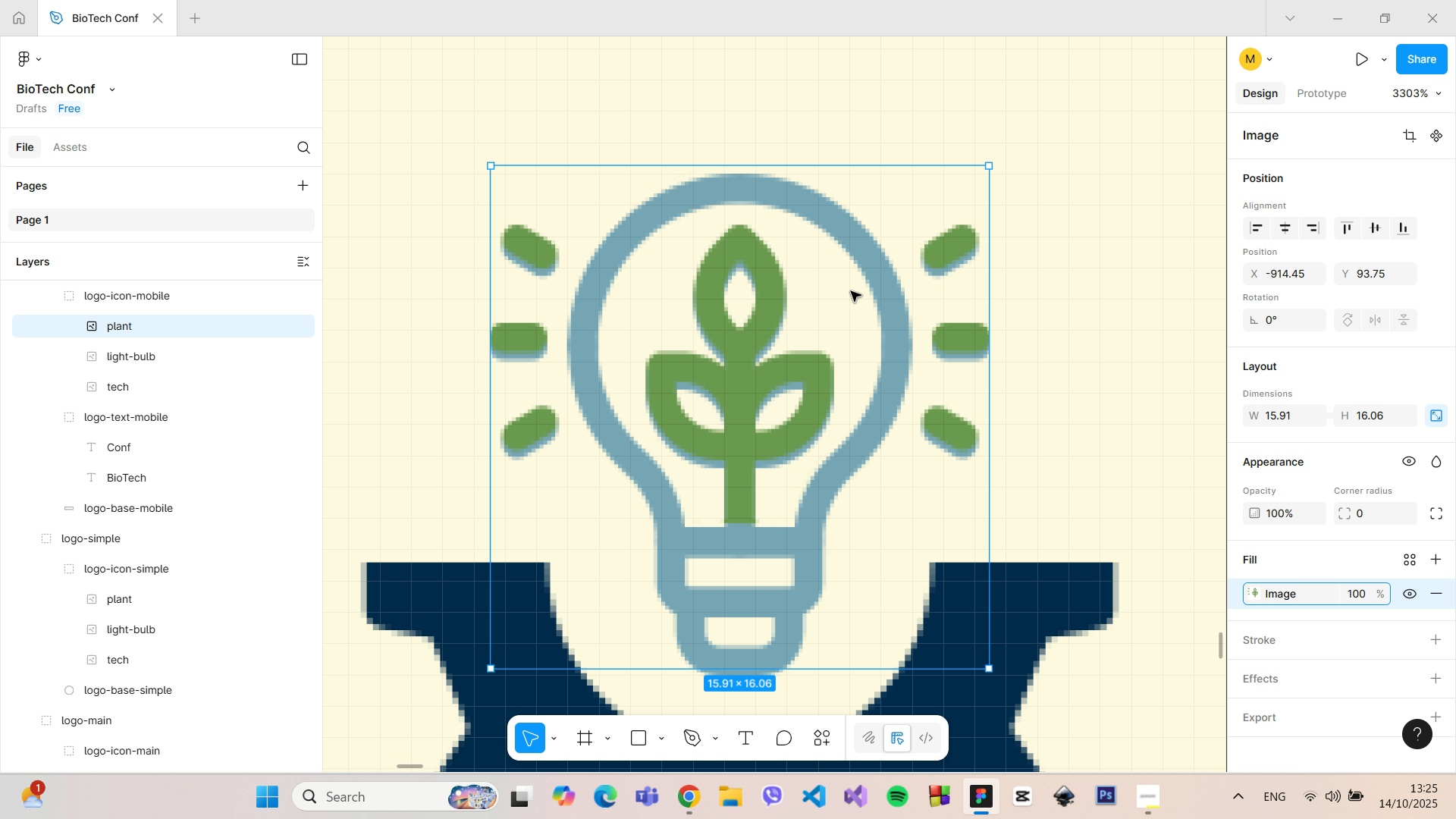 
hold_key(key=ControlLeft, duration=0.65)
scroll: coordinate [850, 292], scroll_direction: down, amount: 14.0
 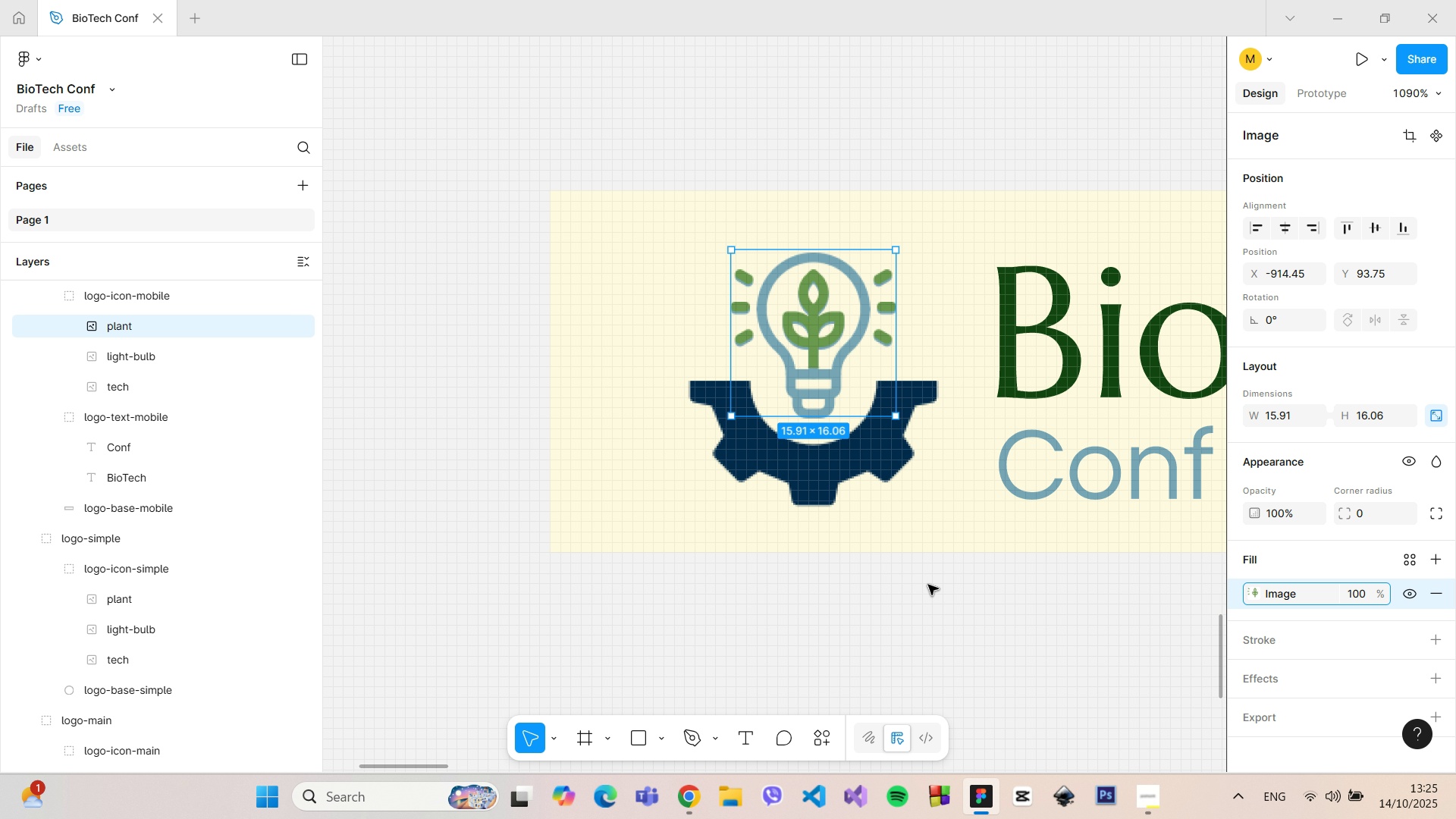 
left_click([928, 585])
 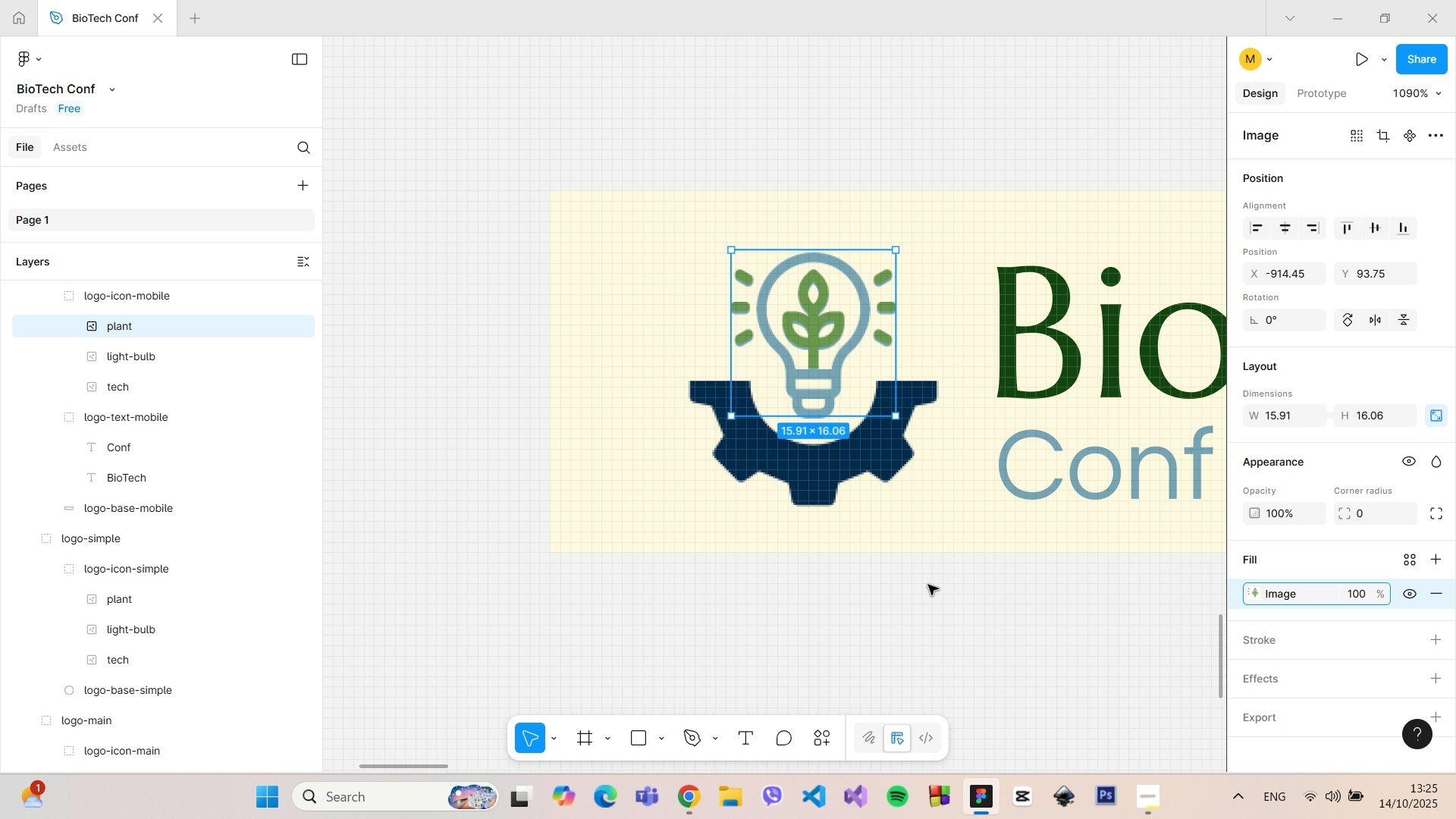 
hold_key(key=ControlLeft, duration=0.4)
scroll: coordinate [927, 585], scroll_direction: down, amount: 7.0
 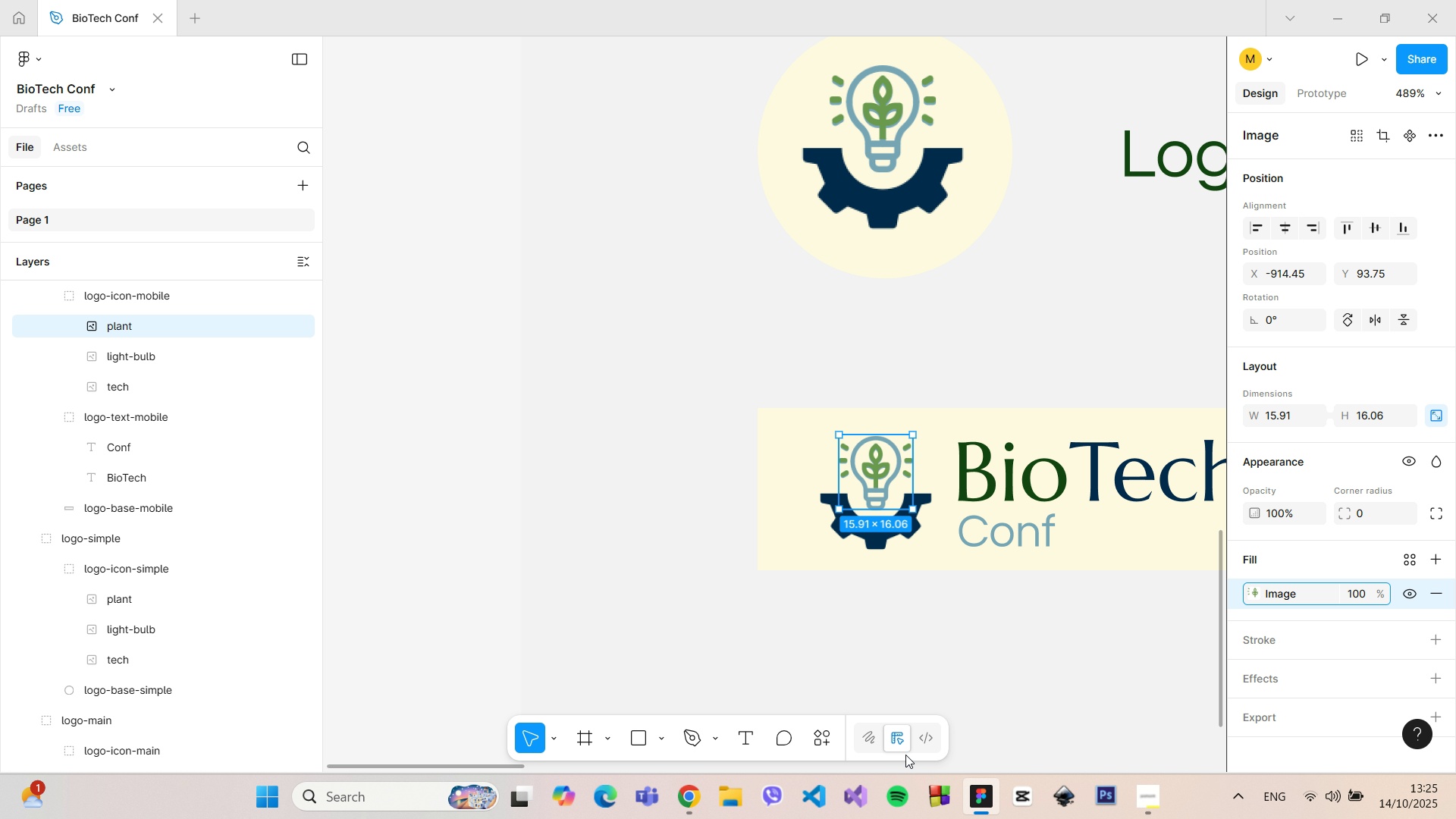 
hold_key(key=ControlLeft, duration=0.34)
scroll: coordinate [1038, 698], scroll_direction: down, amount: 1.0
 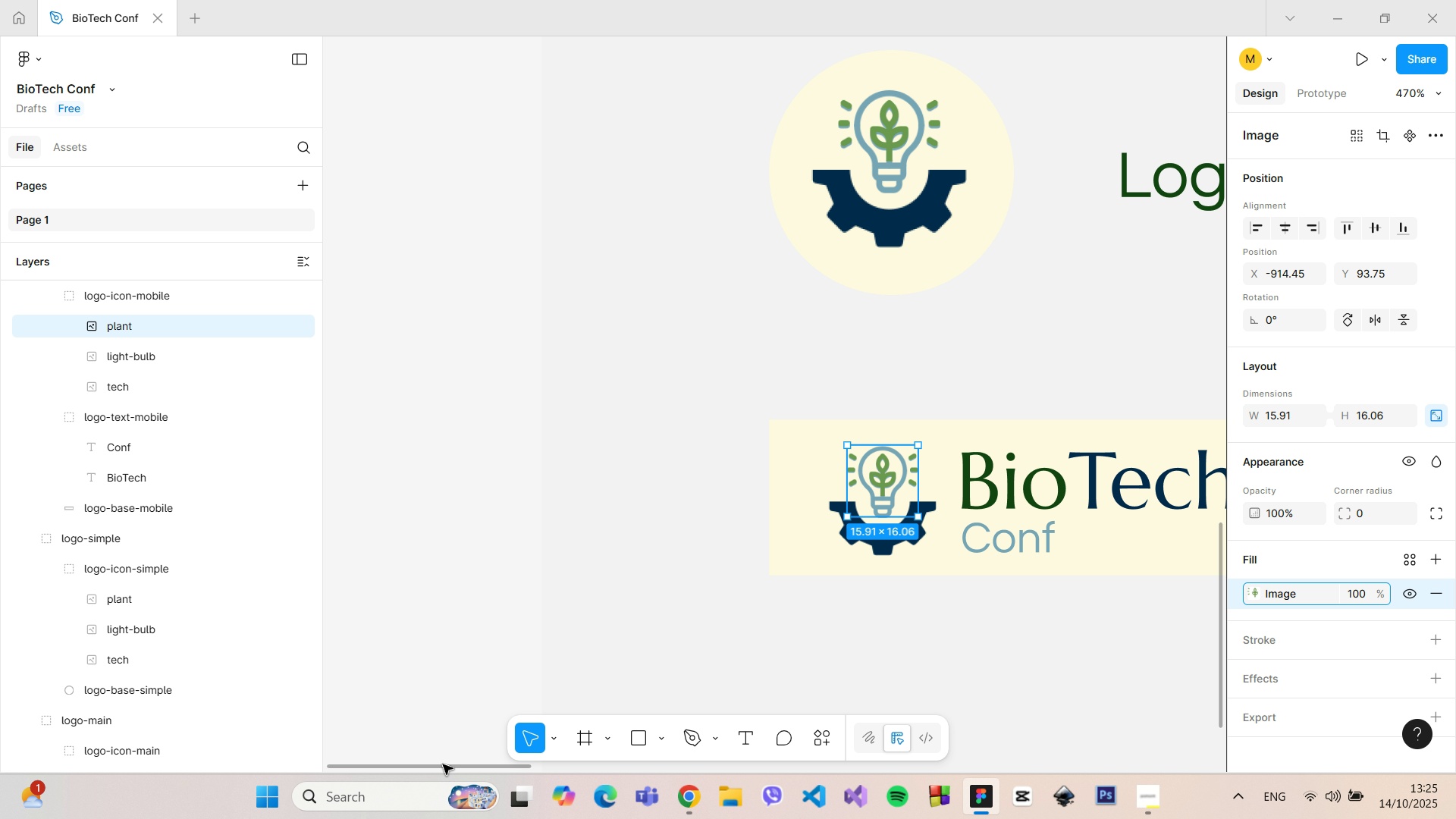 
left_click_drag(start_coordinate=[443, 769], to_coordinate=[836, 707])
 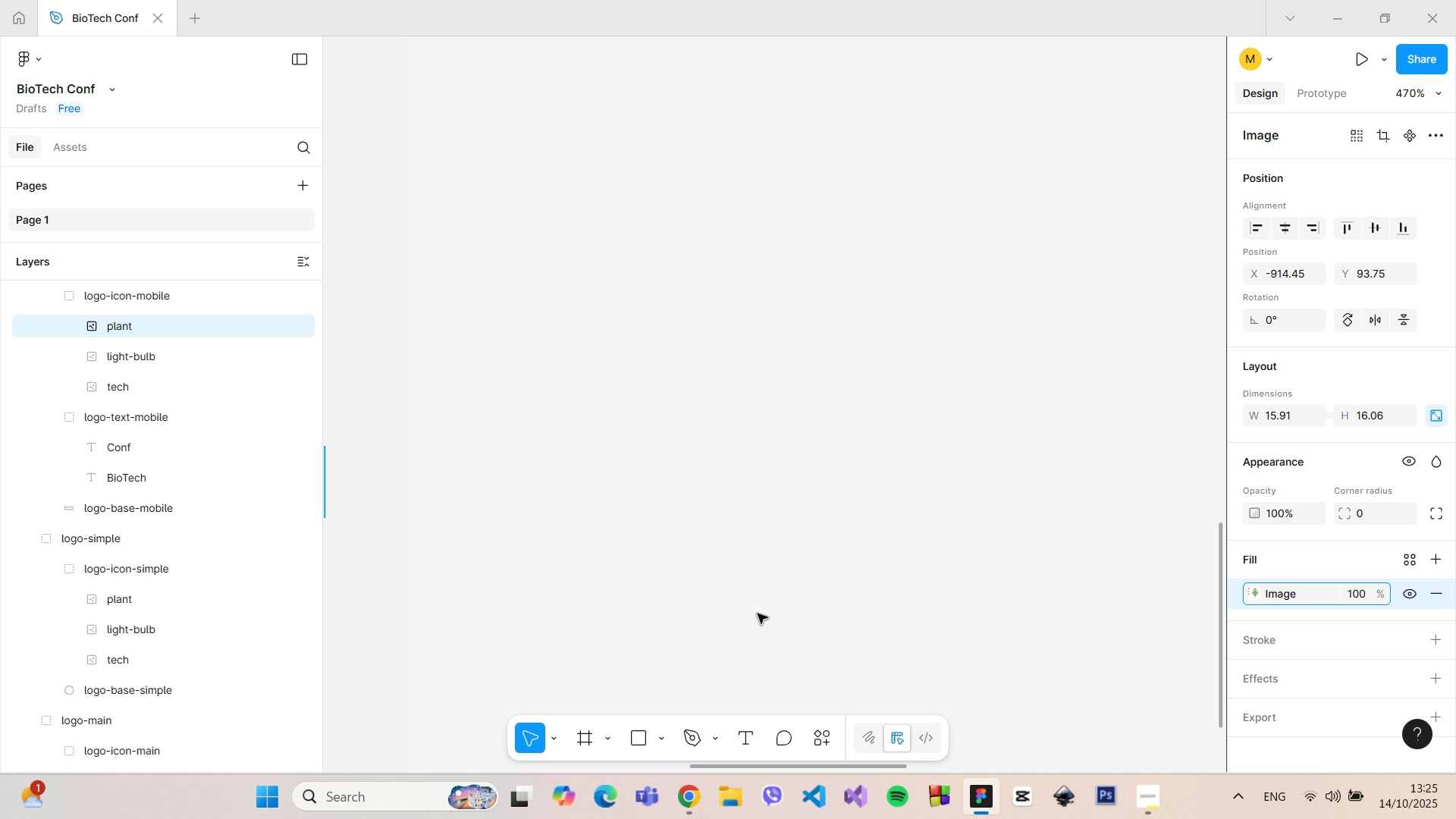 
hold_key(key=ControlLeft, duration=1.51)
scroll: coordinate [758, 613], scroll_direction: down, amount: 14.0
 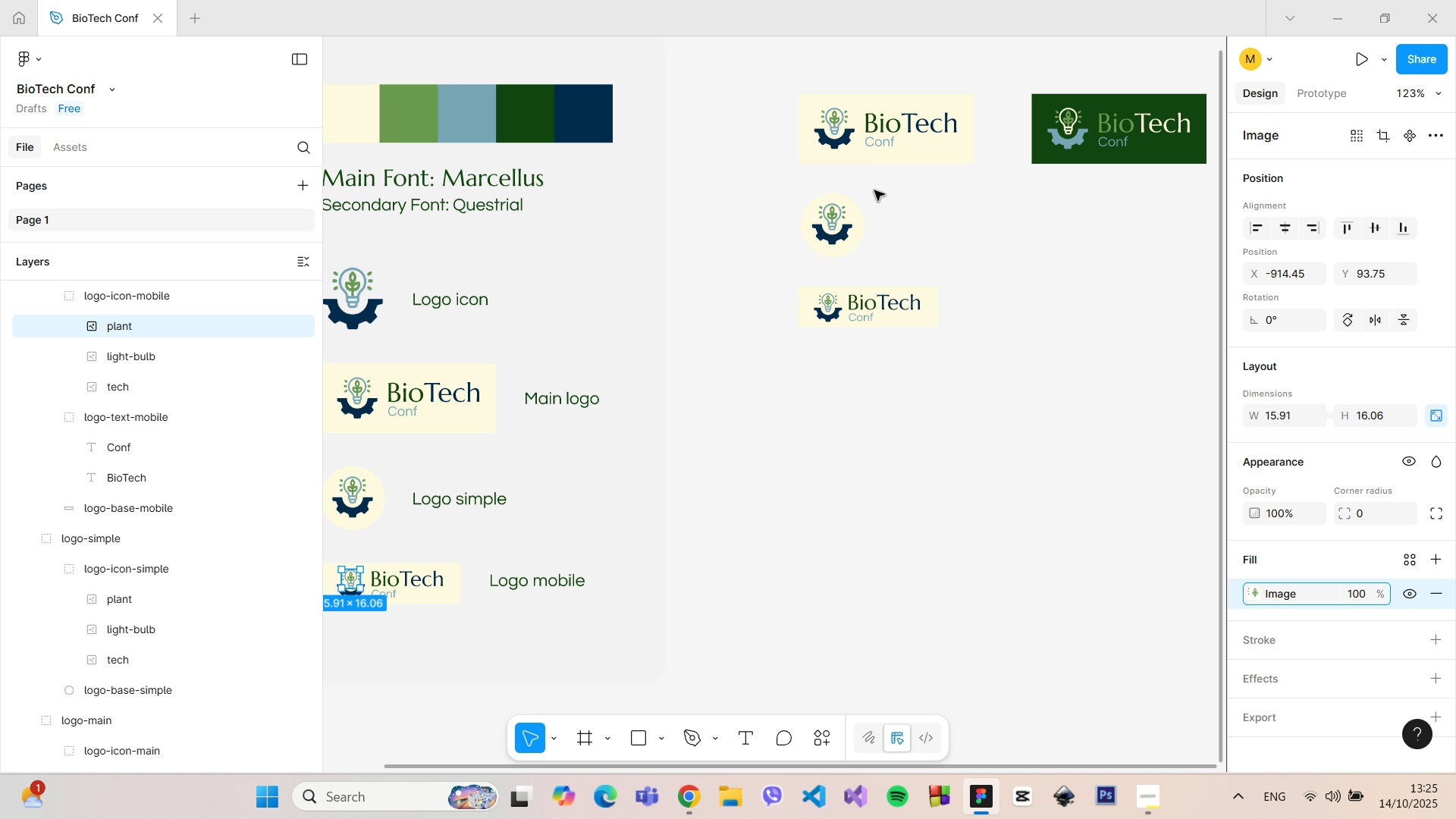 
scroll: coordinate [761, 495], scroll_direction: up, amount: 24.0
 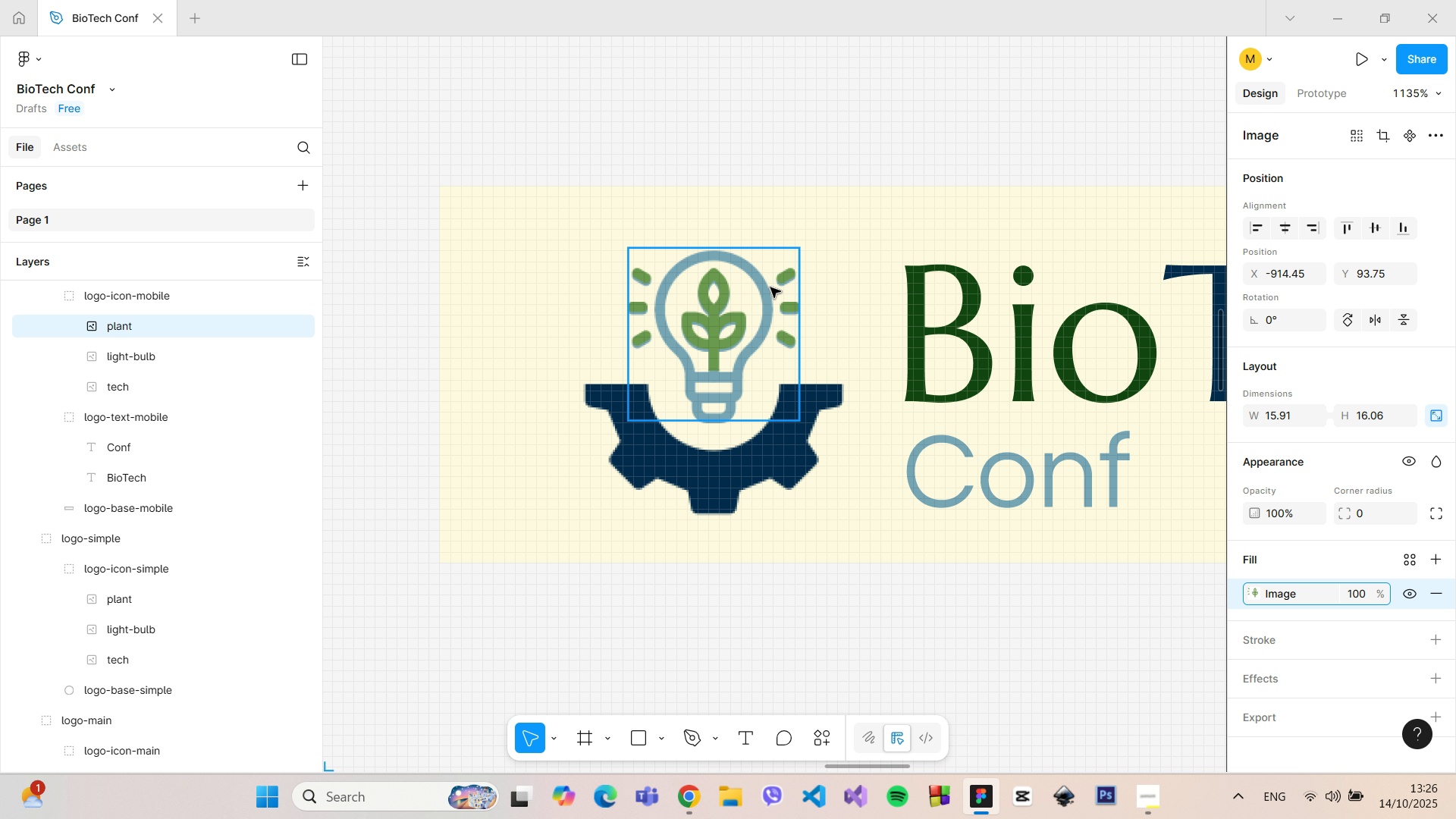 
hold_key(key=ControlLeft, duration=1.51)
scroll: coordinate [770, 276], scroll_direction: up, amount: 6.0
 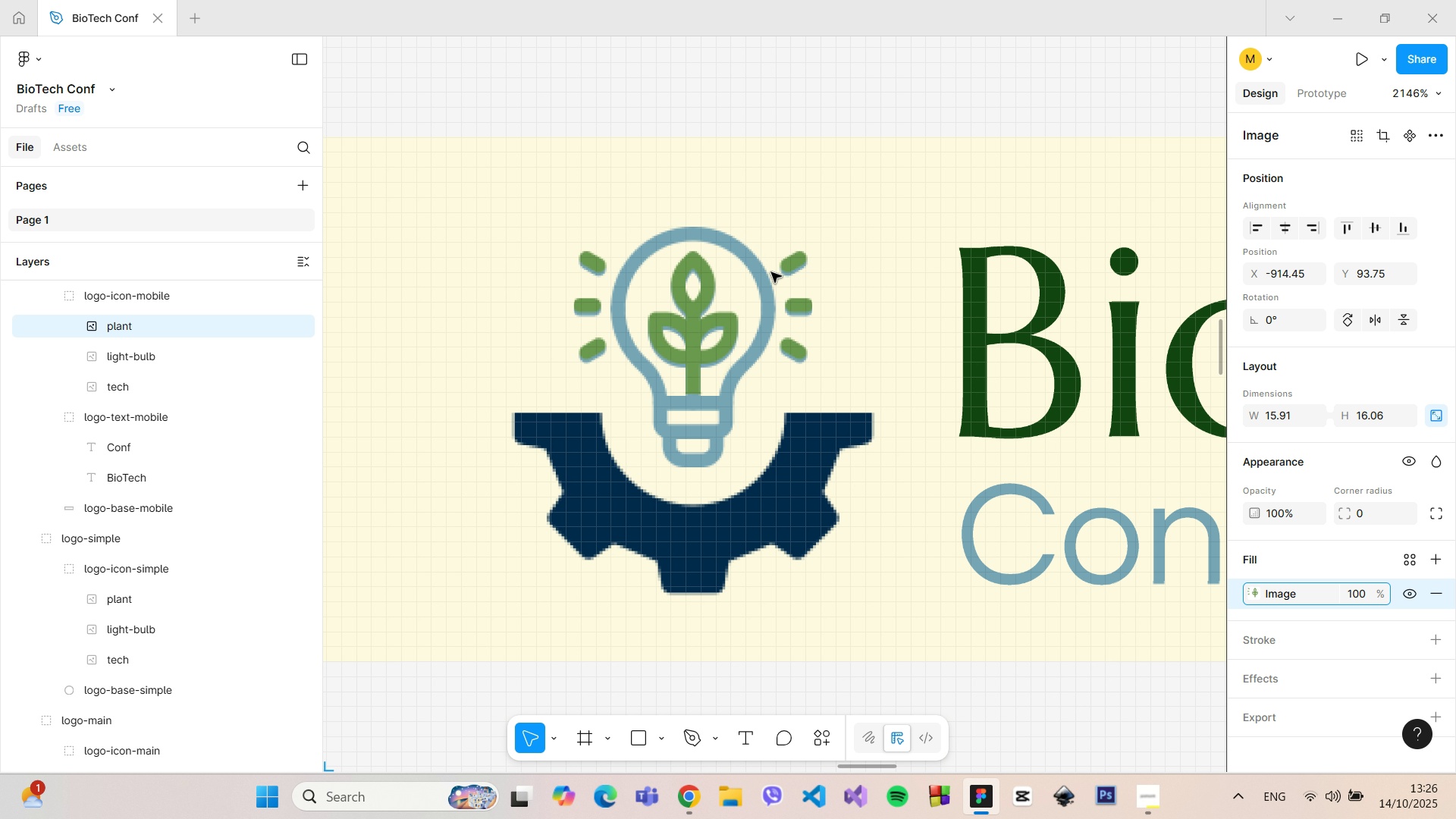 
hold_key(key=ControlLeft, duration=1.51)
scroll: coordinate [774, 307], scroll_direction: down, amount: 30.0
 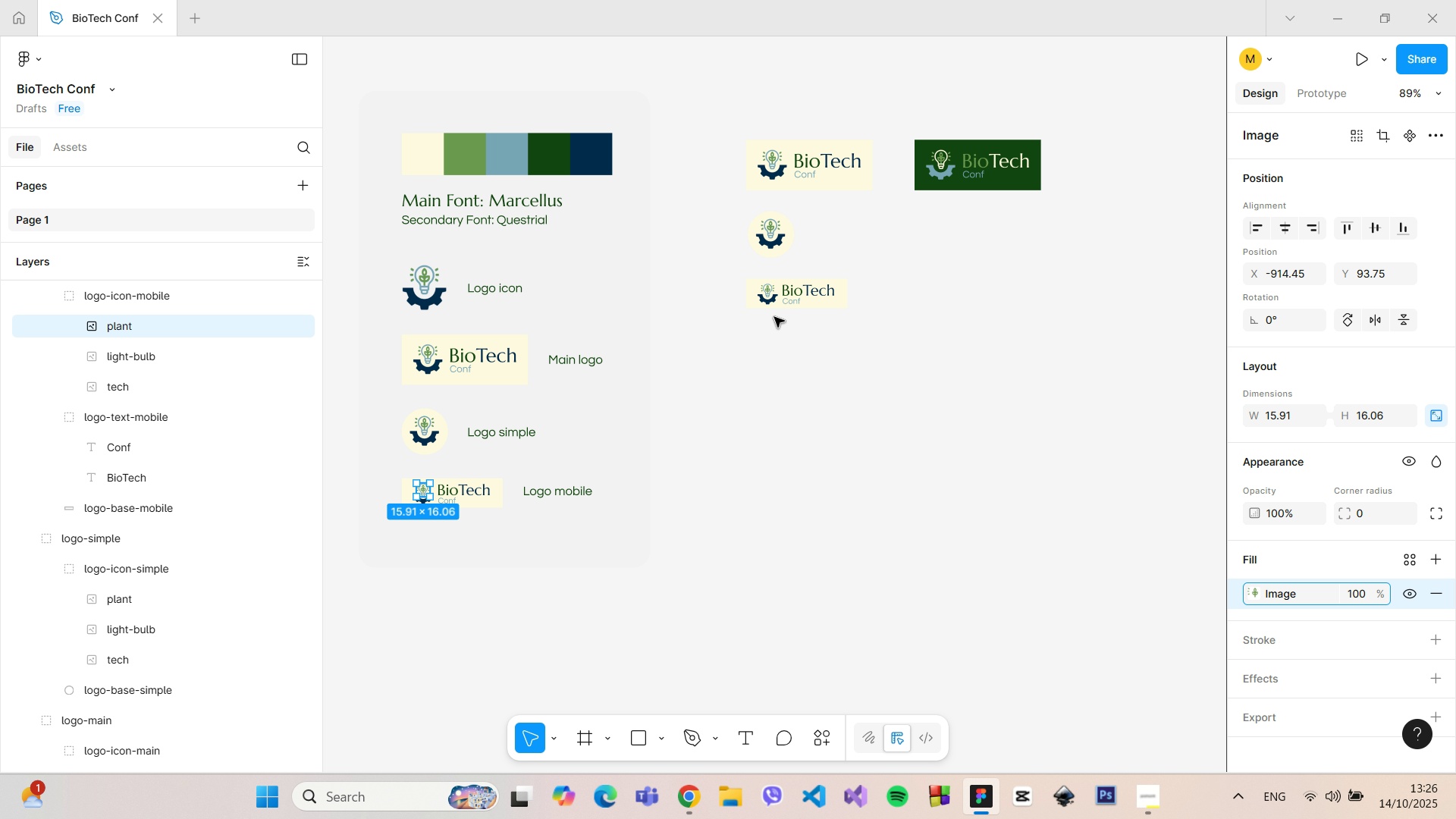 
hold_key(key=ControlLeft, duration=1.52)
 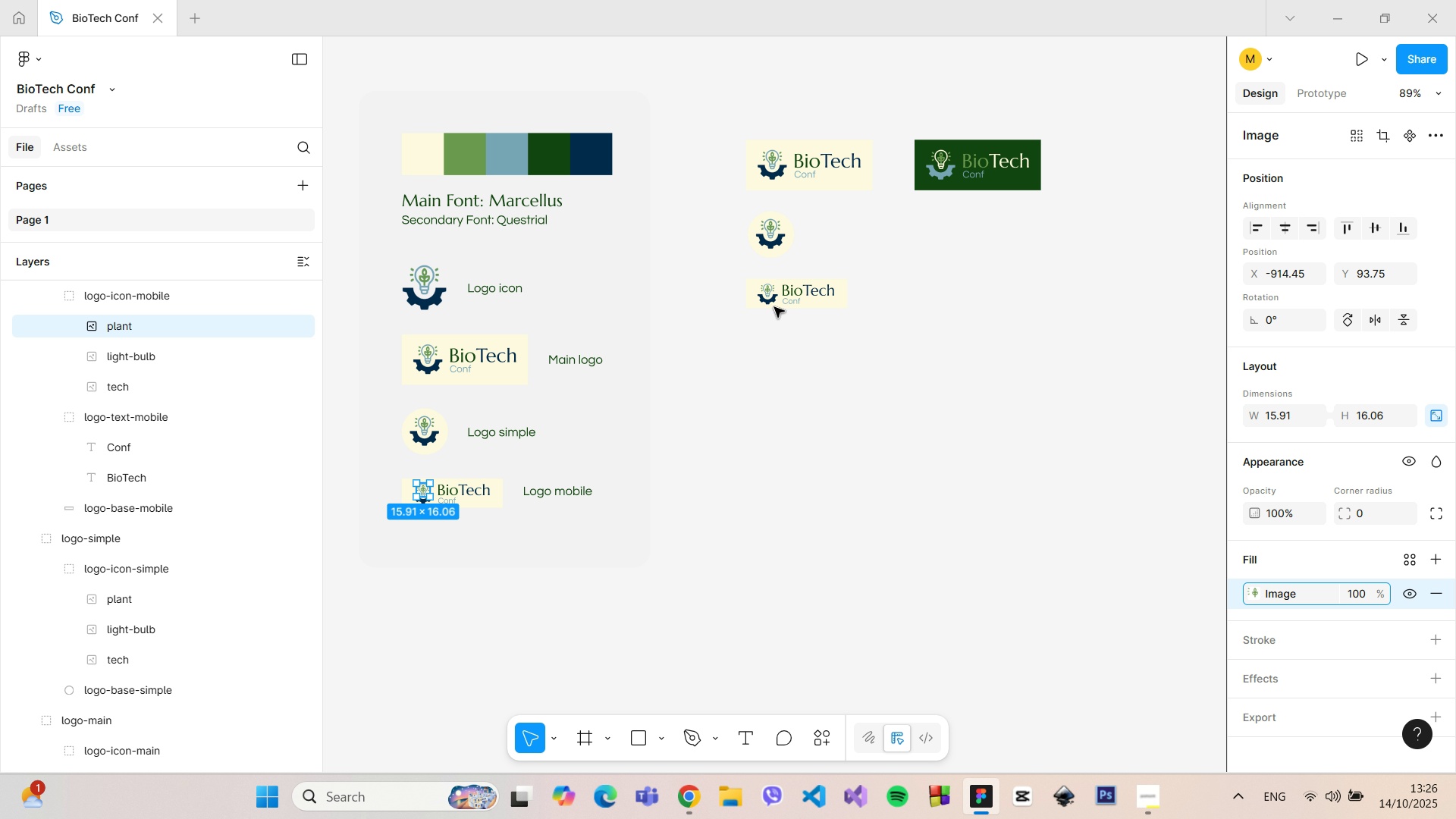 
key(Control+ControlLeft)
 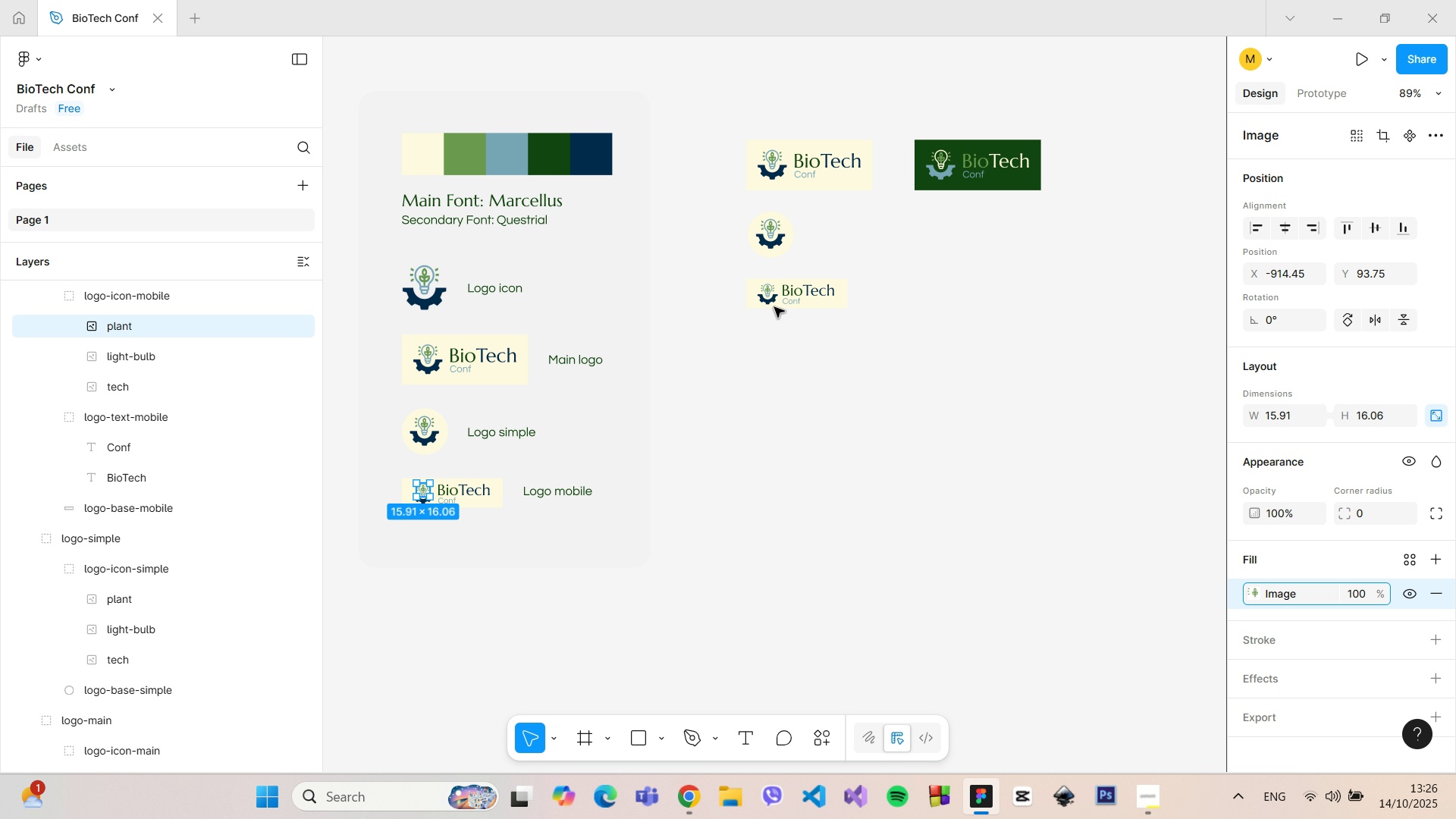 
key(Control+ControlLeft)
 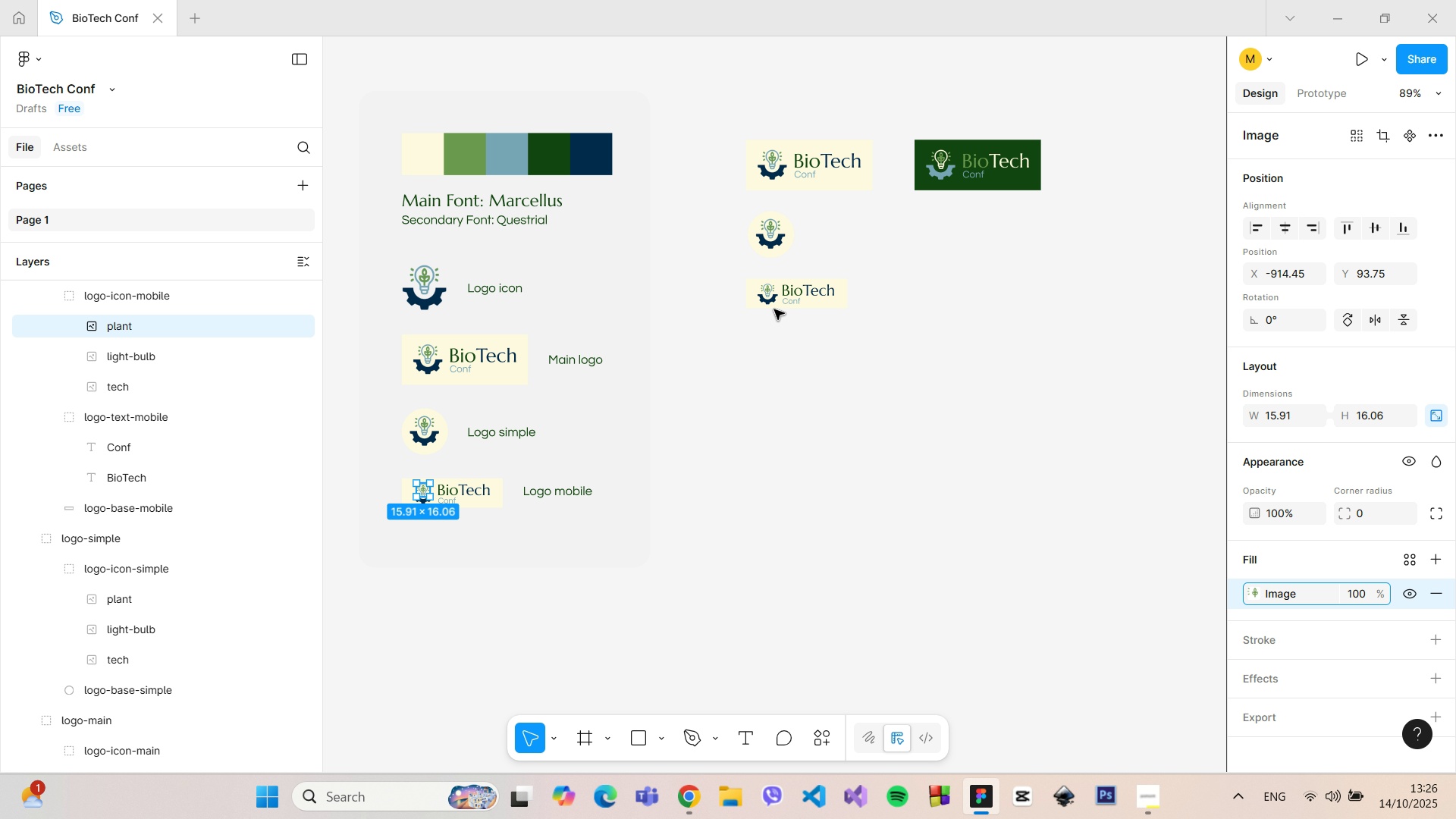 
key(Control+ControlLeft)
 